 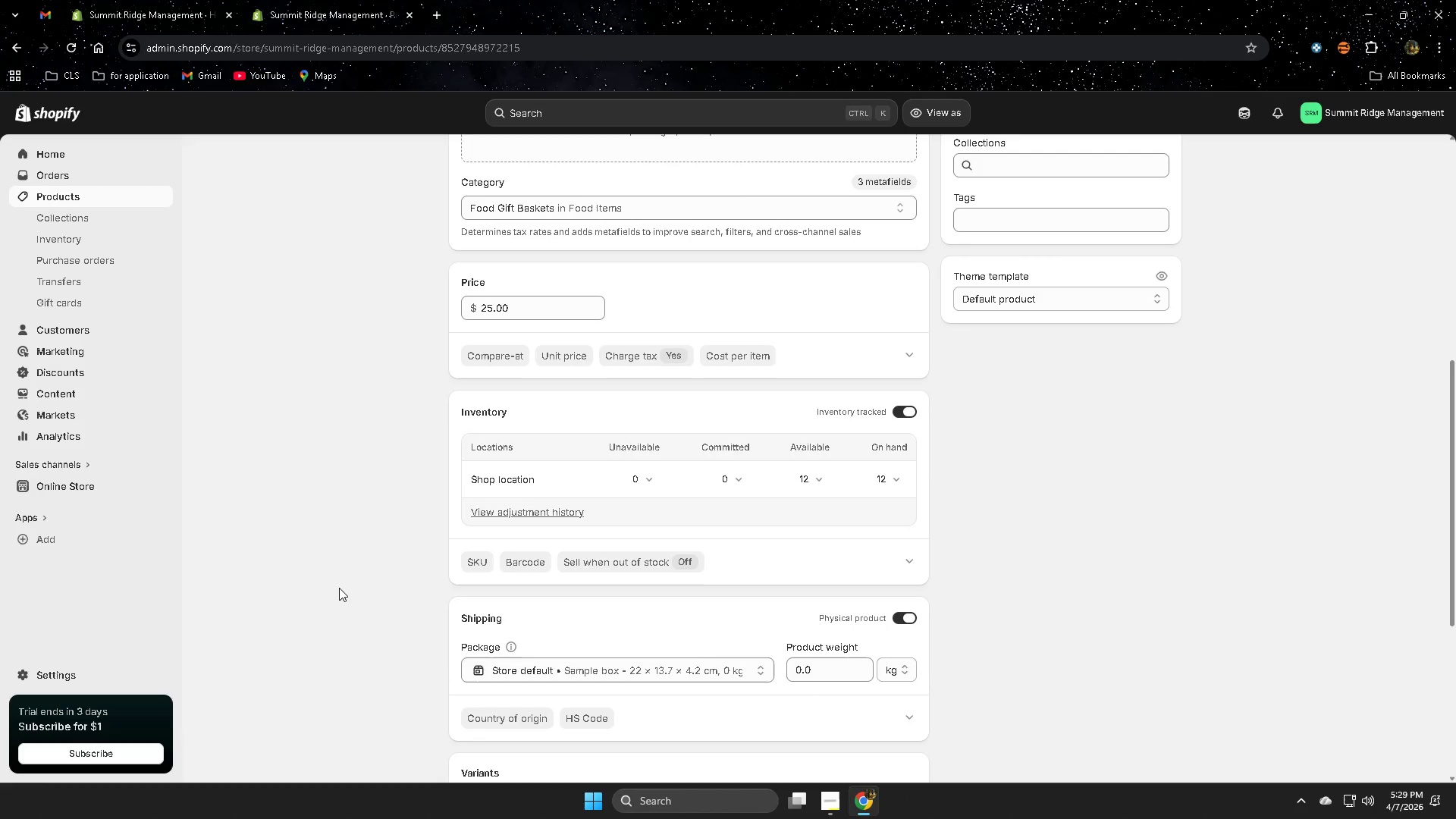 
scroll: coordinate [339, 588], scroll_direction: up, amount: 3.0
 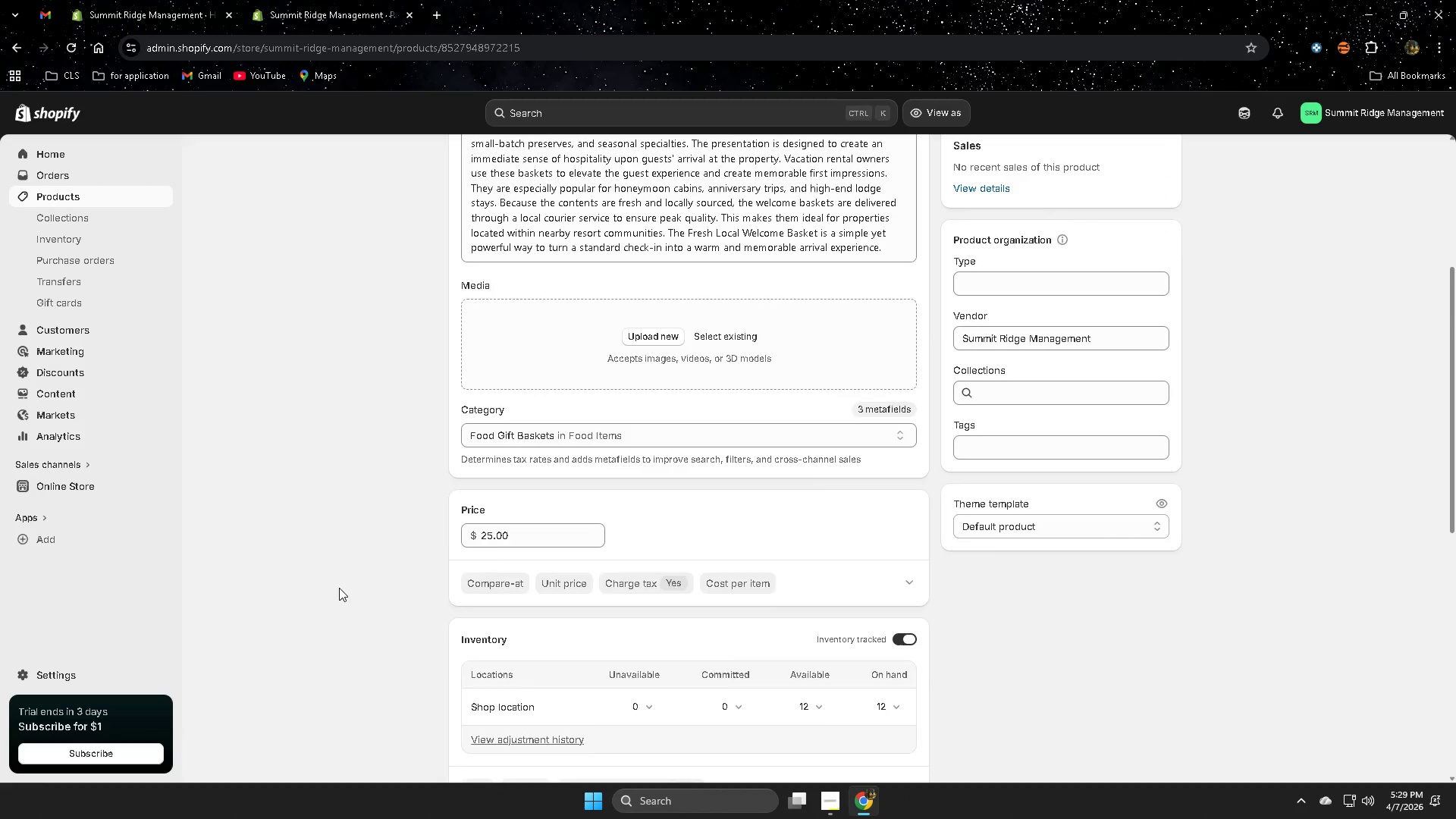 
scroll: coordinate [339, 588], scroll_direction: down, amount: 12.0
 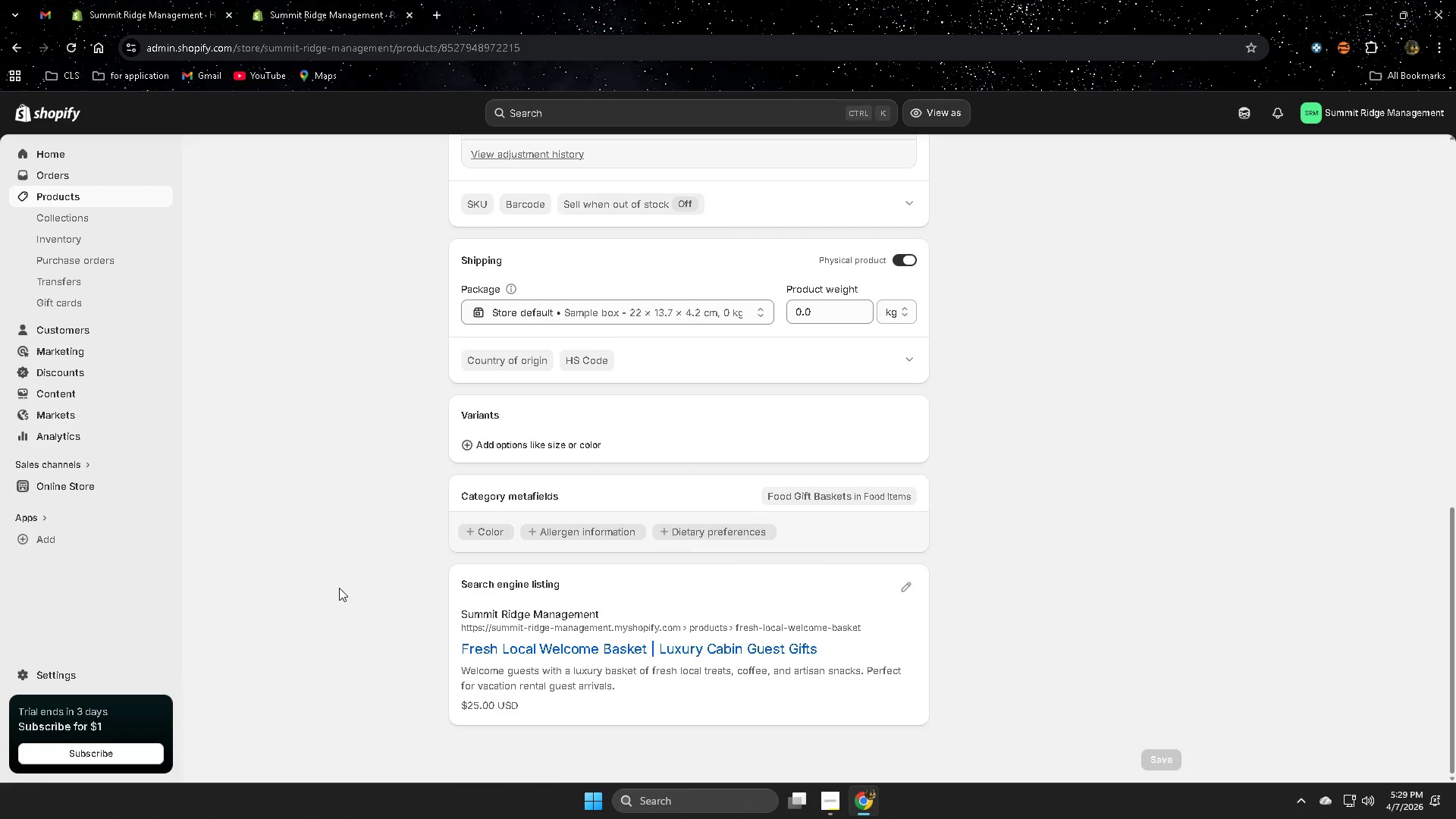 
scroll: coordinate [379, 593], scroll_direction: up, amount: 8.0
 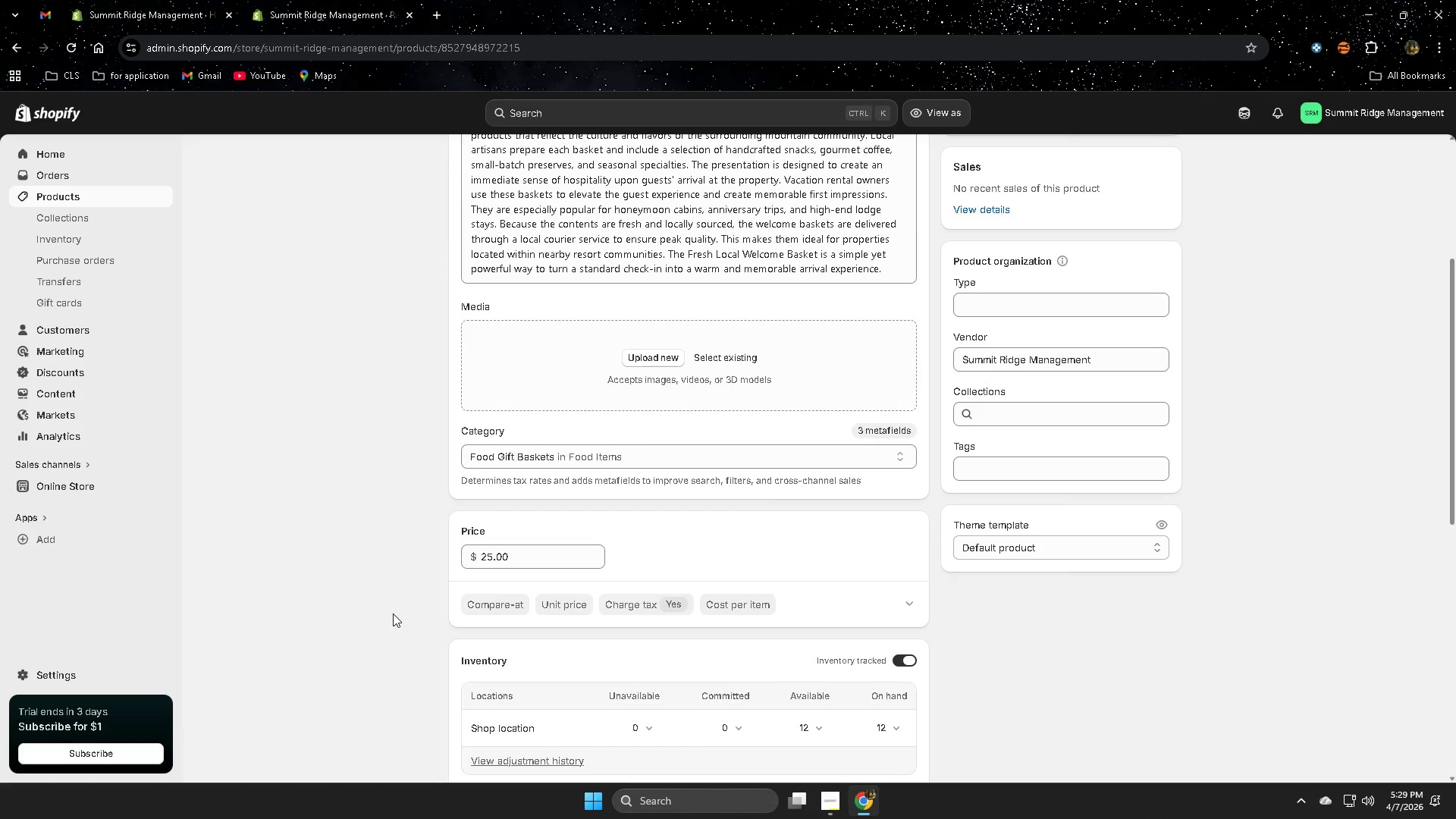 
scroll: coordinate [986, 690], scroll_direction: down, amount: 4.0
 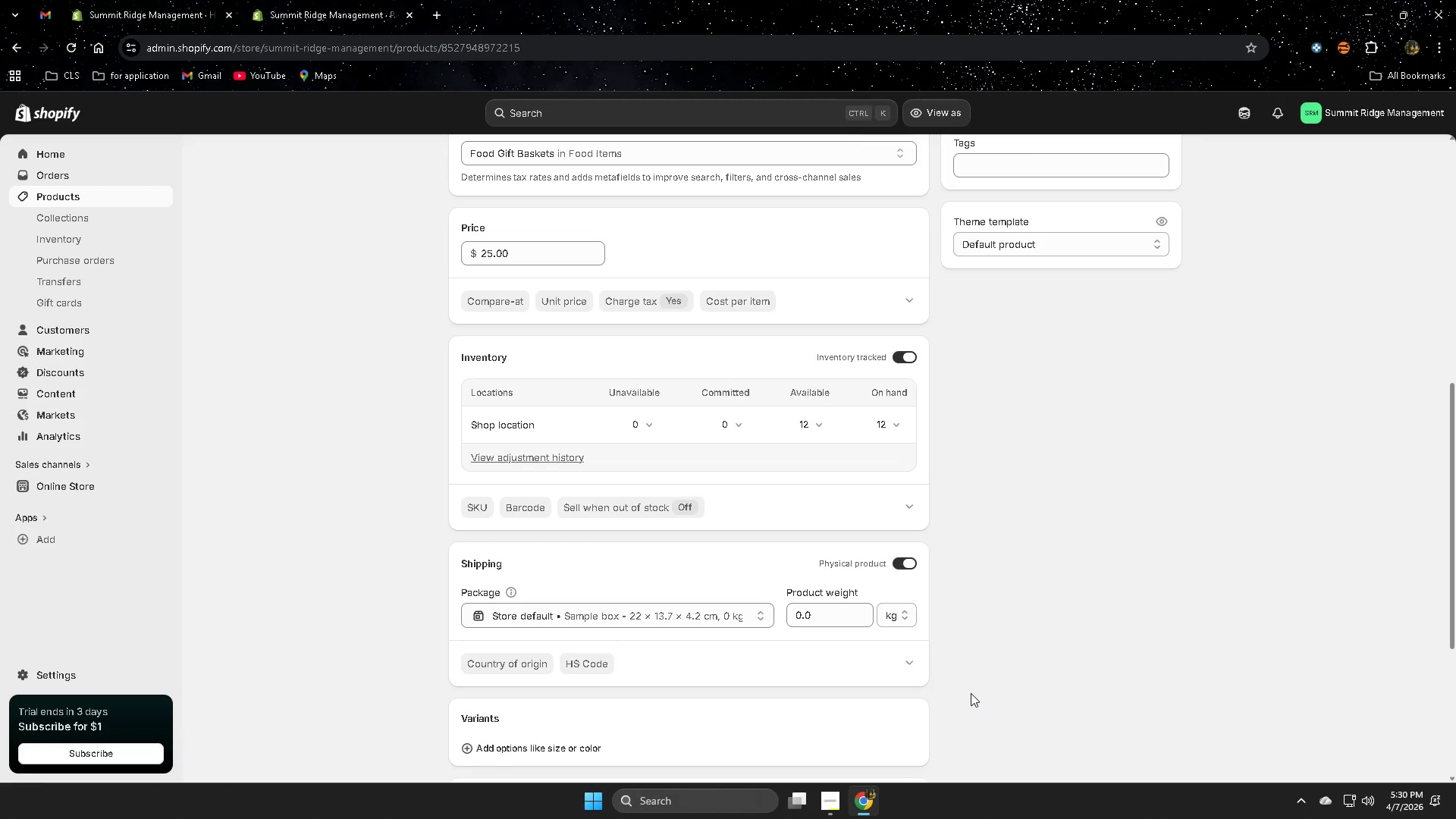 
scroll: coordinate [943, 647], scroll_direction: up, amount: 10.0
 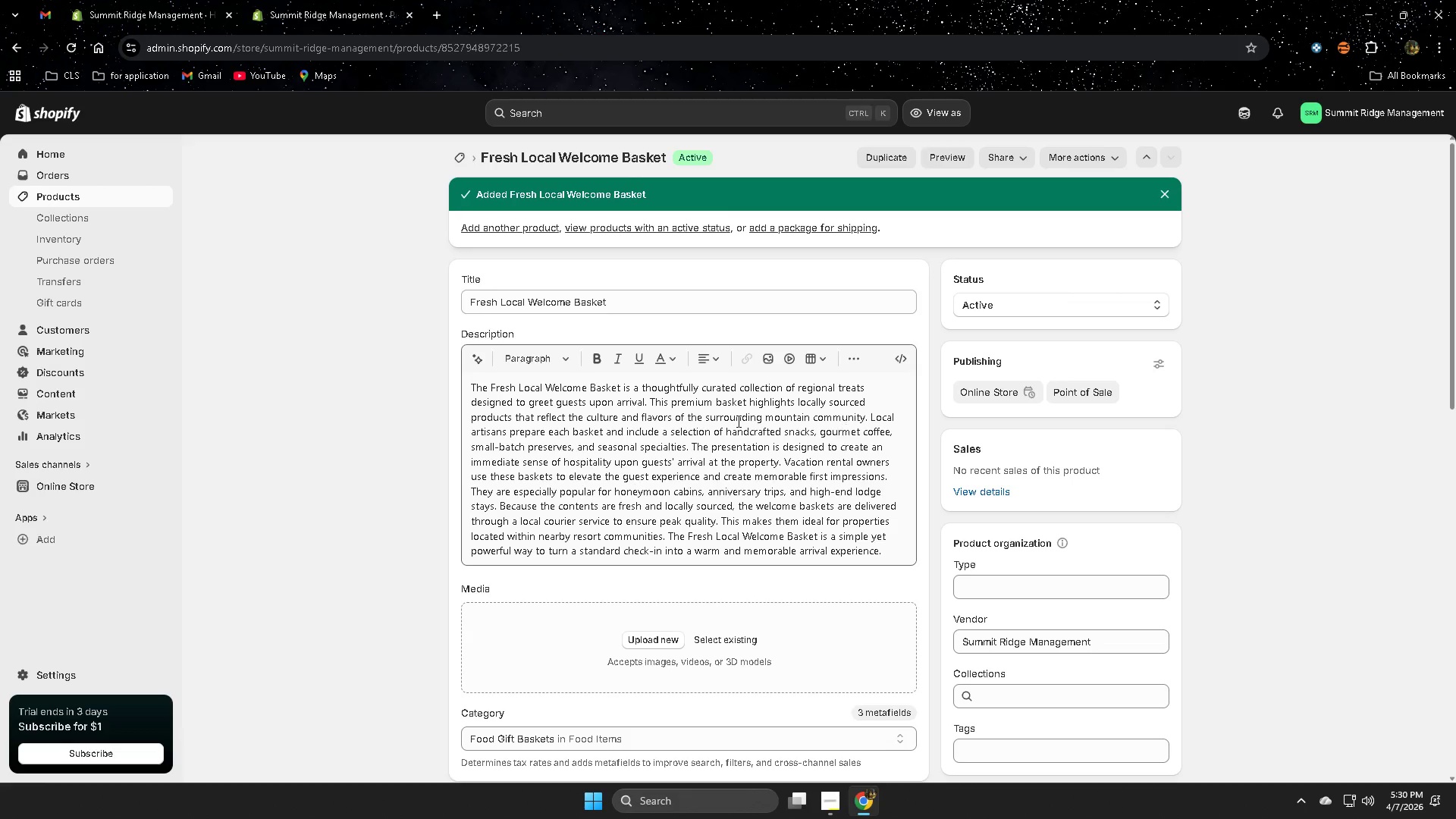 
scroll: coordinate [355, 444], scroll_direction: down, amount: 12.0
 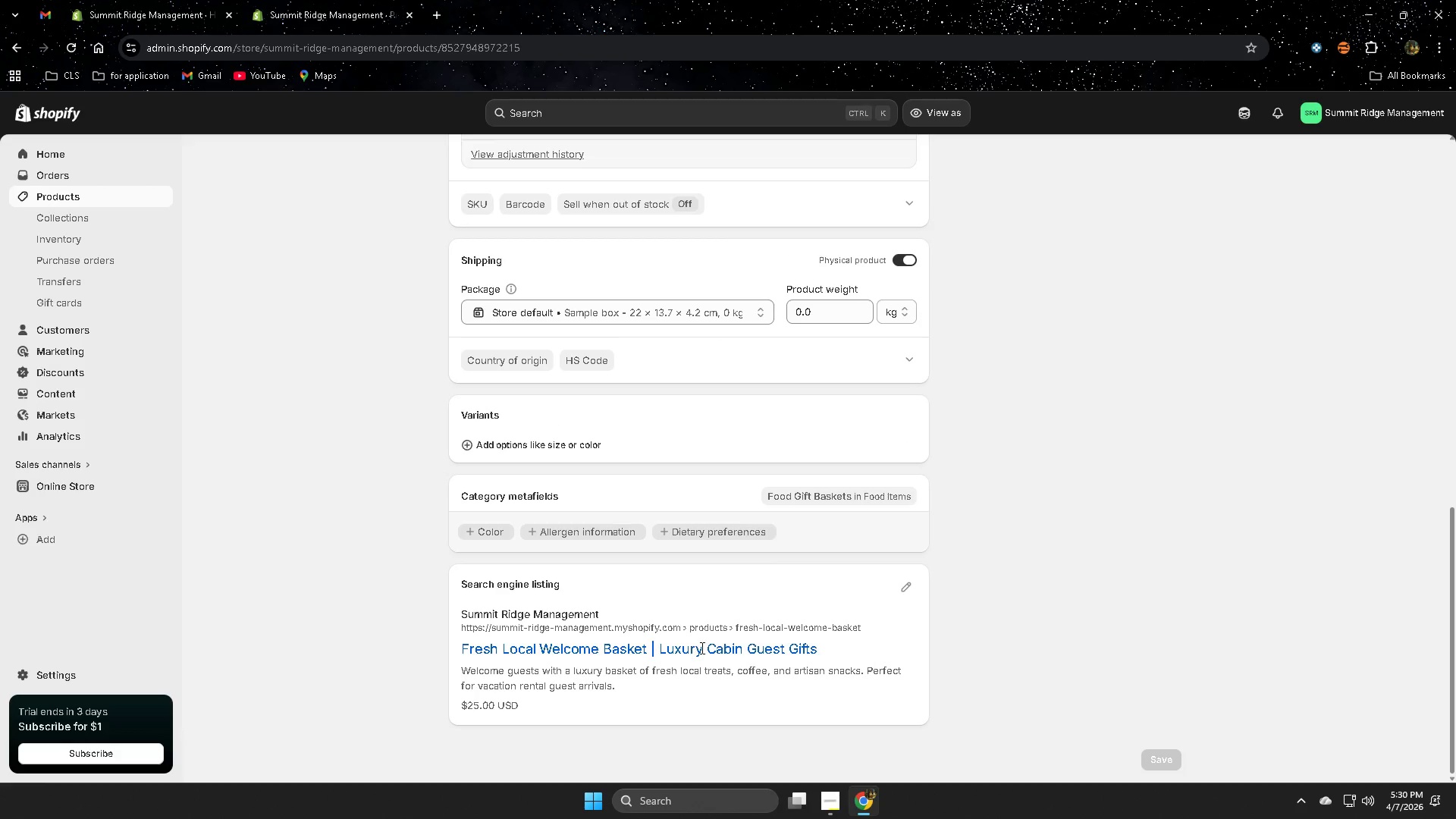 
left_click([902, 587])
 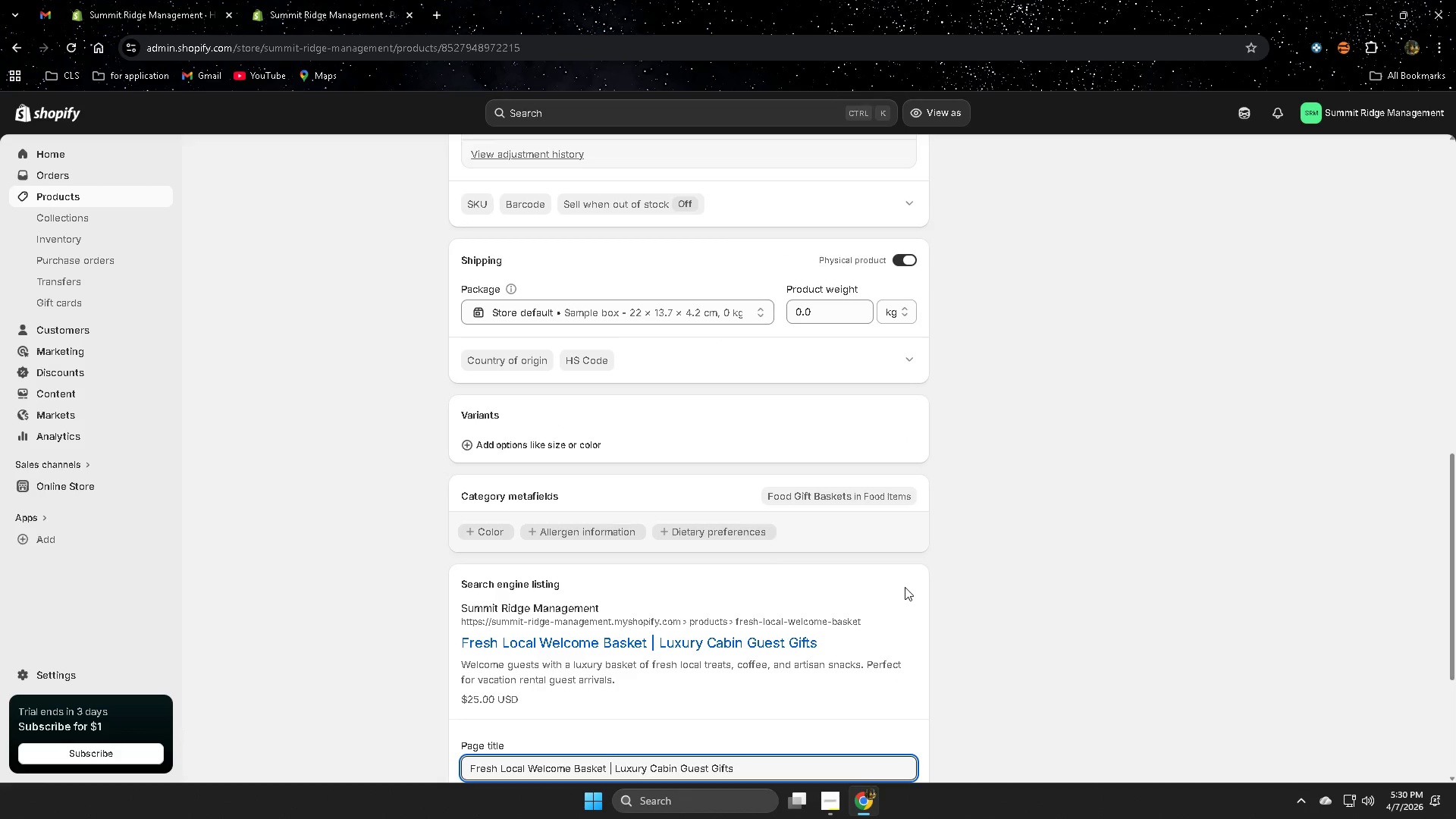 
scroll: coordinate [940, 588], scroll_direction: down, amount: 3.0
 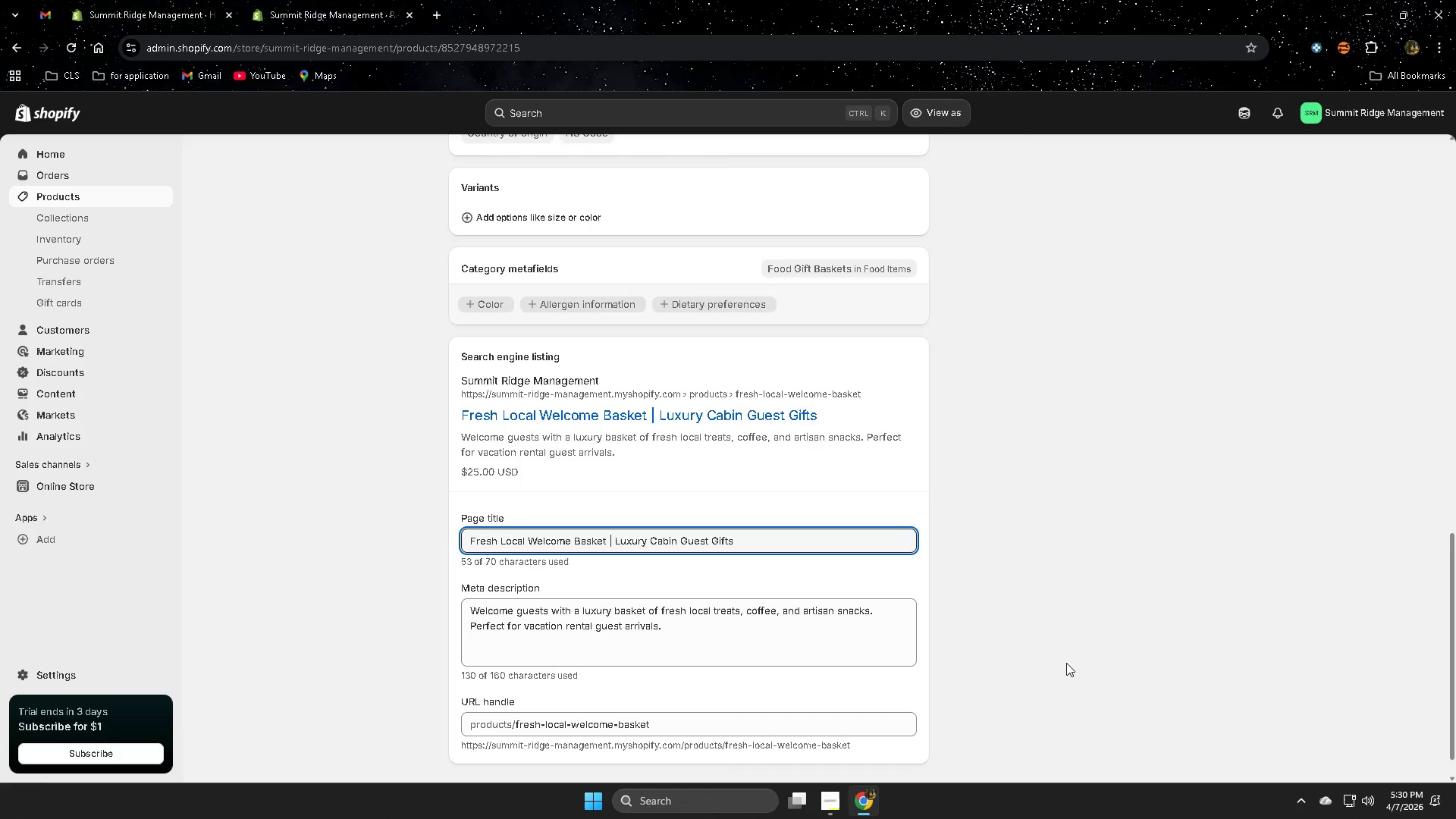 
wait(6.55)
 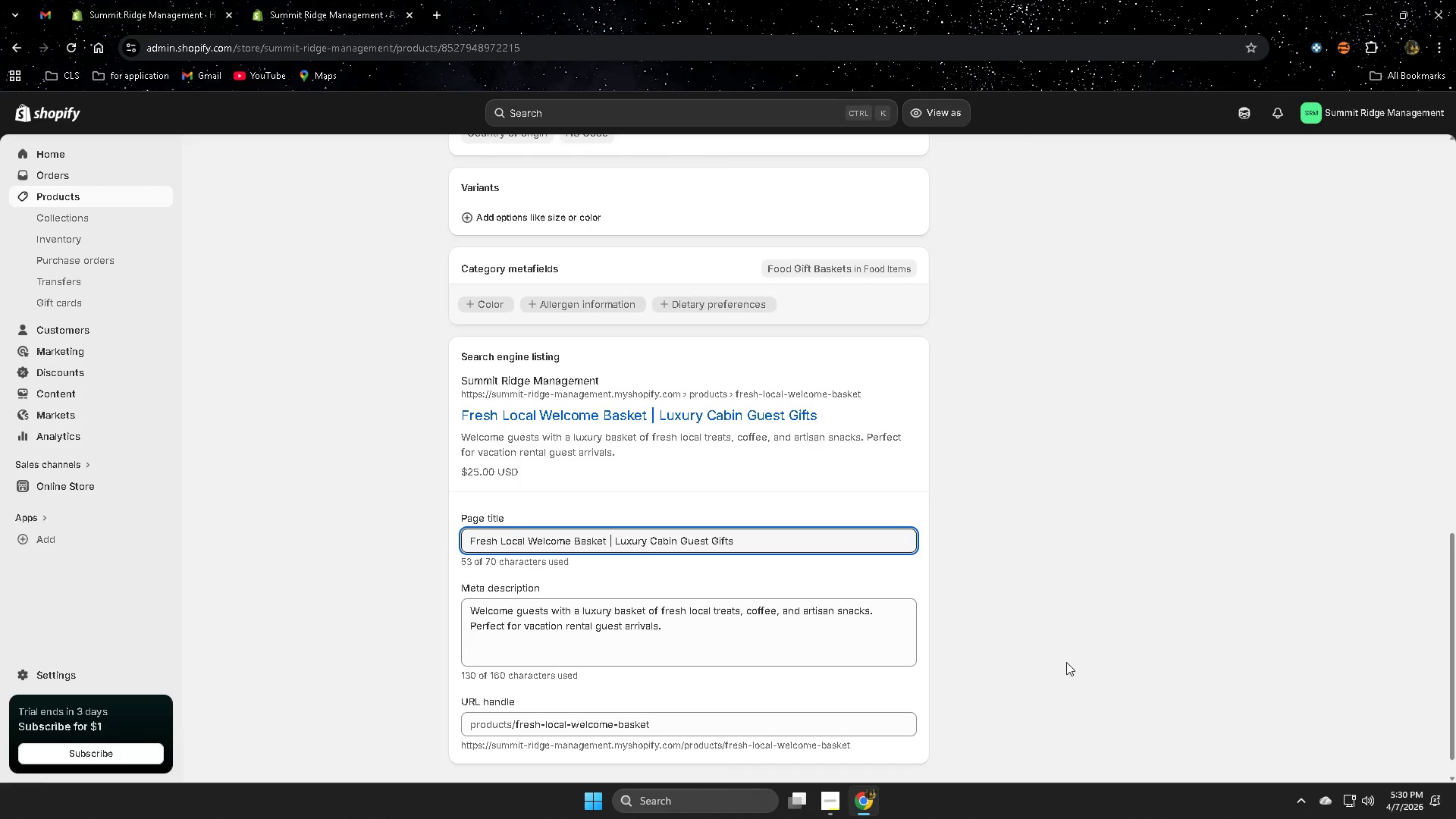 
scroll: coordinate [1066, 663], scroll_direction: up, amount: 14.0
 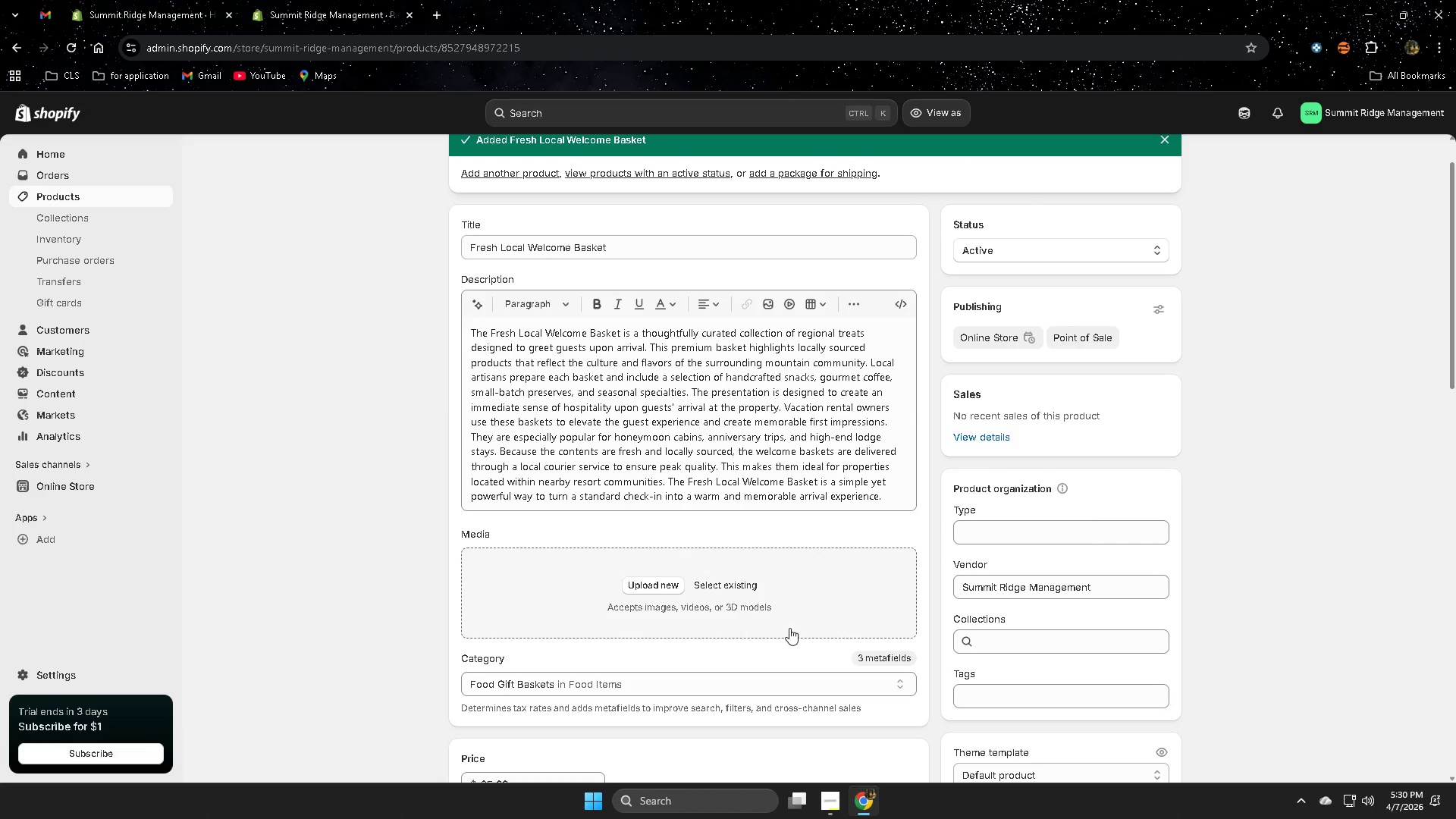 
scroll: coordinate [810, 621], scroll_direction: down, amount: 2.0
 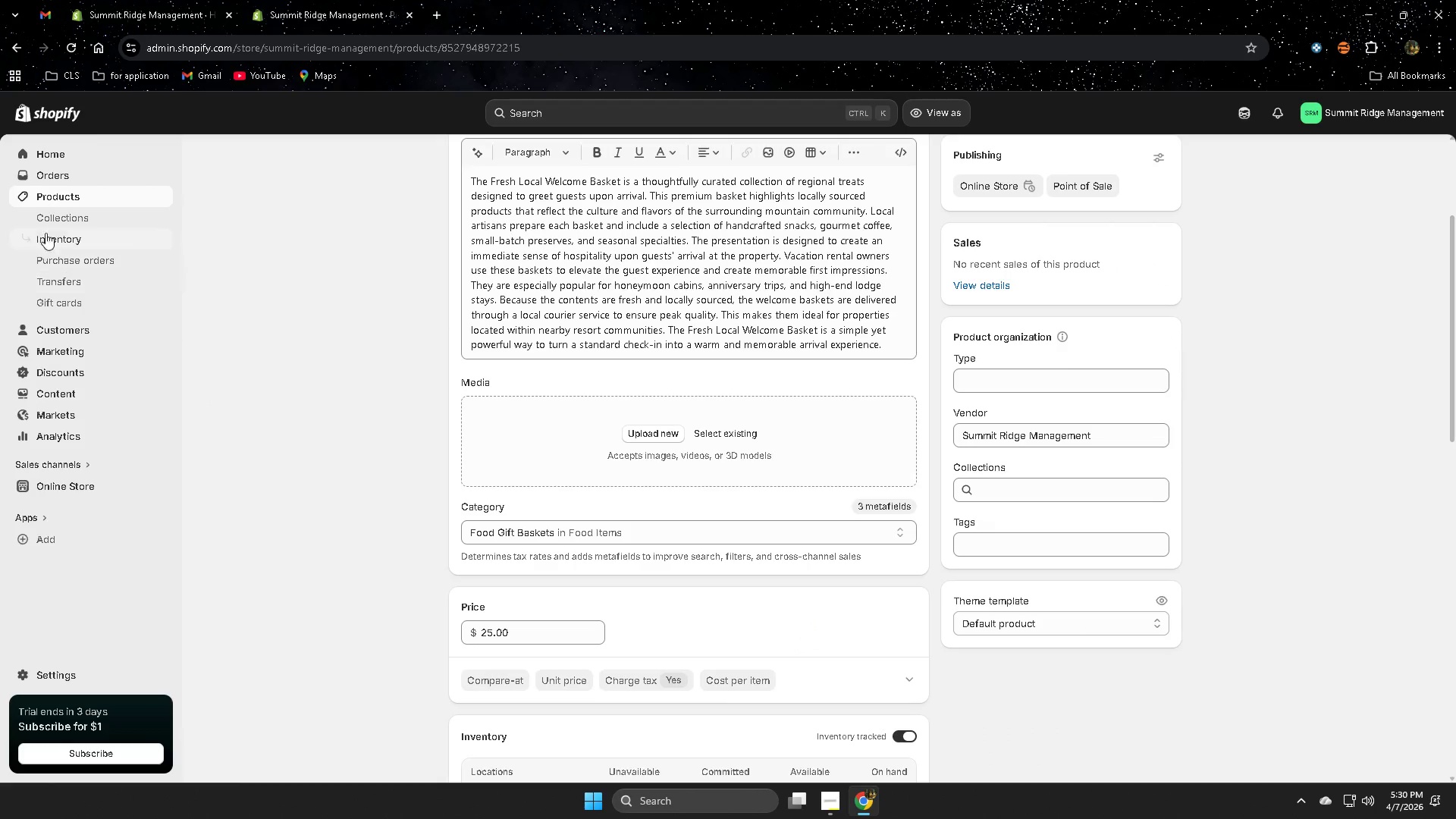 
left_click([59, 190])
 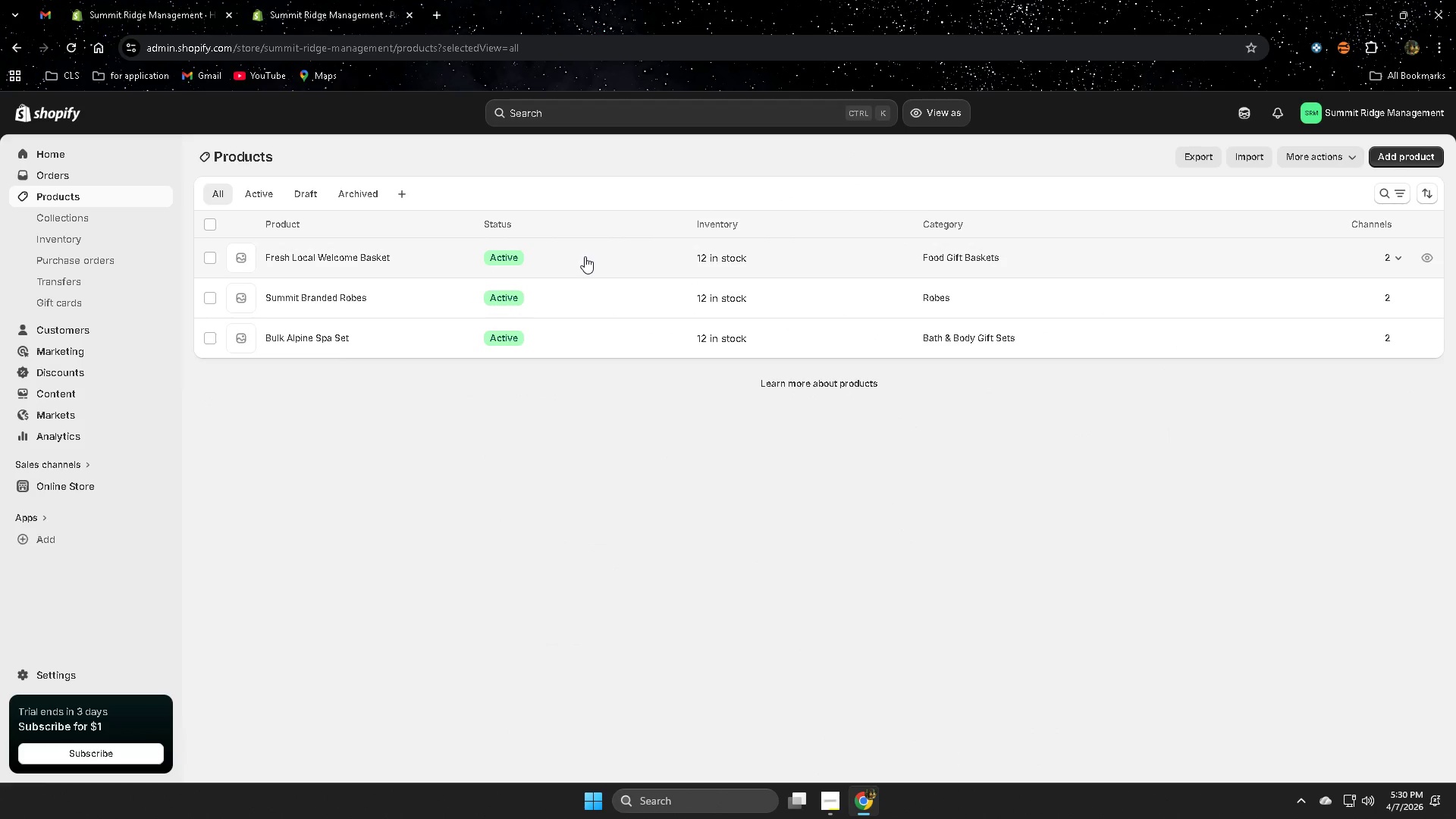 
left_click([581, 337])
 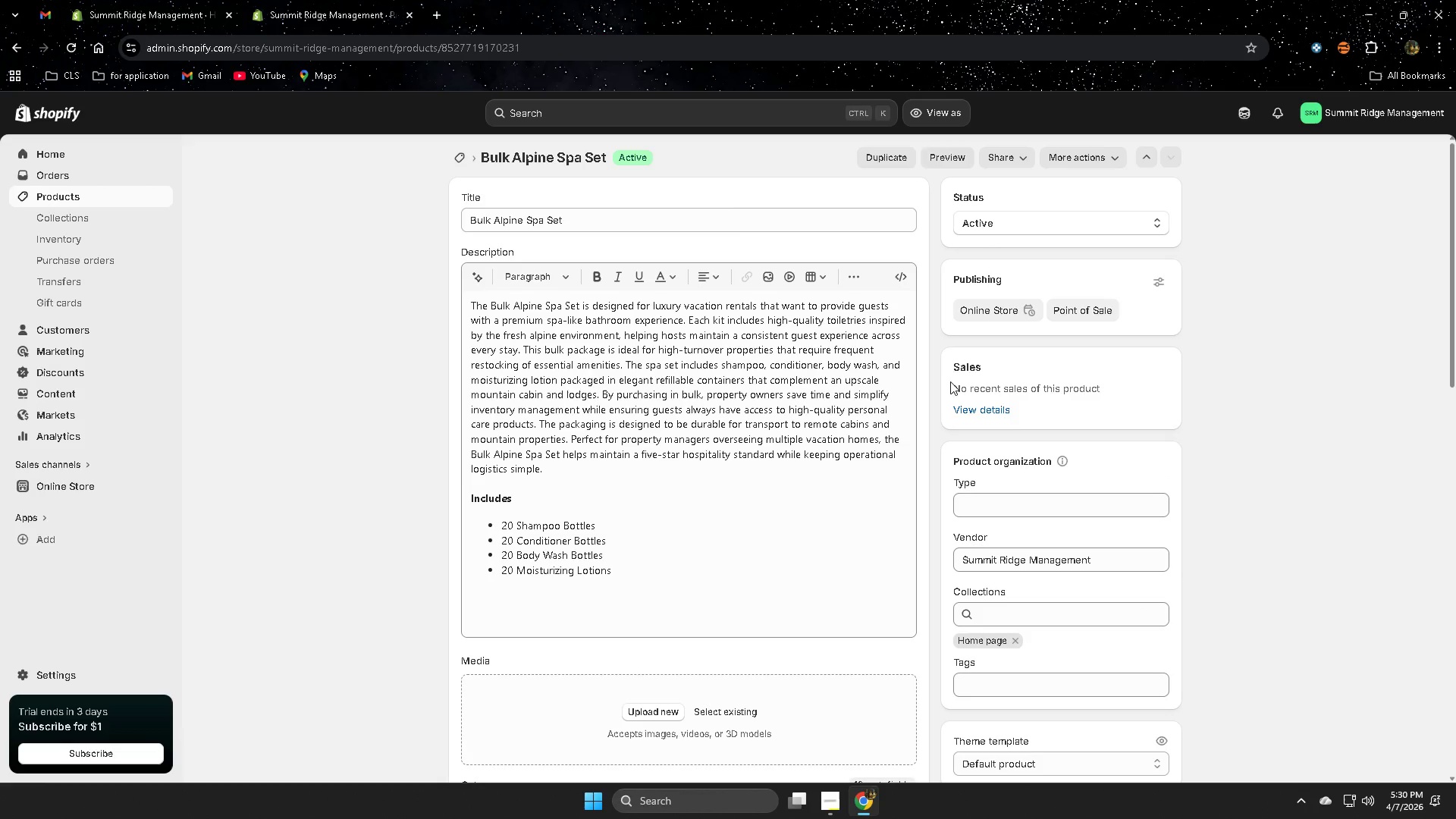 
scroll: coordinate [883, 510], scroll_direction: down, amount: 17.0
 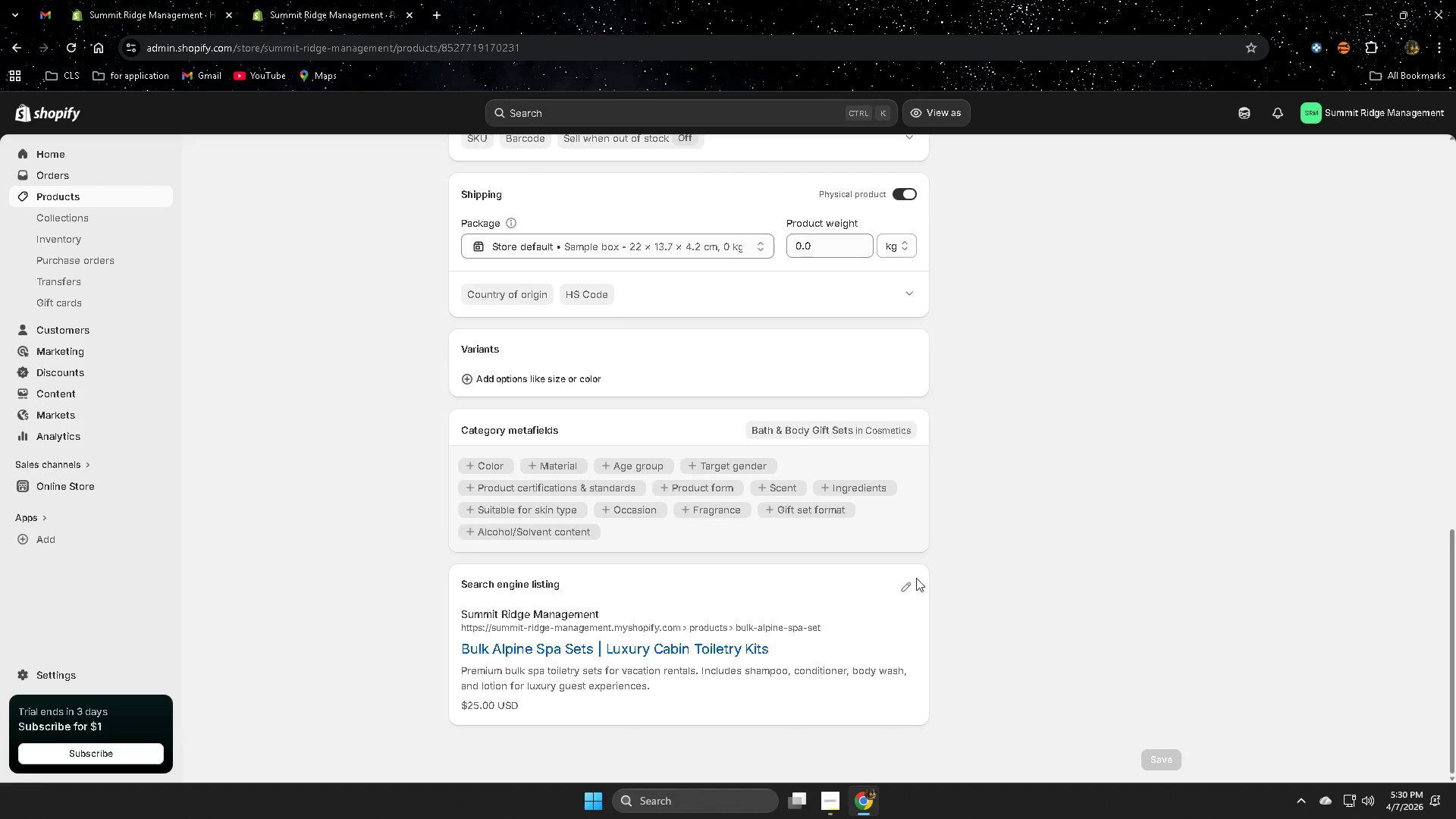 
left_click([905, 583])
 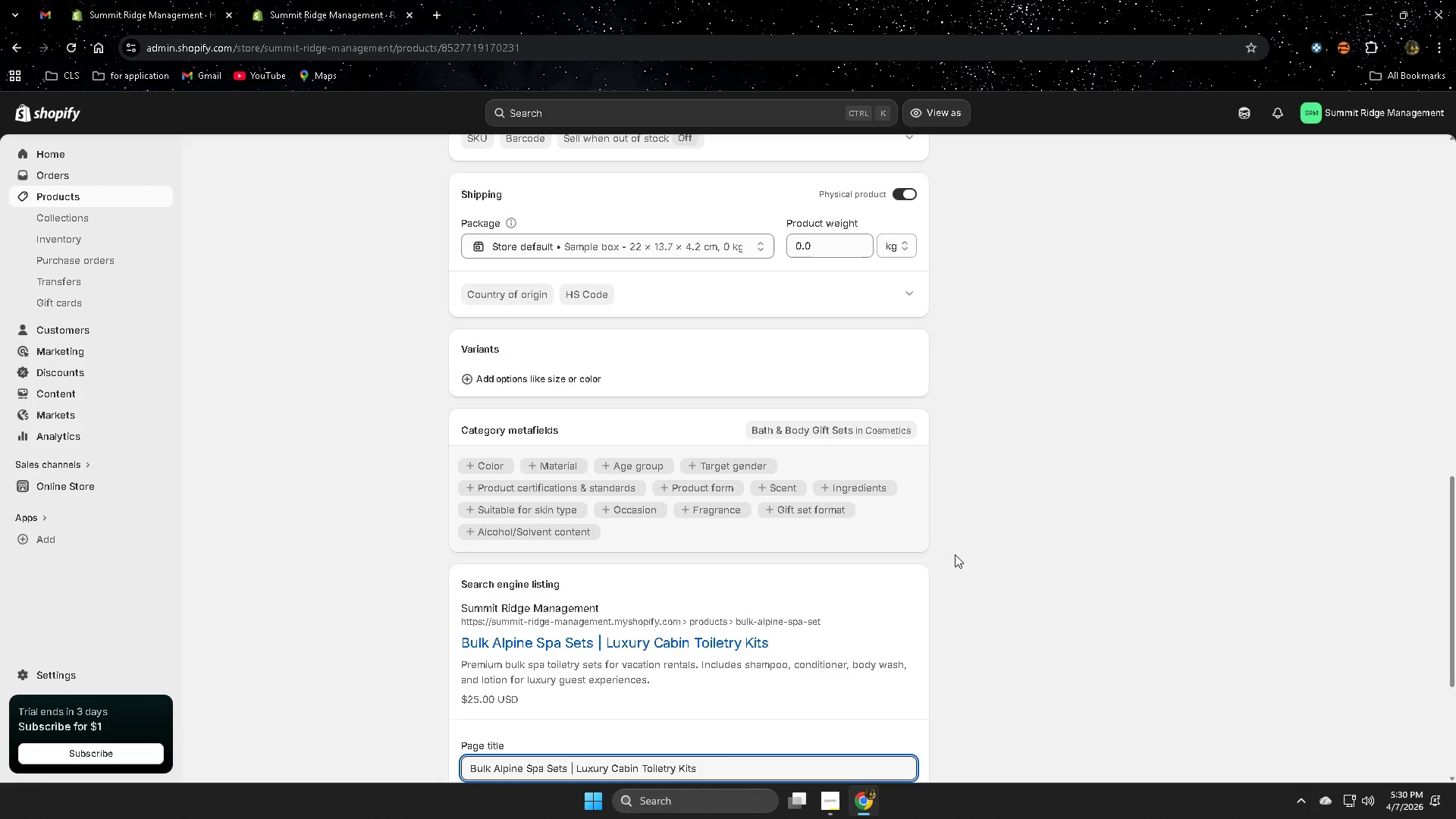 
scroll: coordinate [1035, 592], scroll_direction: down, amount: 4.0
 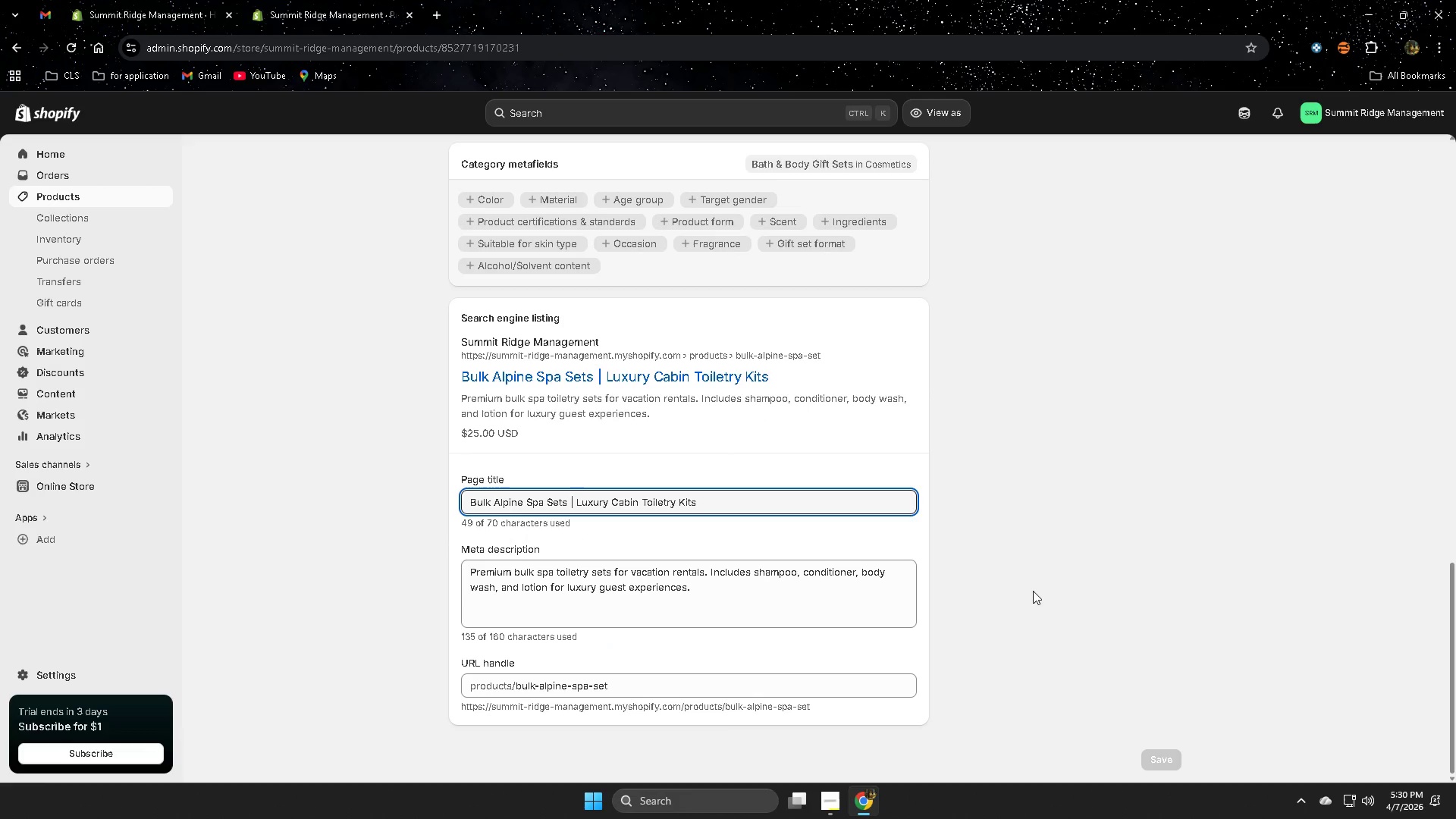 
scroll: coordinate [999, 588], scroll_direction: up, amount: 17.0
 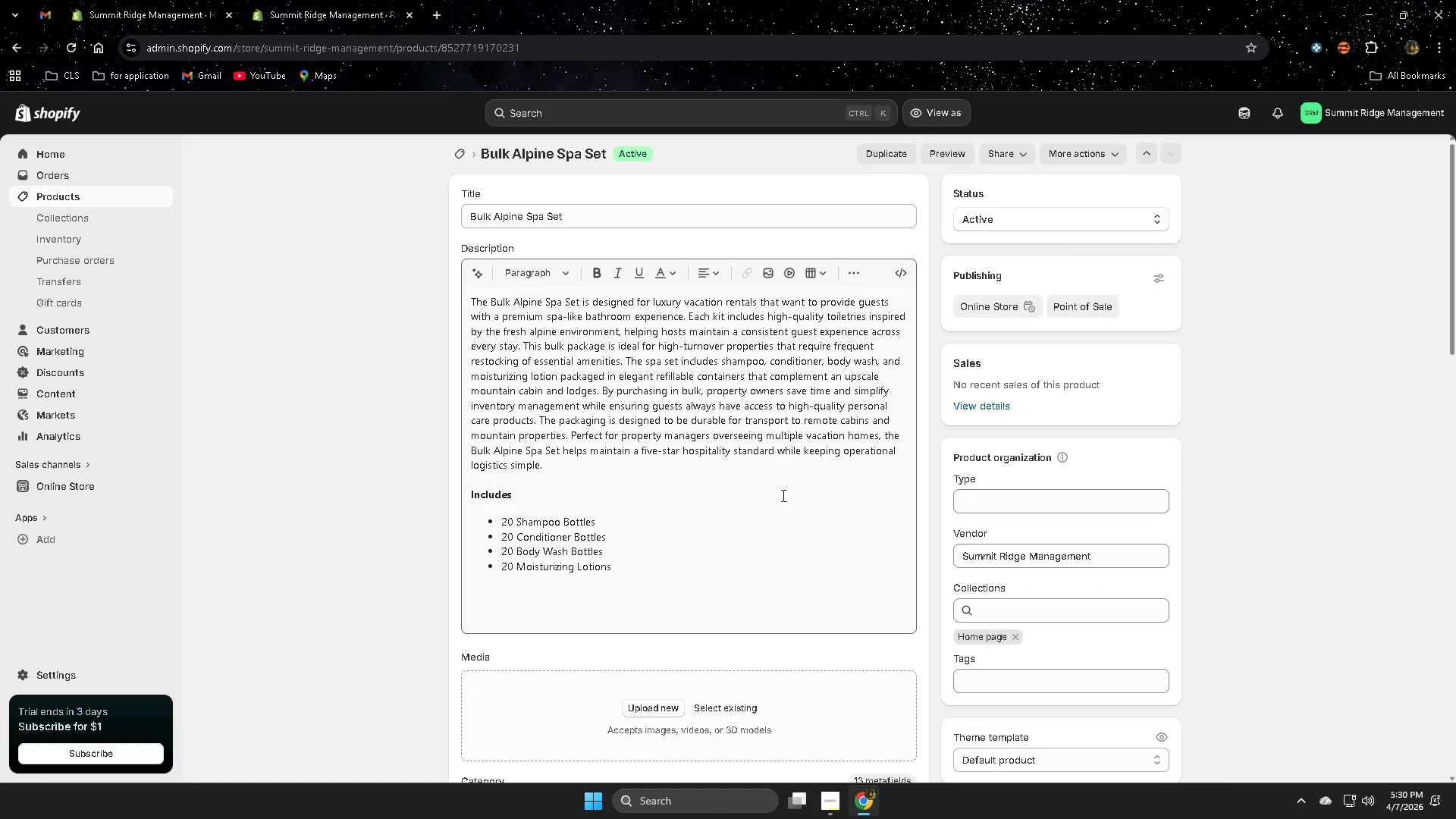 
wait(5.19)
 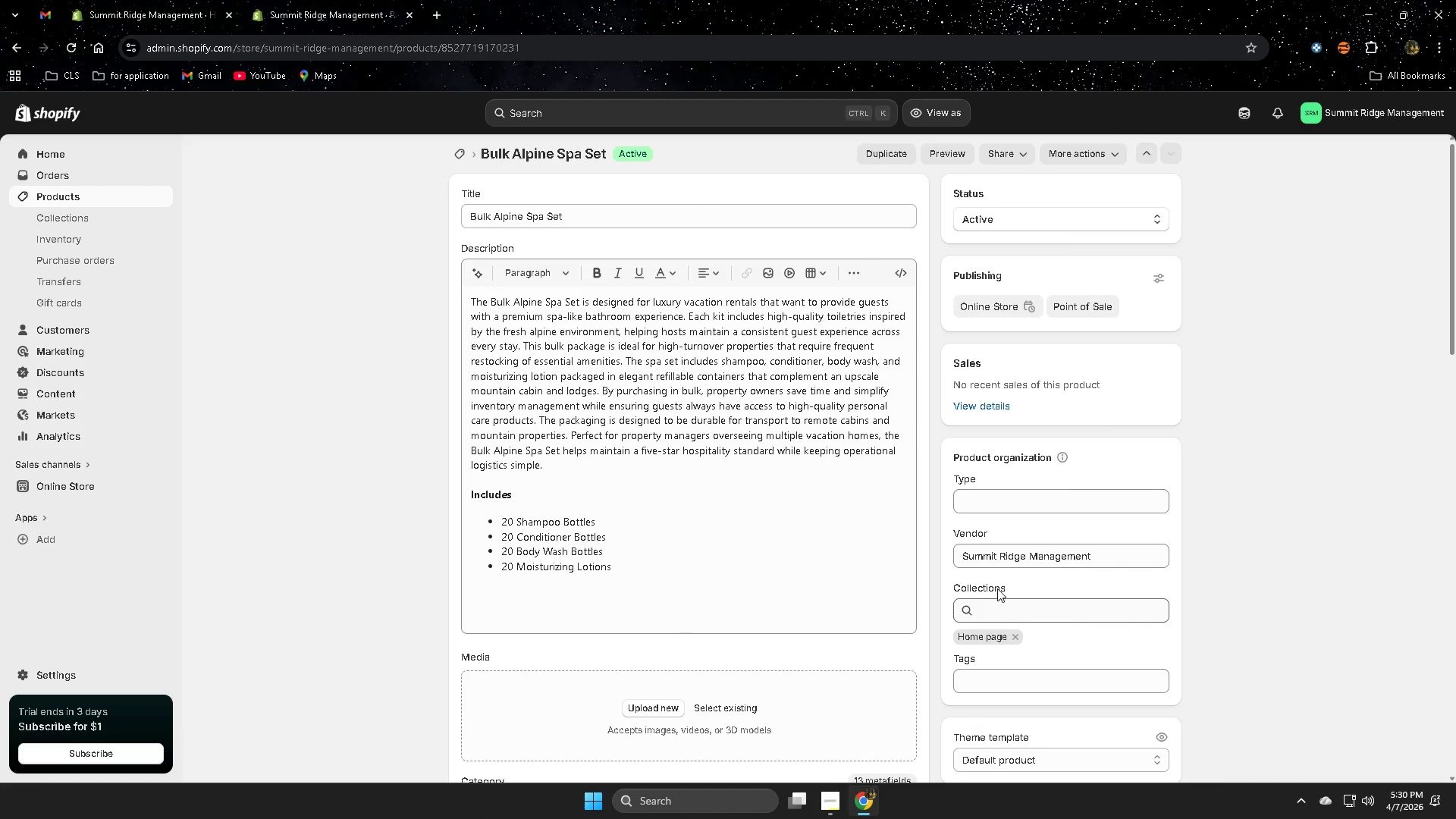 
left_click([1238, 109])
 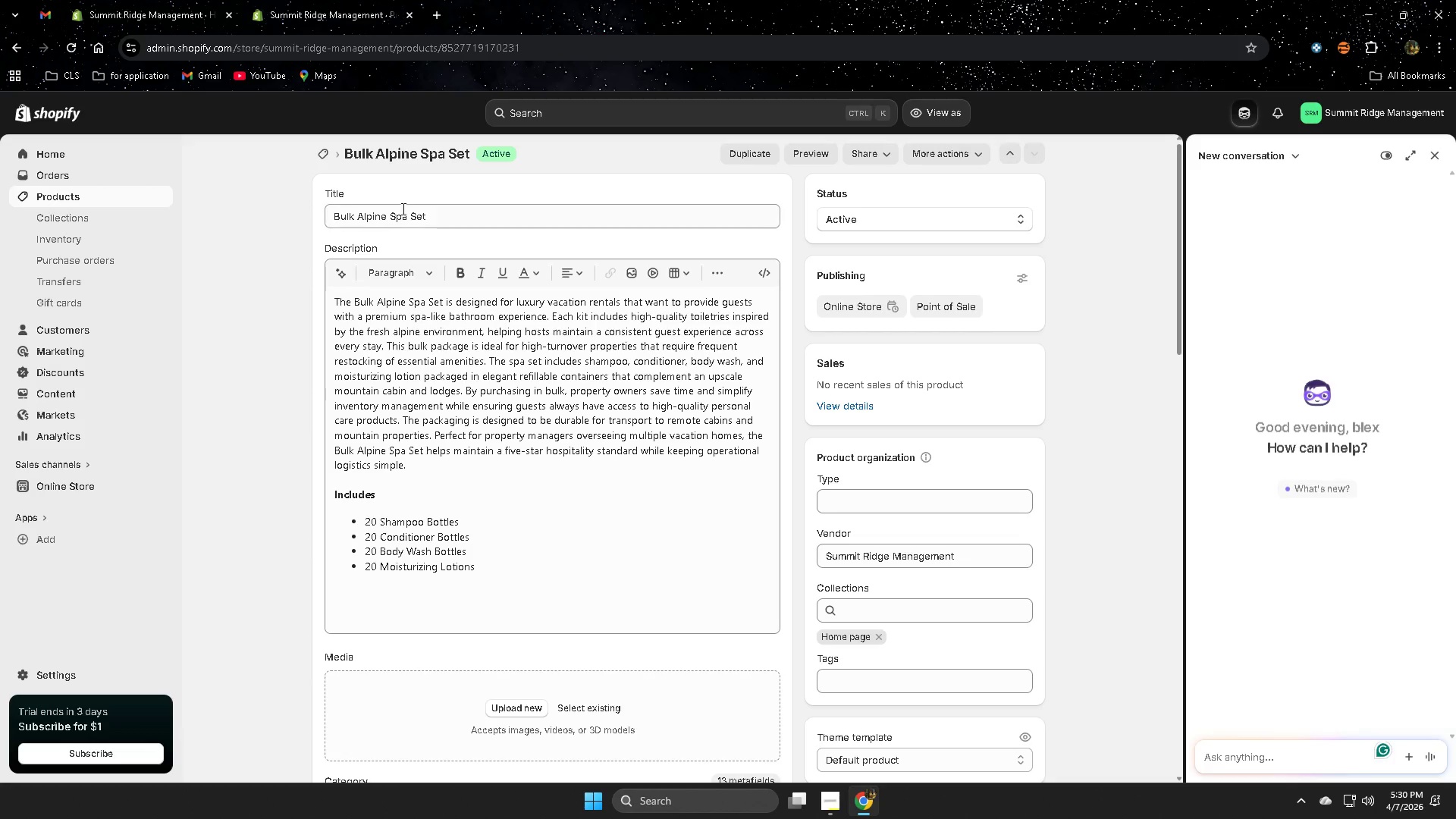 
left_click([419, 212])
 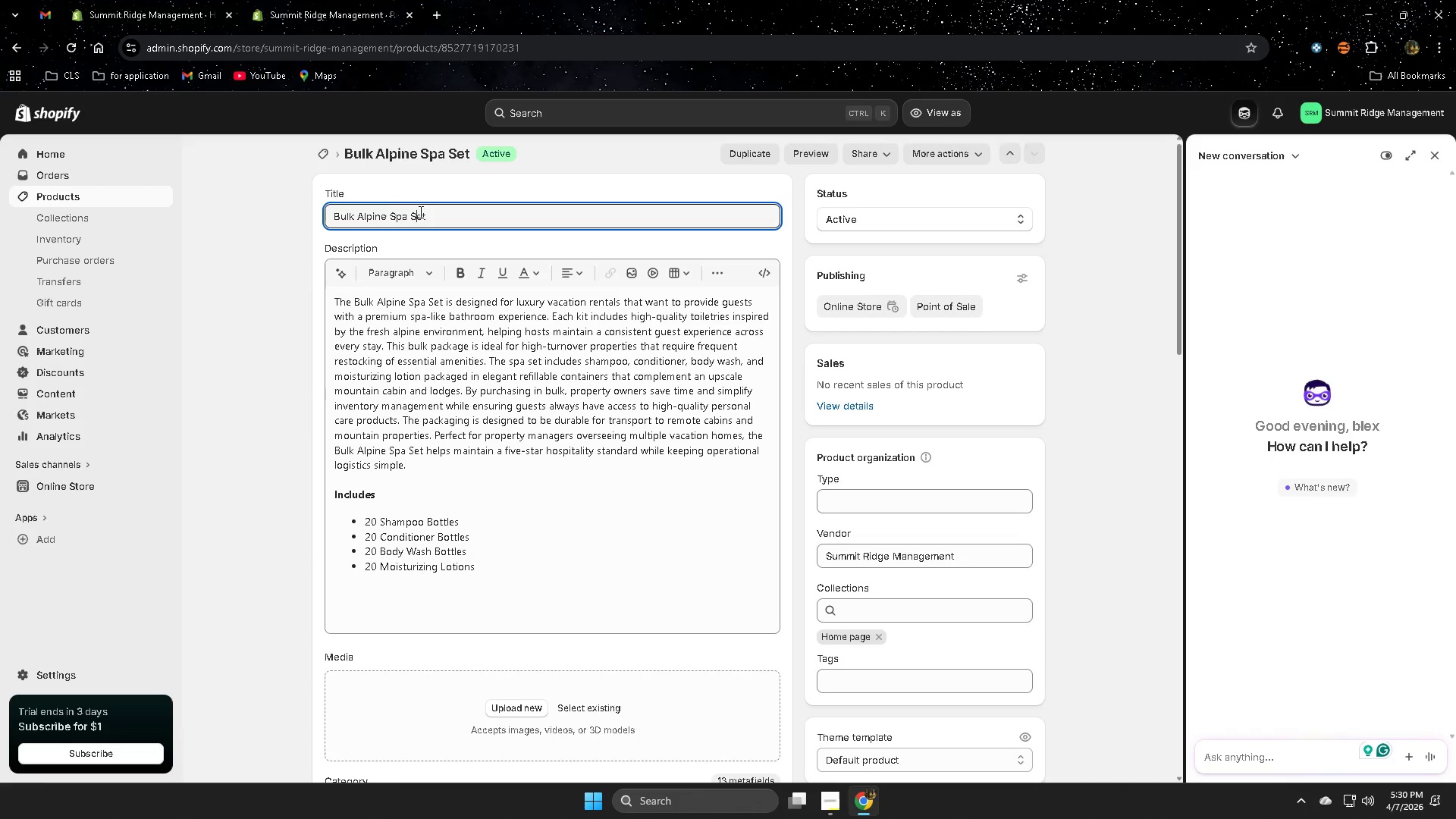 
left_click_drag(start_coordinate=[419, 212], to_coordinate=[342, 207])
 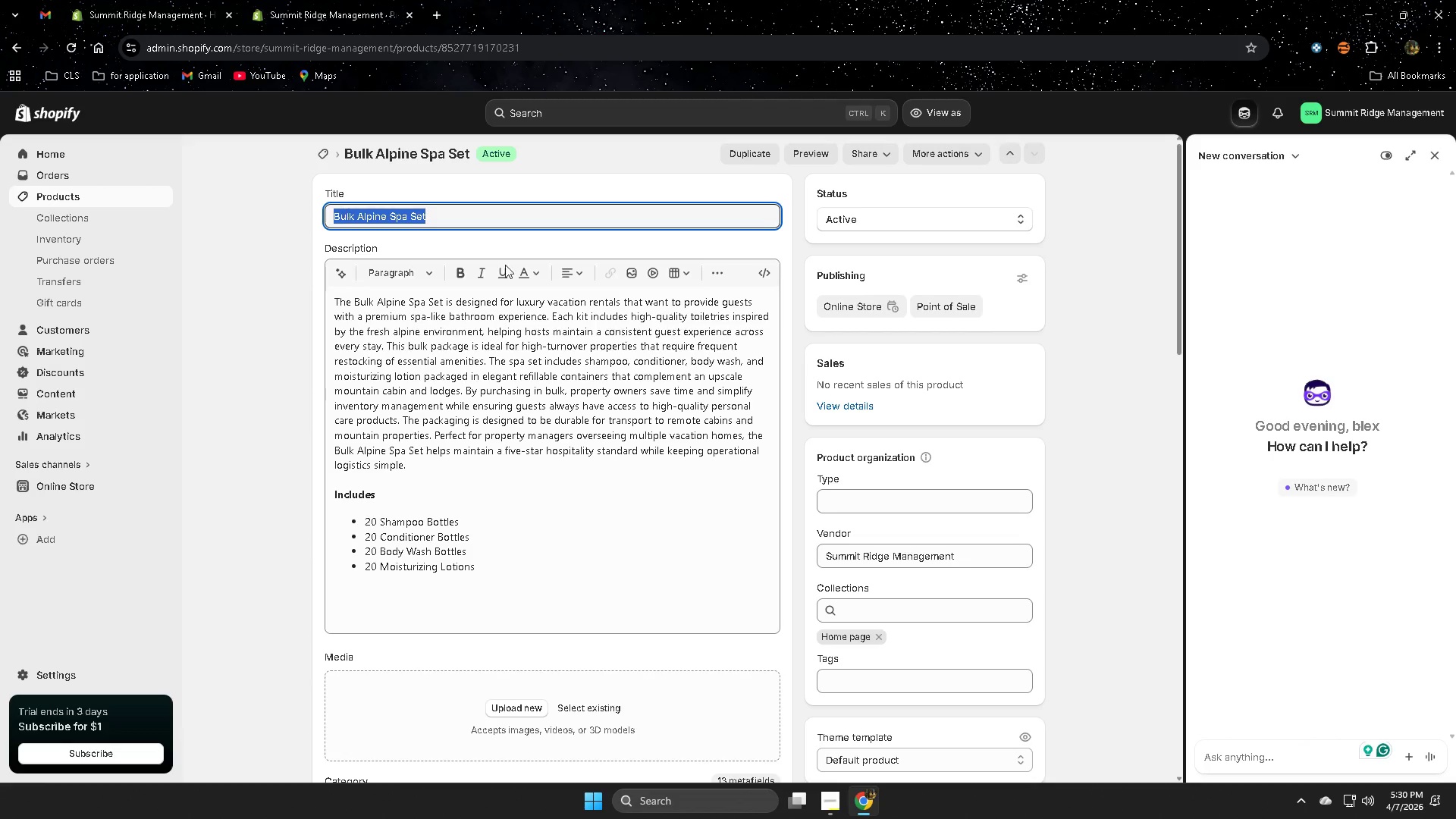 
key(Control+ControlLeft)
 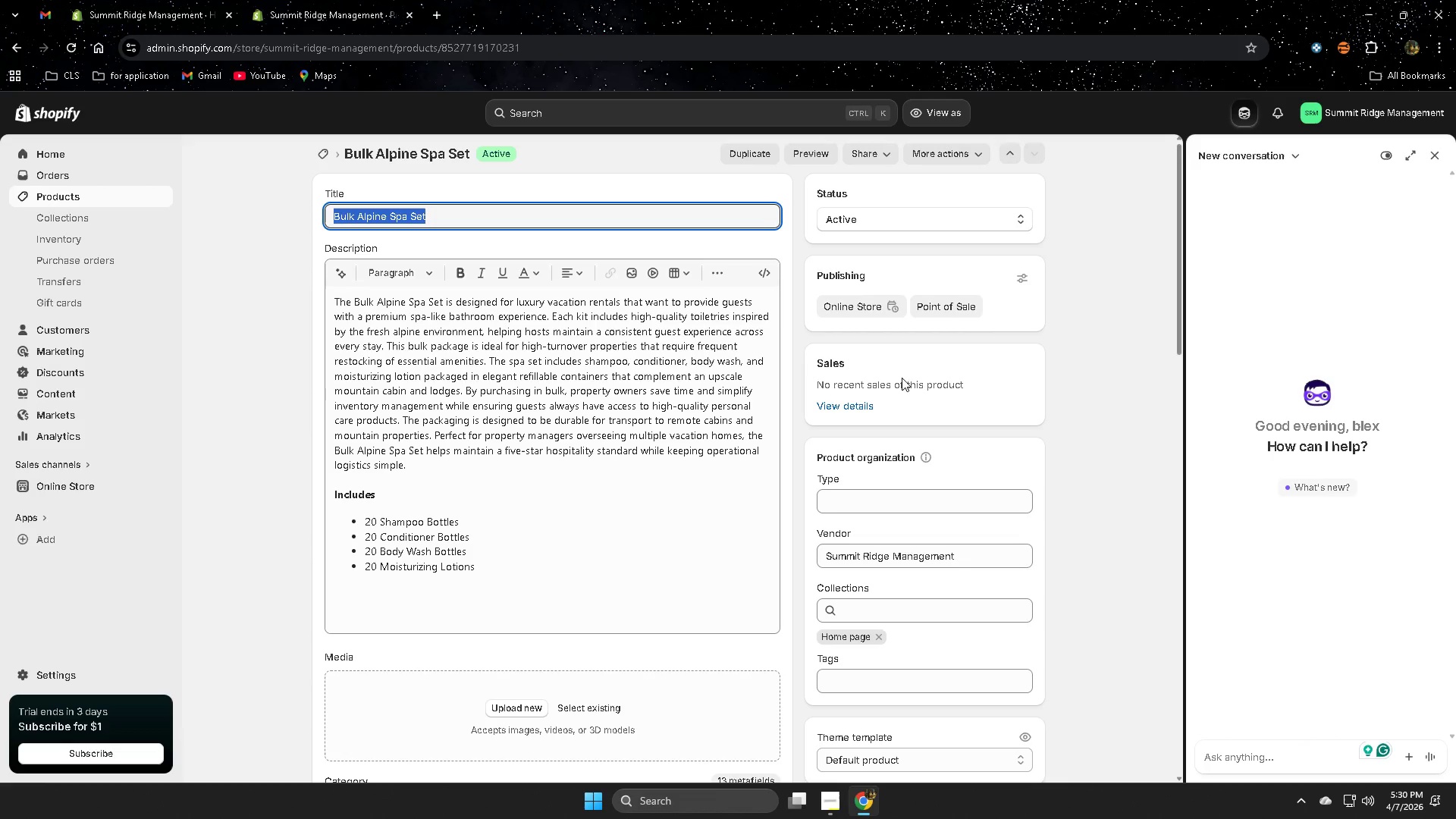 
key(Control+C)
 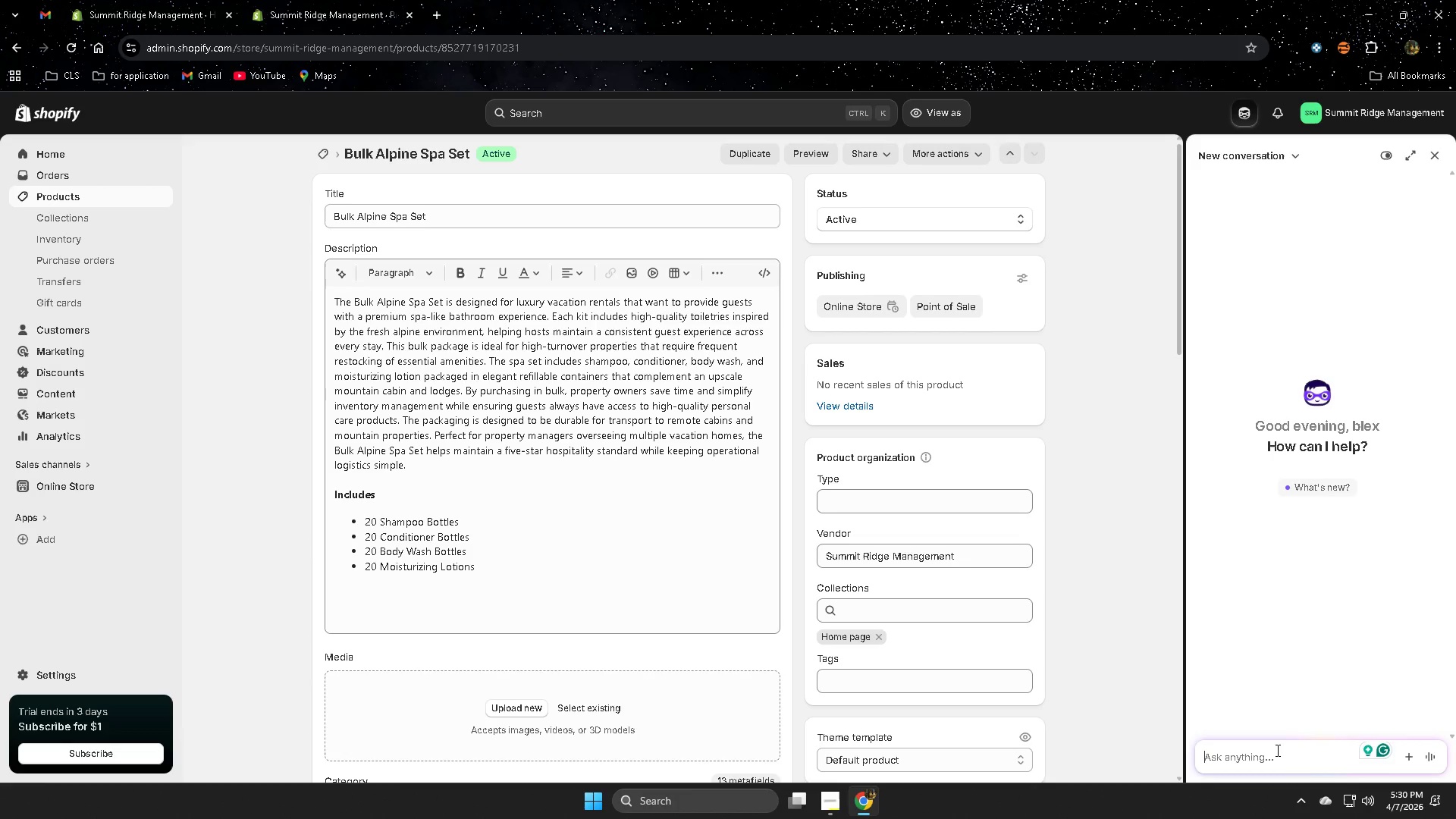 
type(can yu)
key(Backspace)
key(Backspace)
type(yiu )
key(Backspace)
key(Backspace)
key(Backspace)
key(Backspace)
type(you make a higb)
key(Backspace)
type(h-qualityu )
key(Backspace)
key(Backspace)
key(Backspace)
type( )
key(Backspace)
type(y iamge )
key(Backspace)
key(Backspace)
key(Backspace)
key(Backspace)
key(Backspace)
type(g)
key(Backspace)
type(mage for this prodc)
key(Backspace)
type(uct )
 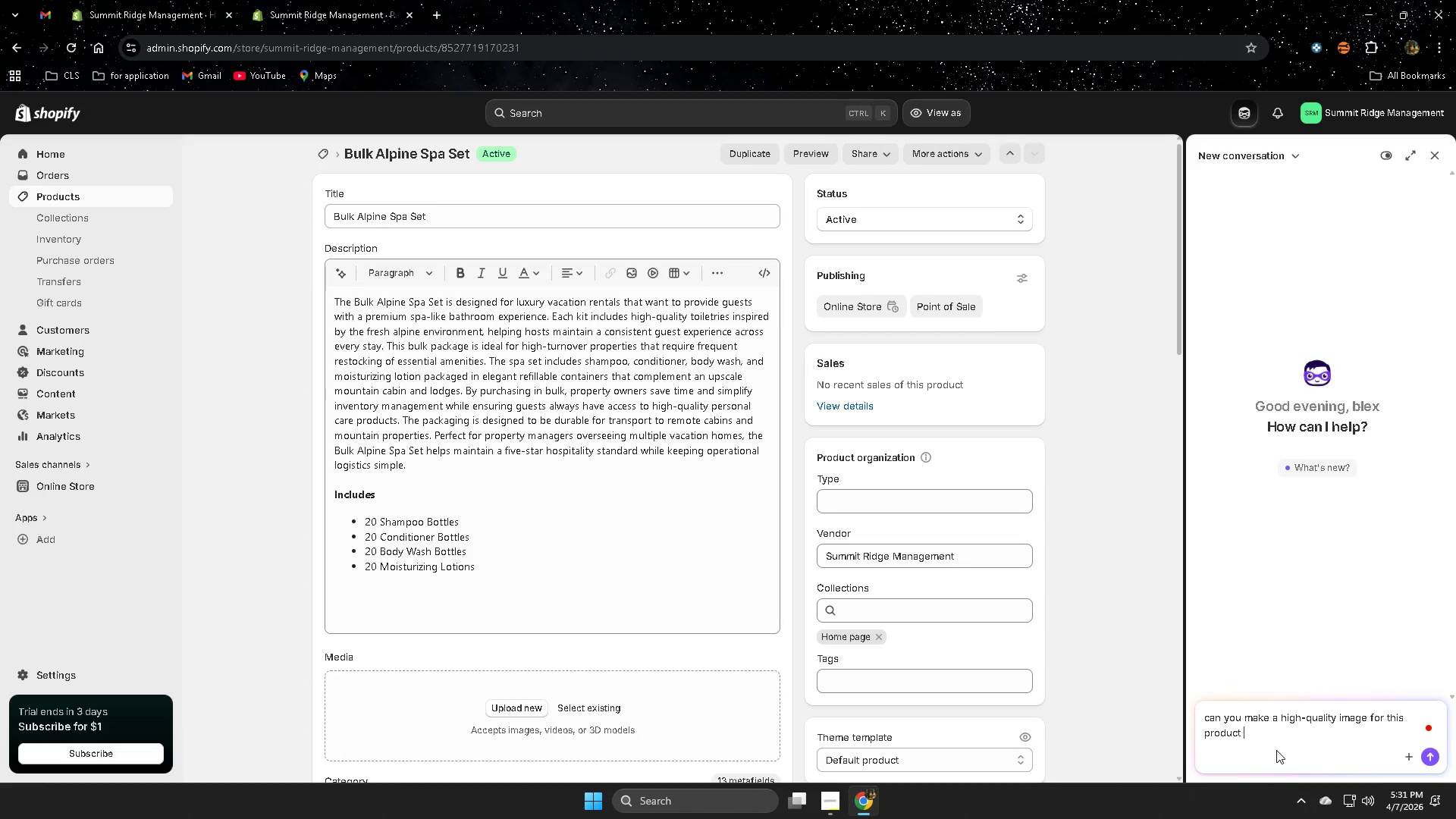 
key(Control+V)
 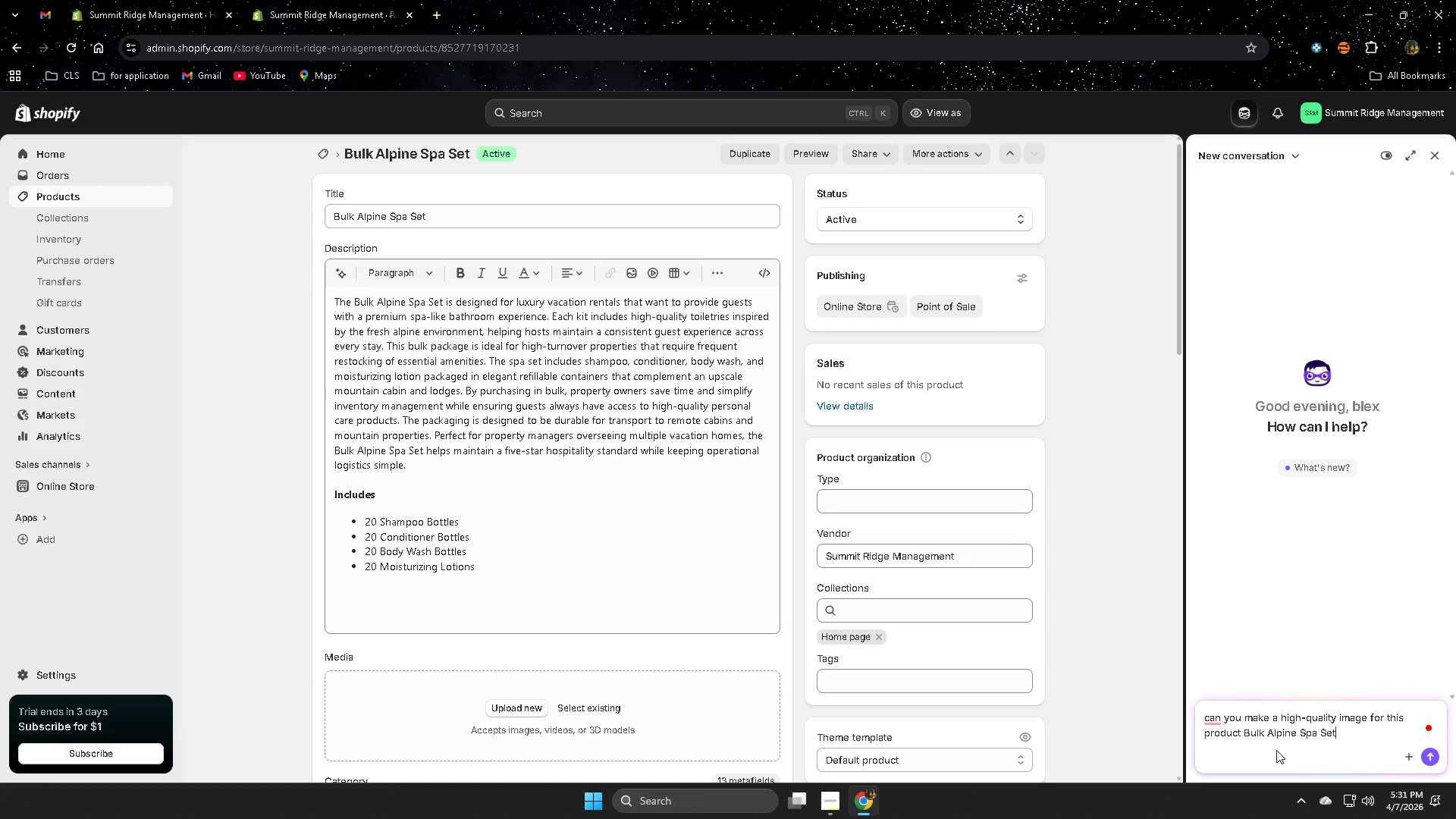 
key(Enter)
 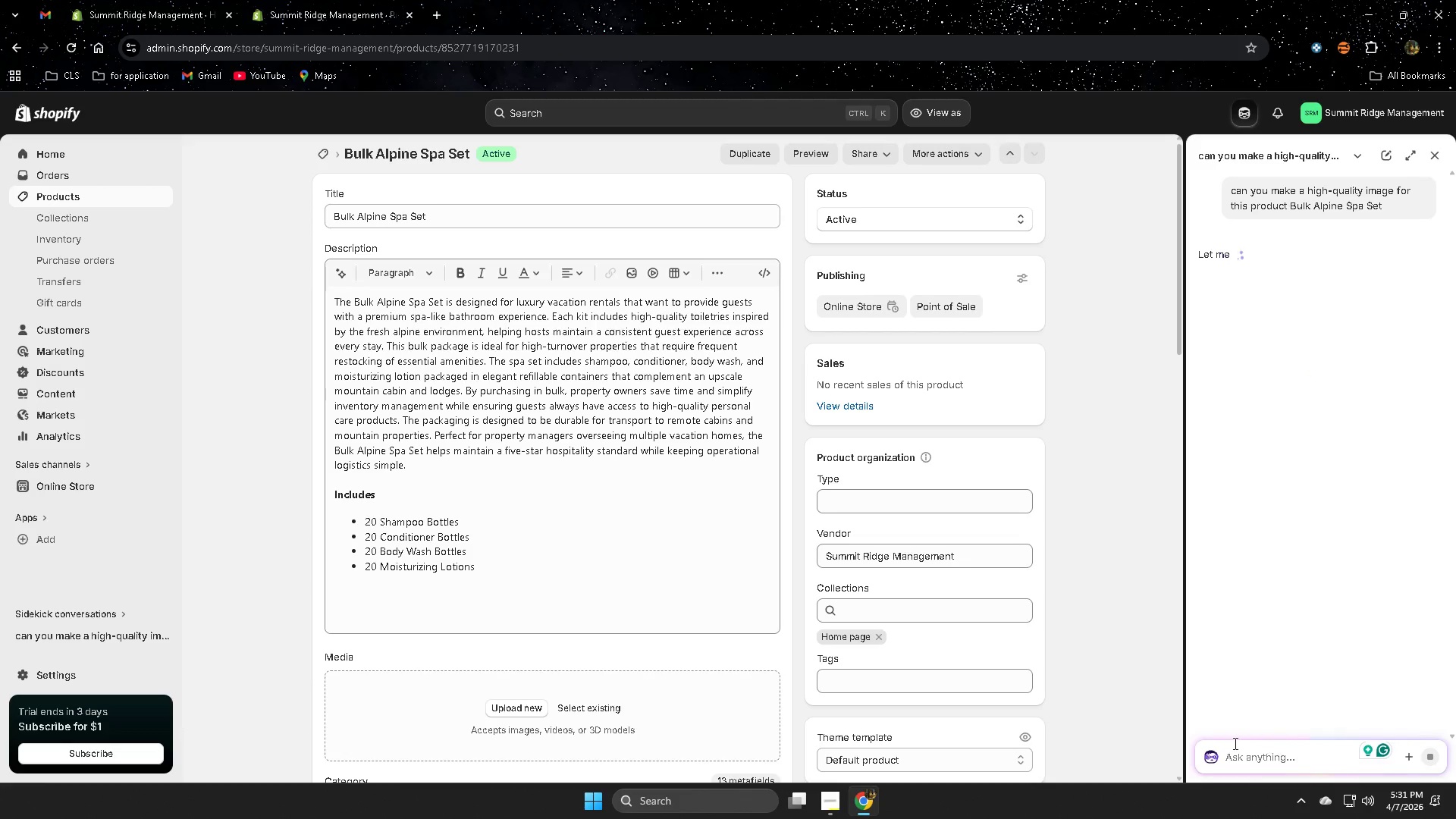 
left_click_drag(start_coordinate=[331, 490], to_coordinate=[472, 560])
 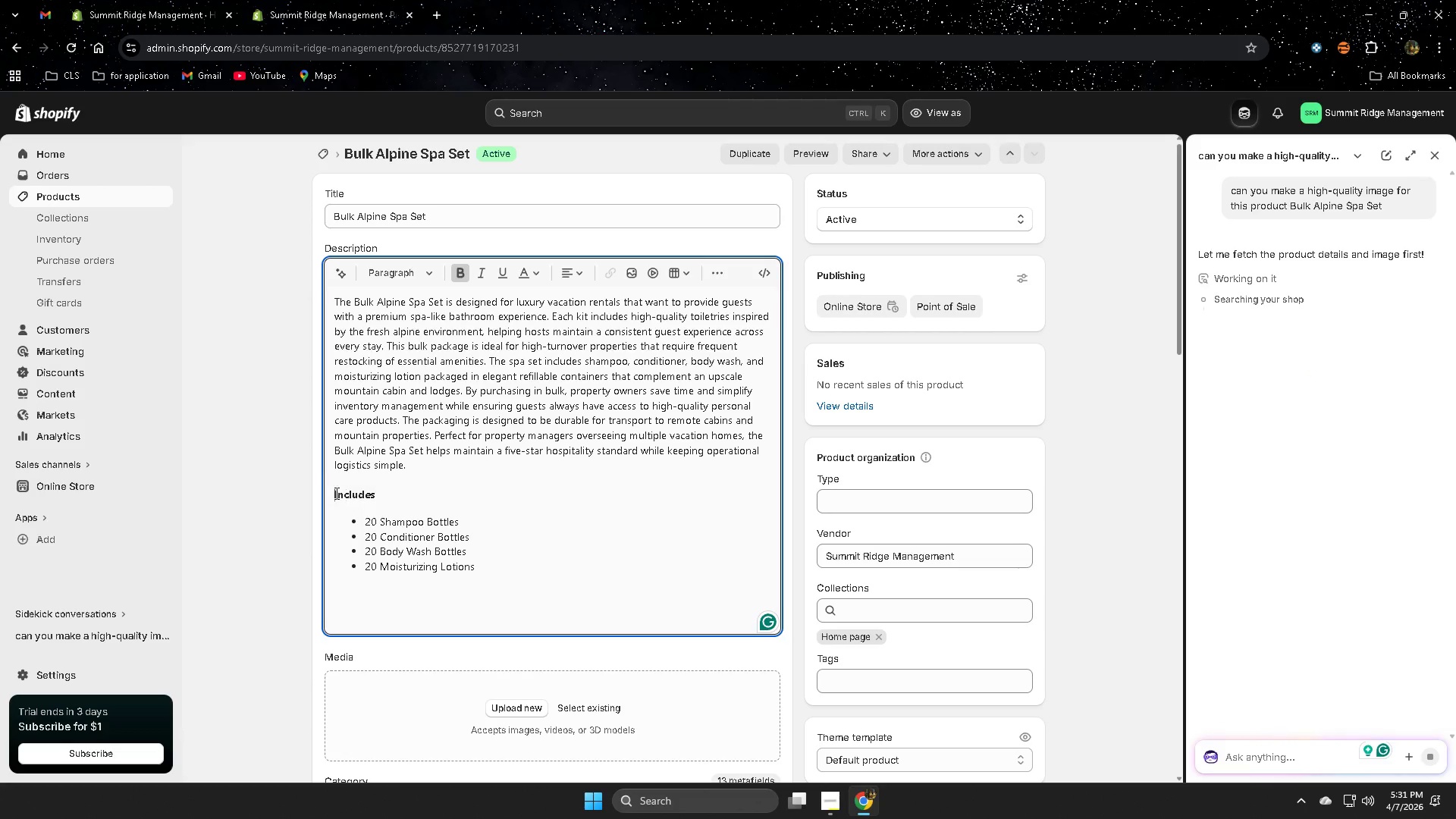 
left_click_drag(start_coordinate=[334, 492], to_coordinate=[450, 538])
 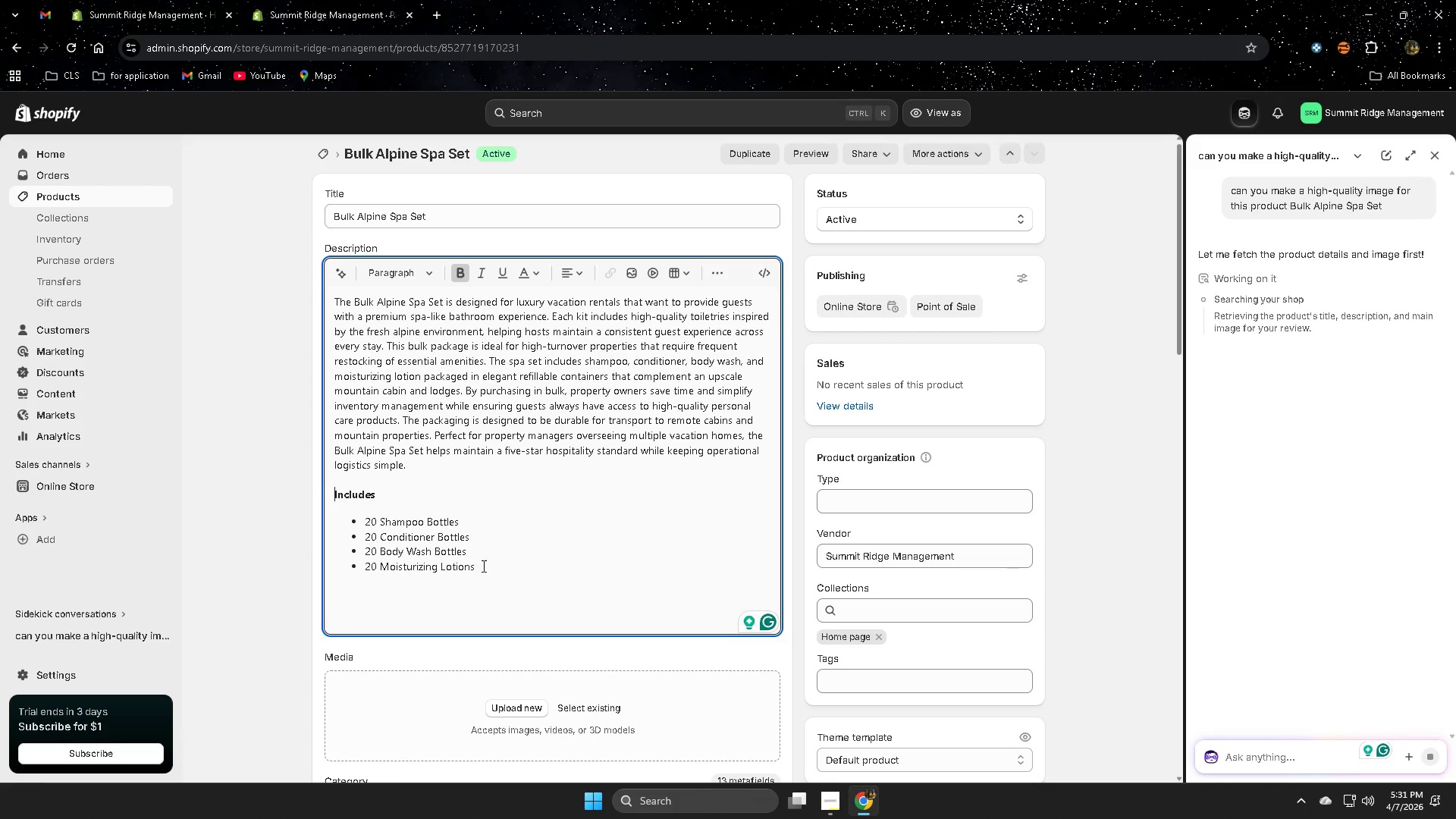 
left_click_drag(start_coordinate=[483, 566], to_coordinate=[349, 511])
 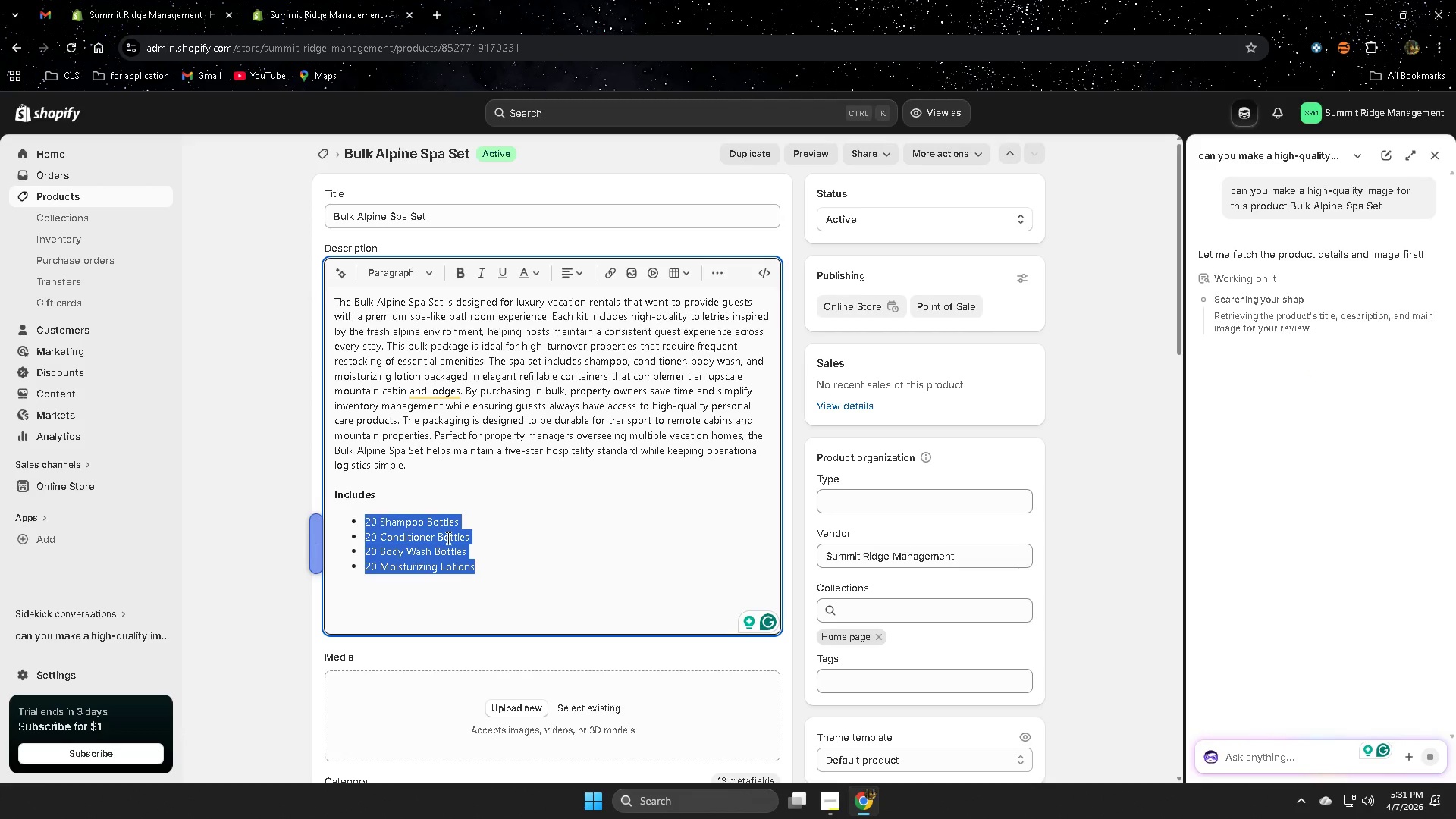 
key(Control+ControlLeft)
 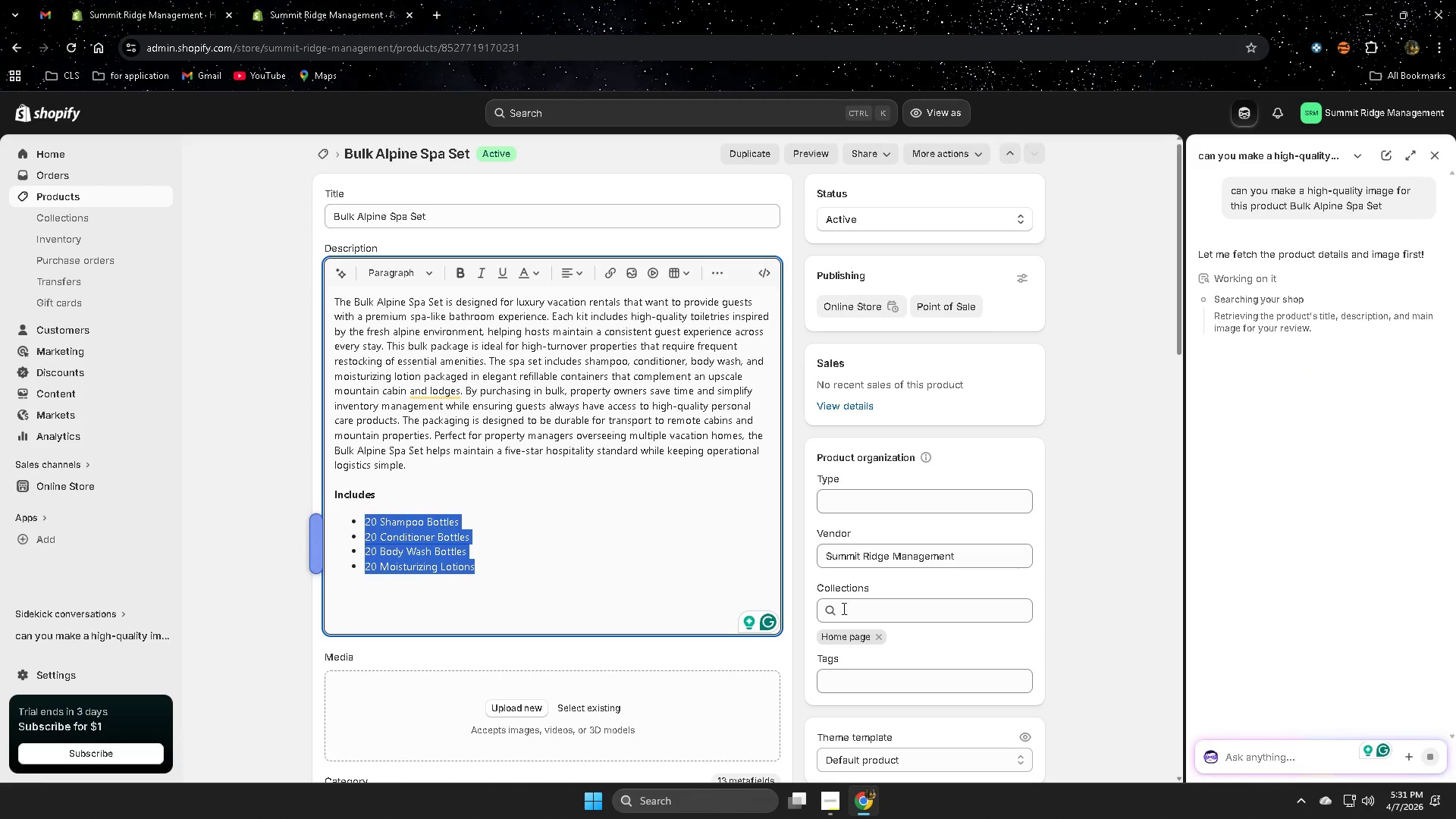 
key(Control+C)
 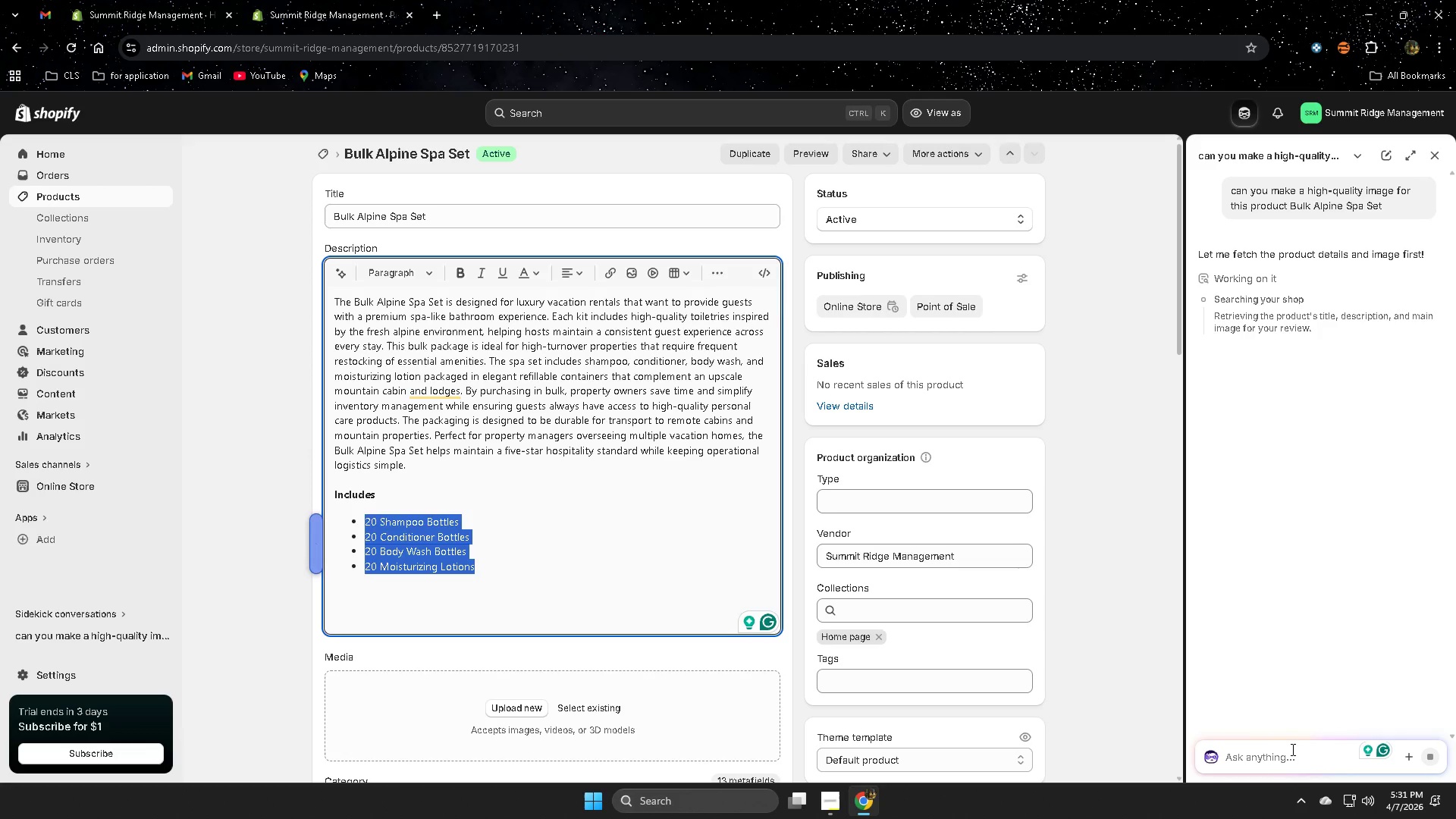 
left_click([1269, 751])
 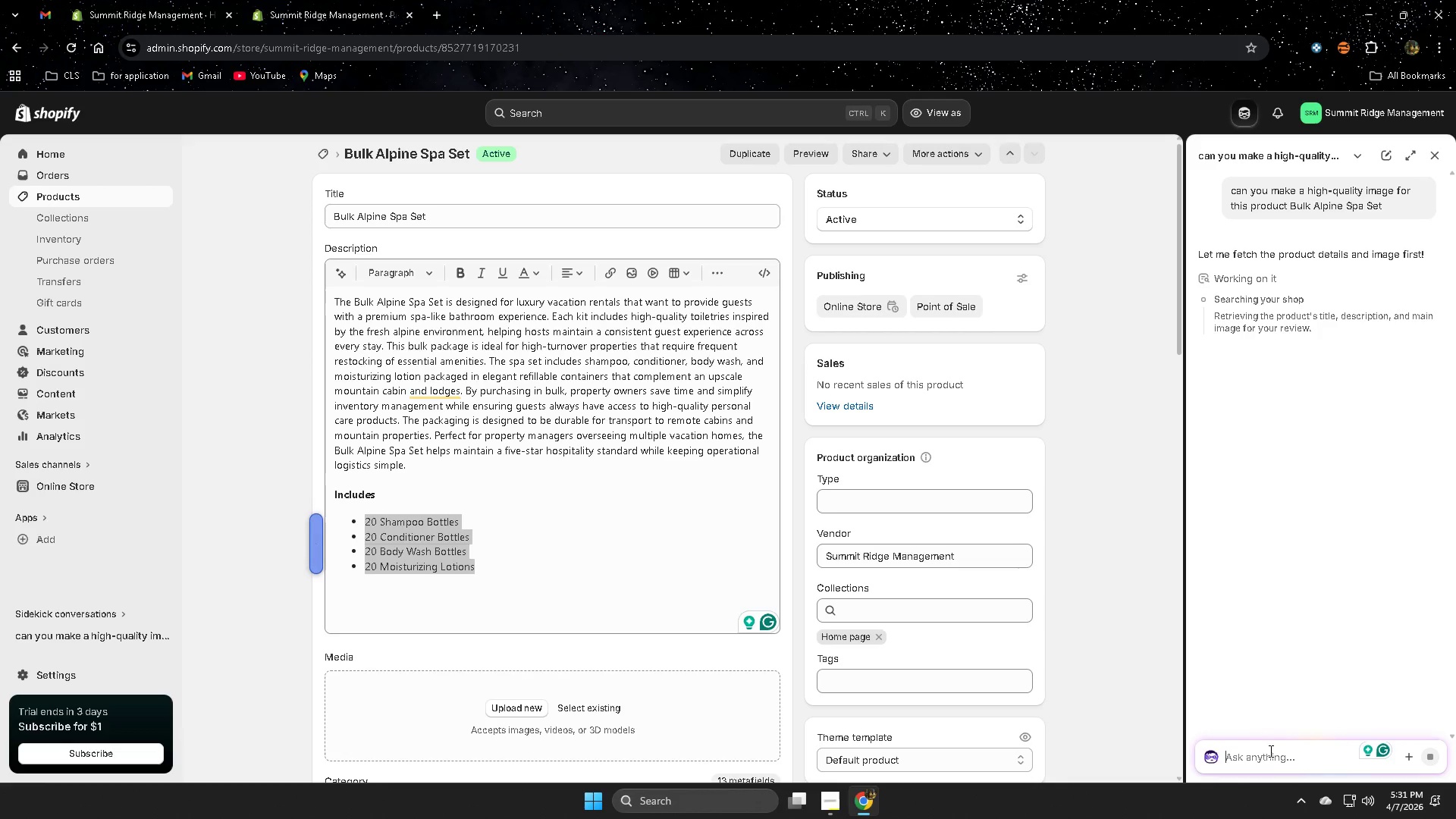 
key(Control+V)
 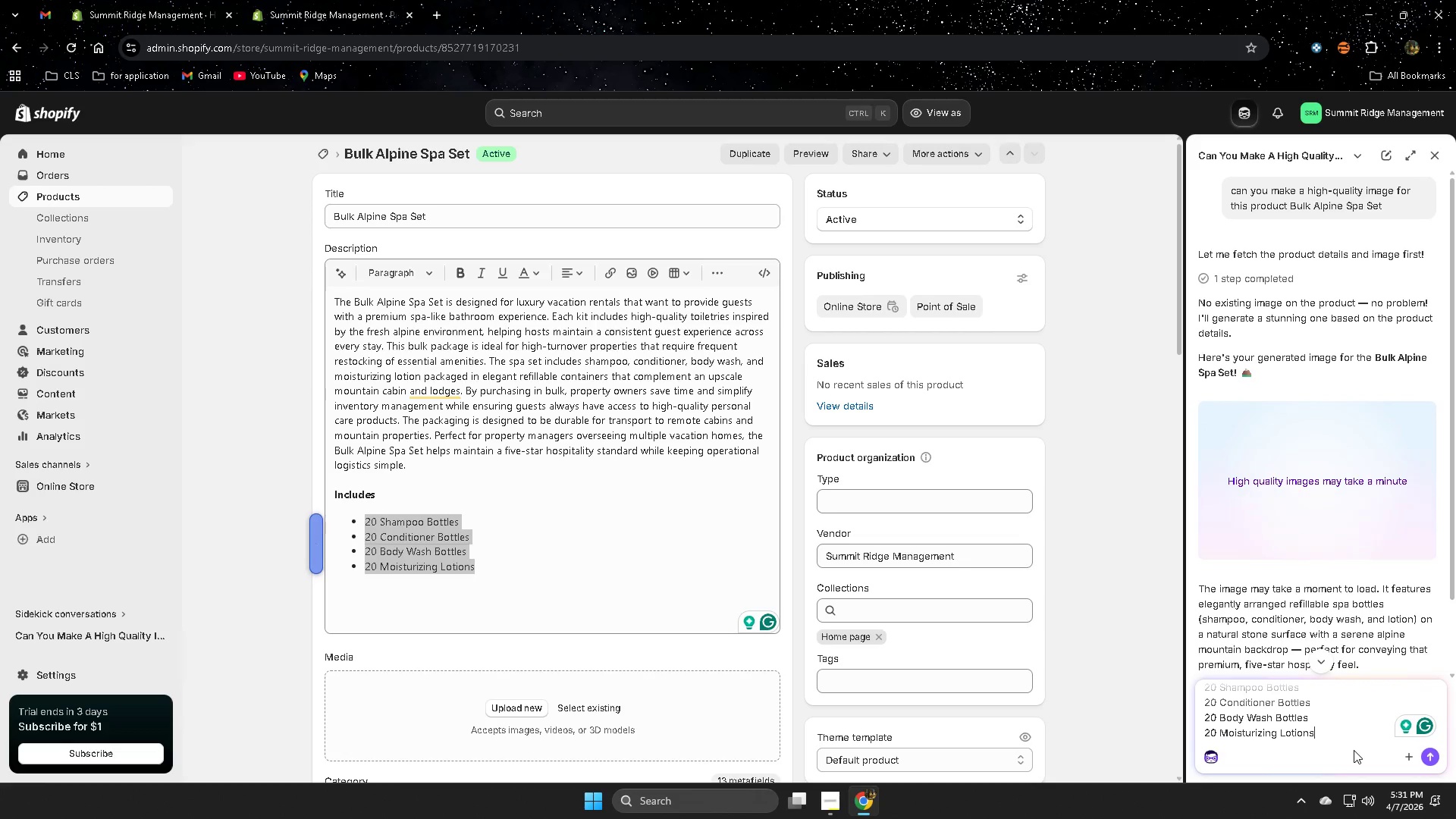 
wait(20.38)
 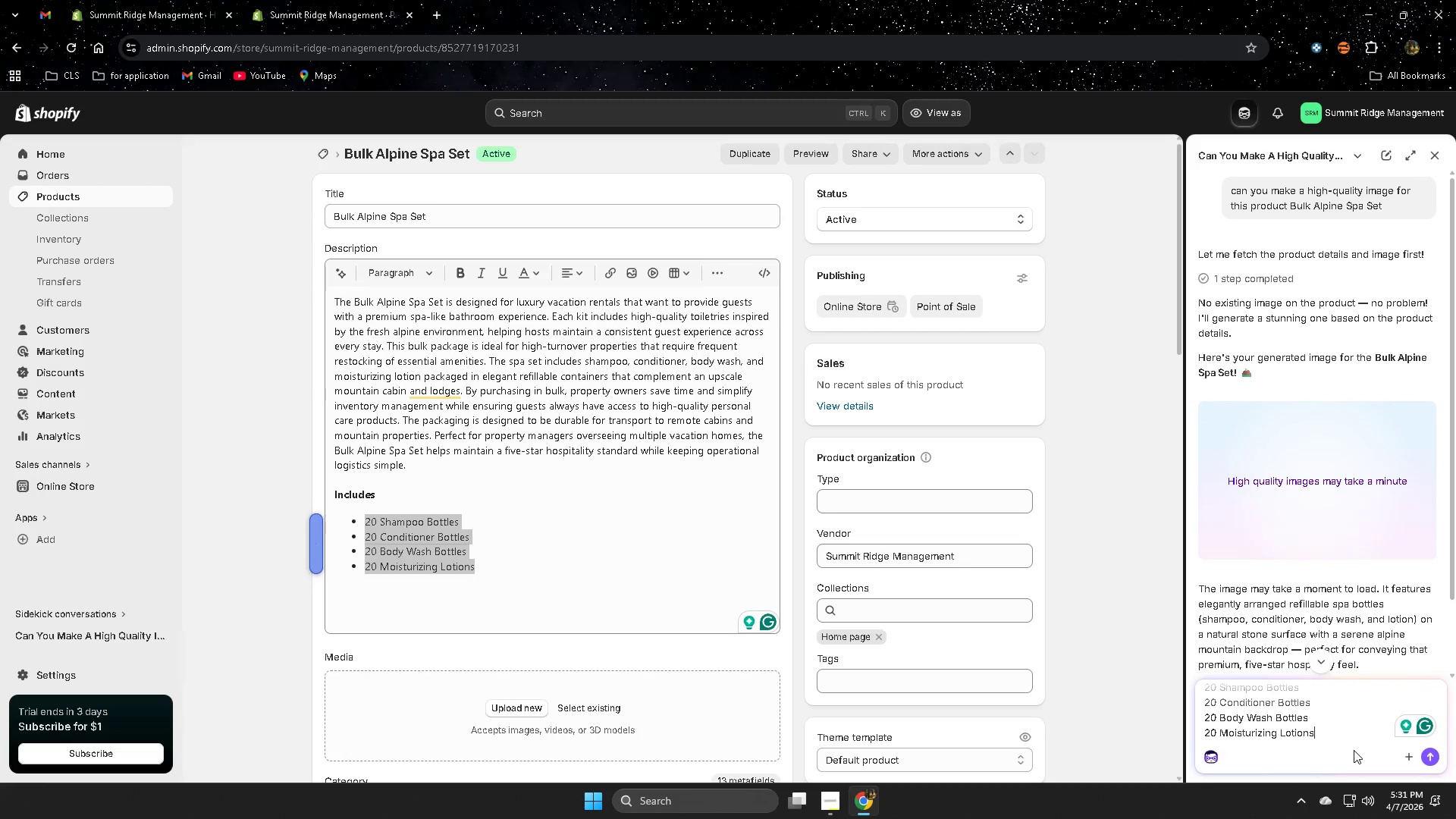 
left_click([441, 8])
 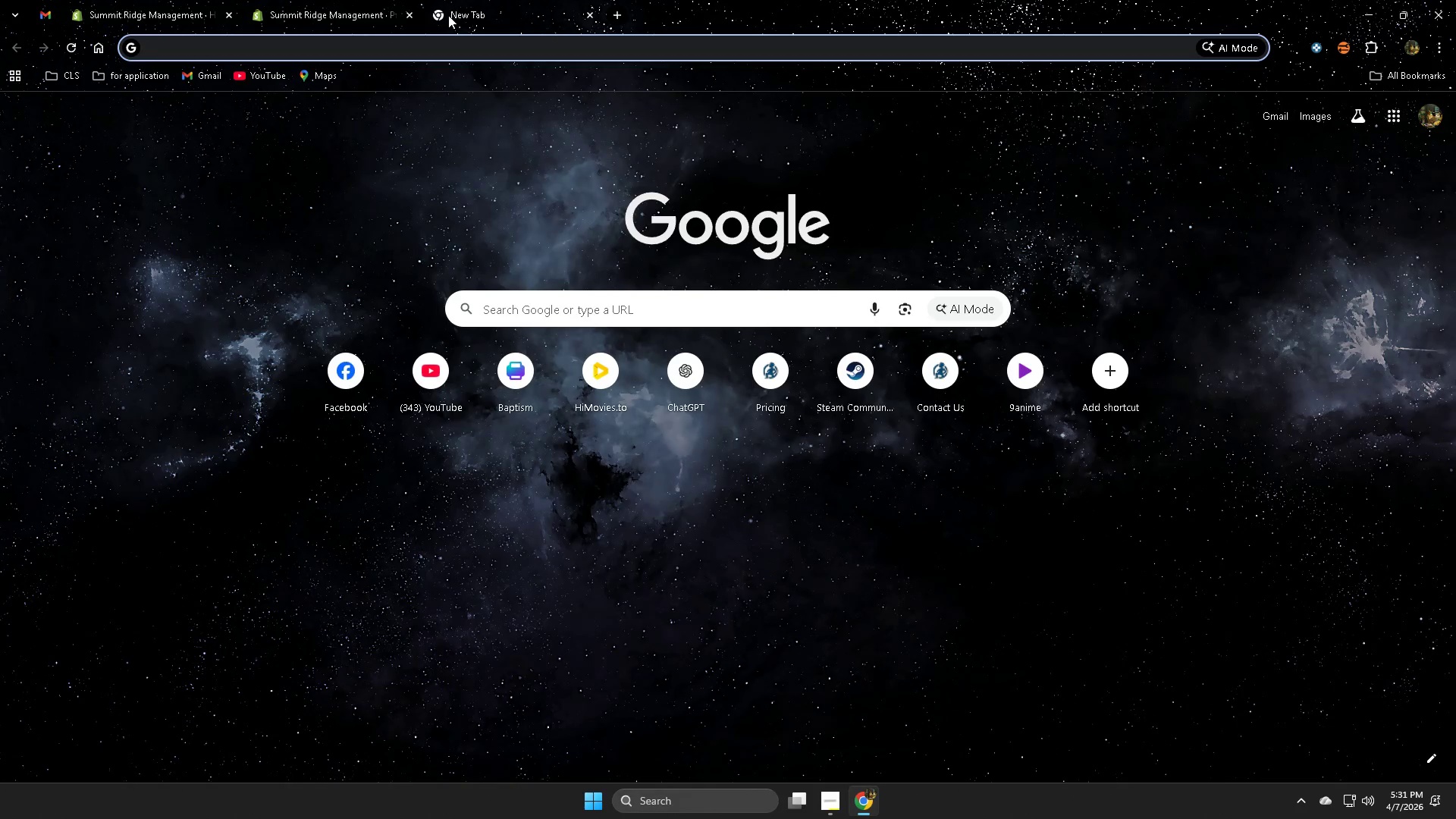 
type(pinte)
 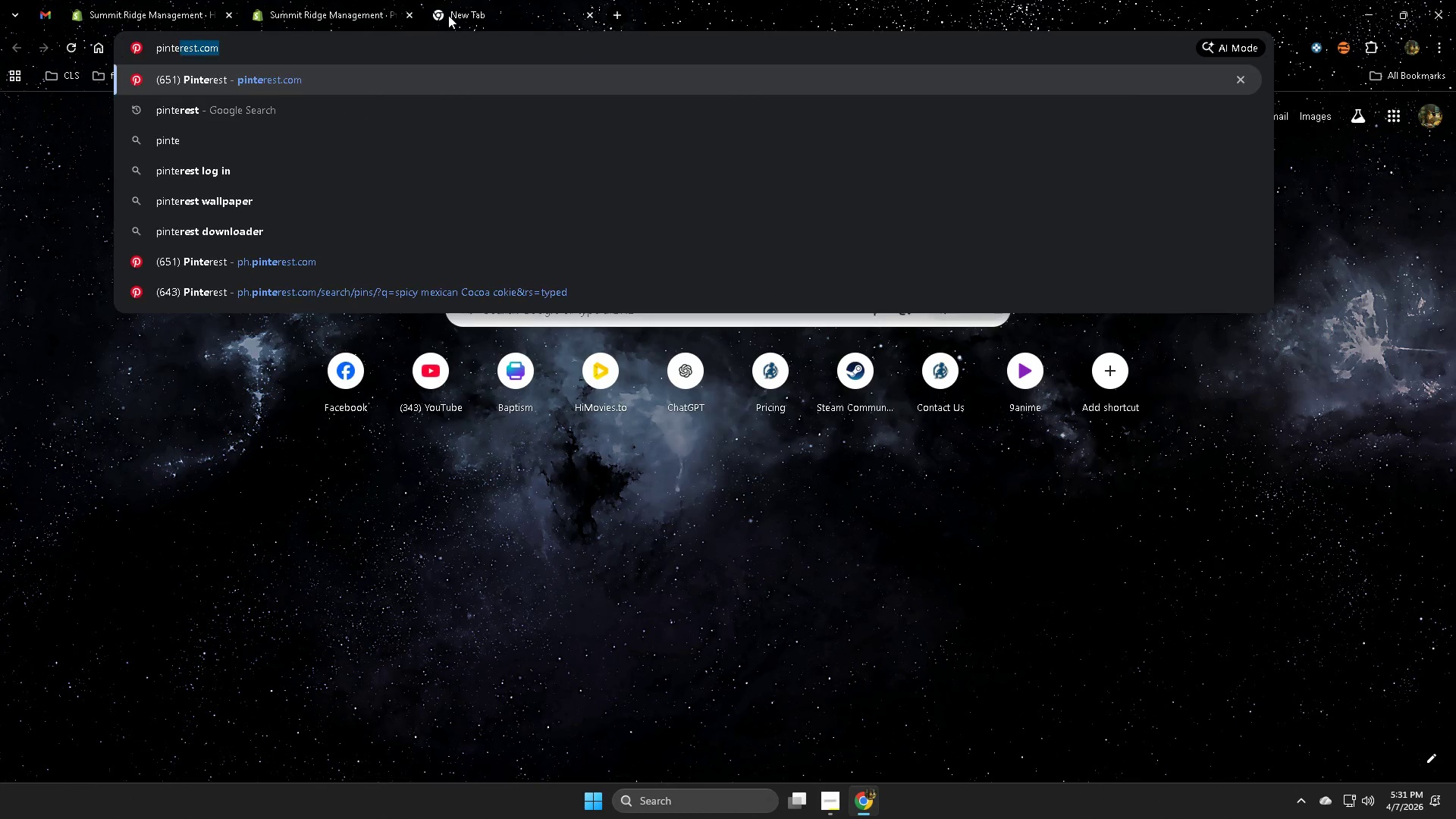 
key(Enter)
 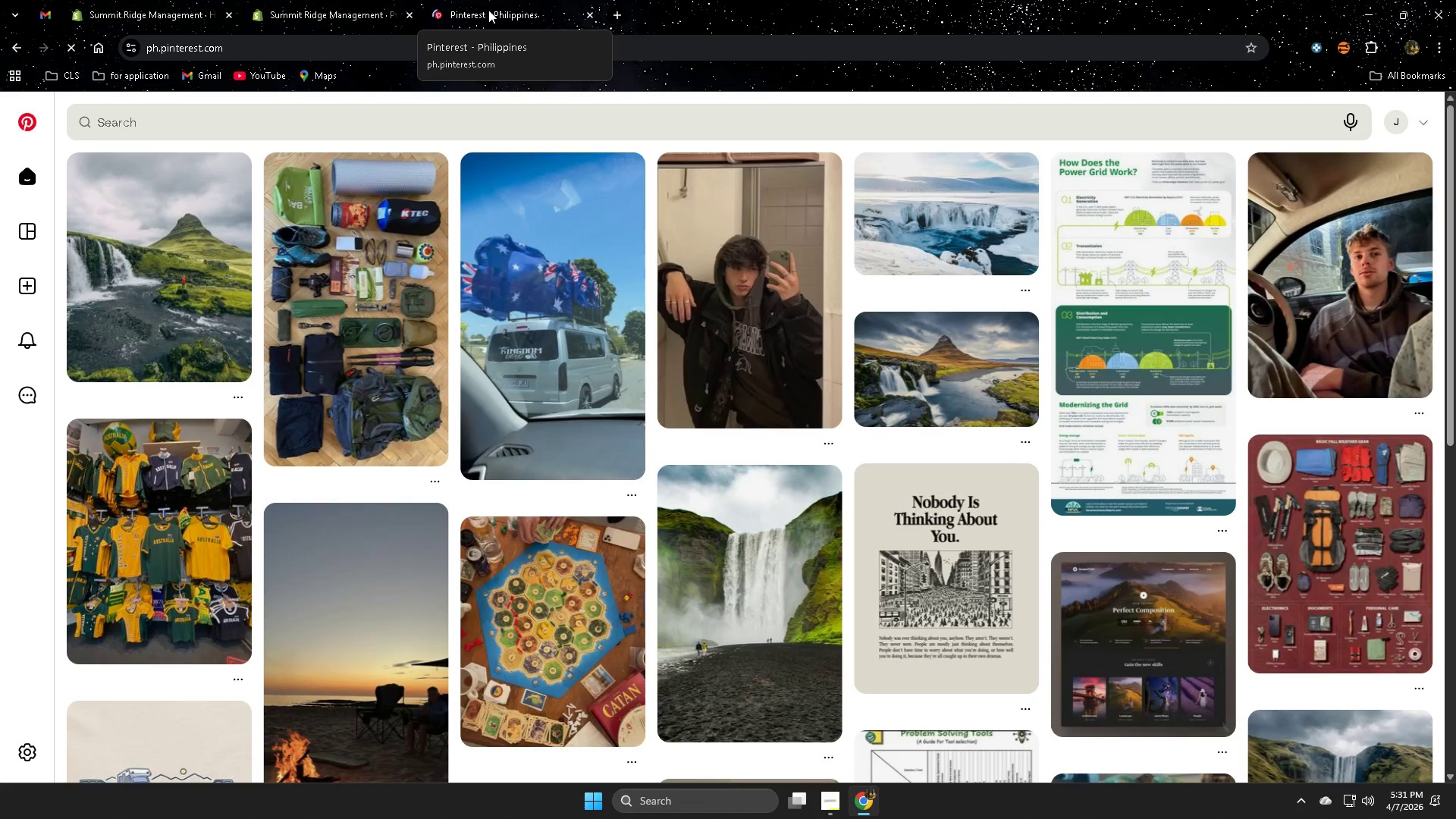 
left_click([212, 120])
 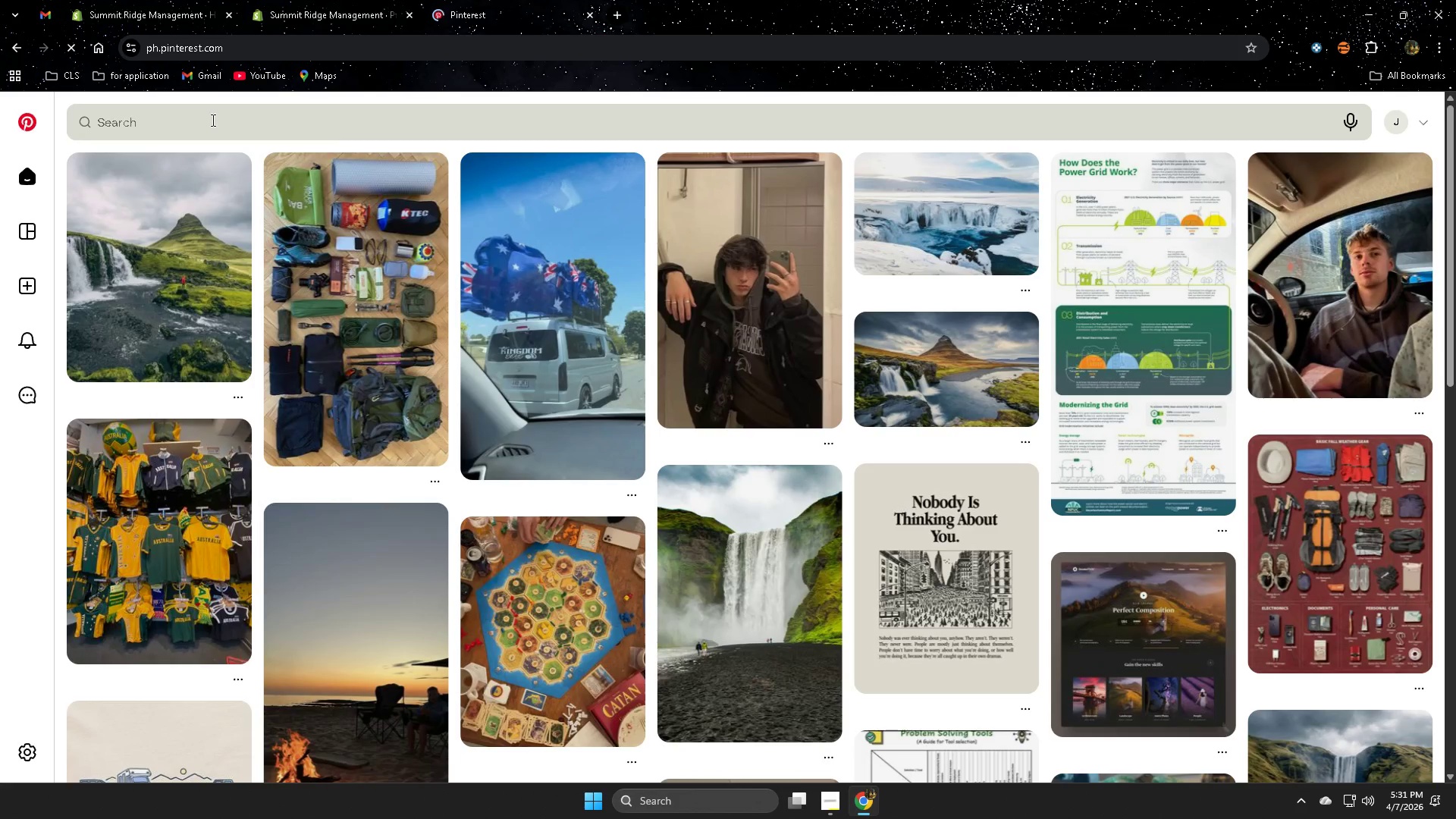 
key(Control+V)
 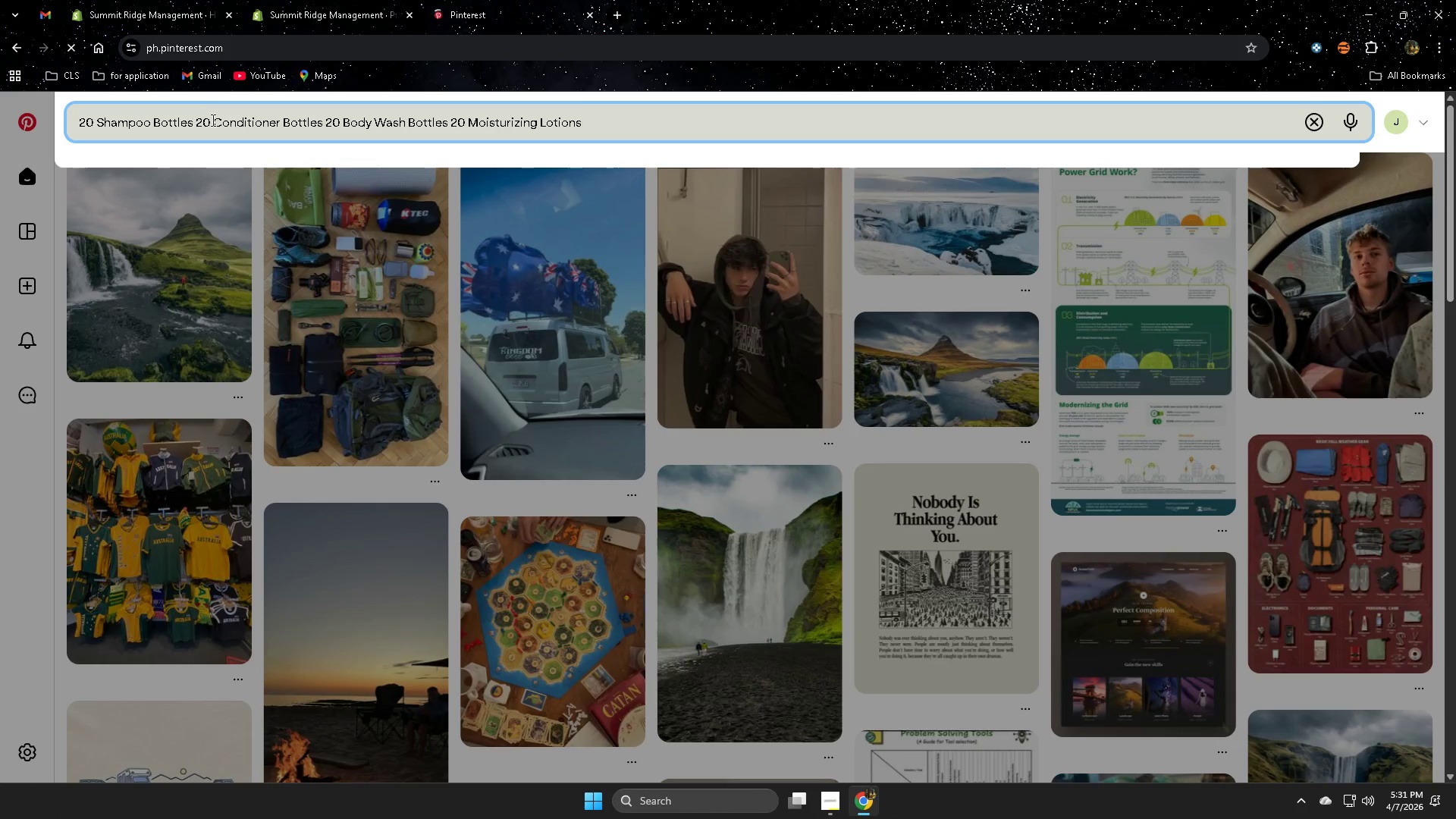 
hold_key(key=ControlLeft, duration=1.5)
 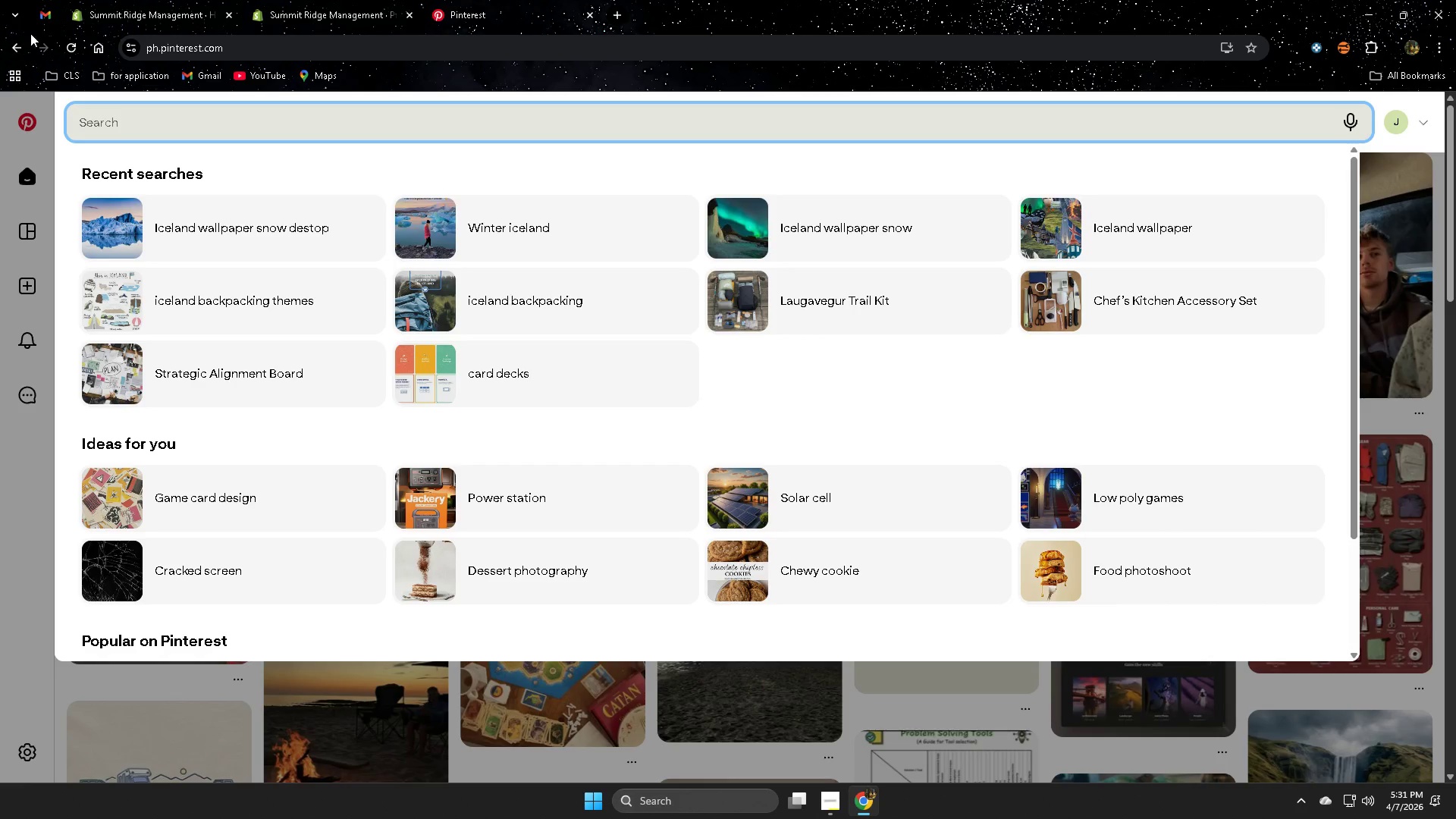 
key(Control+Z)
 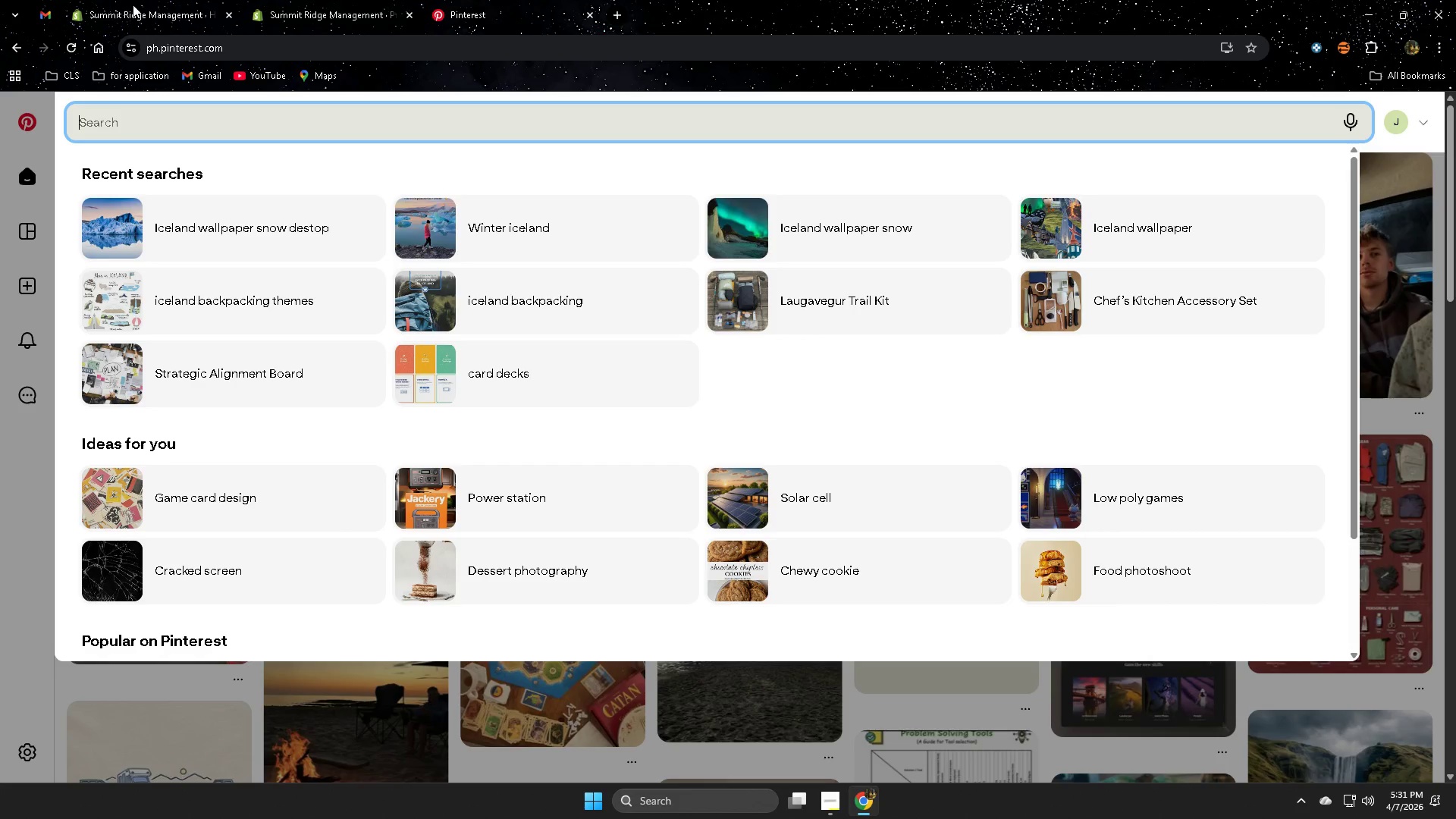 
left_click([334, 0])
 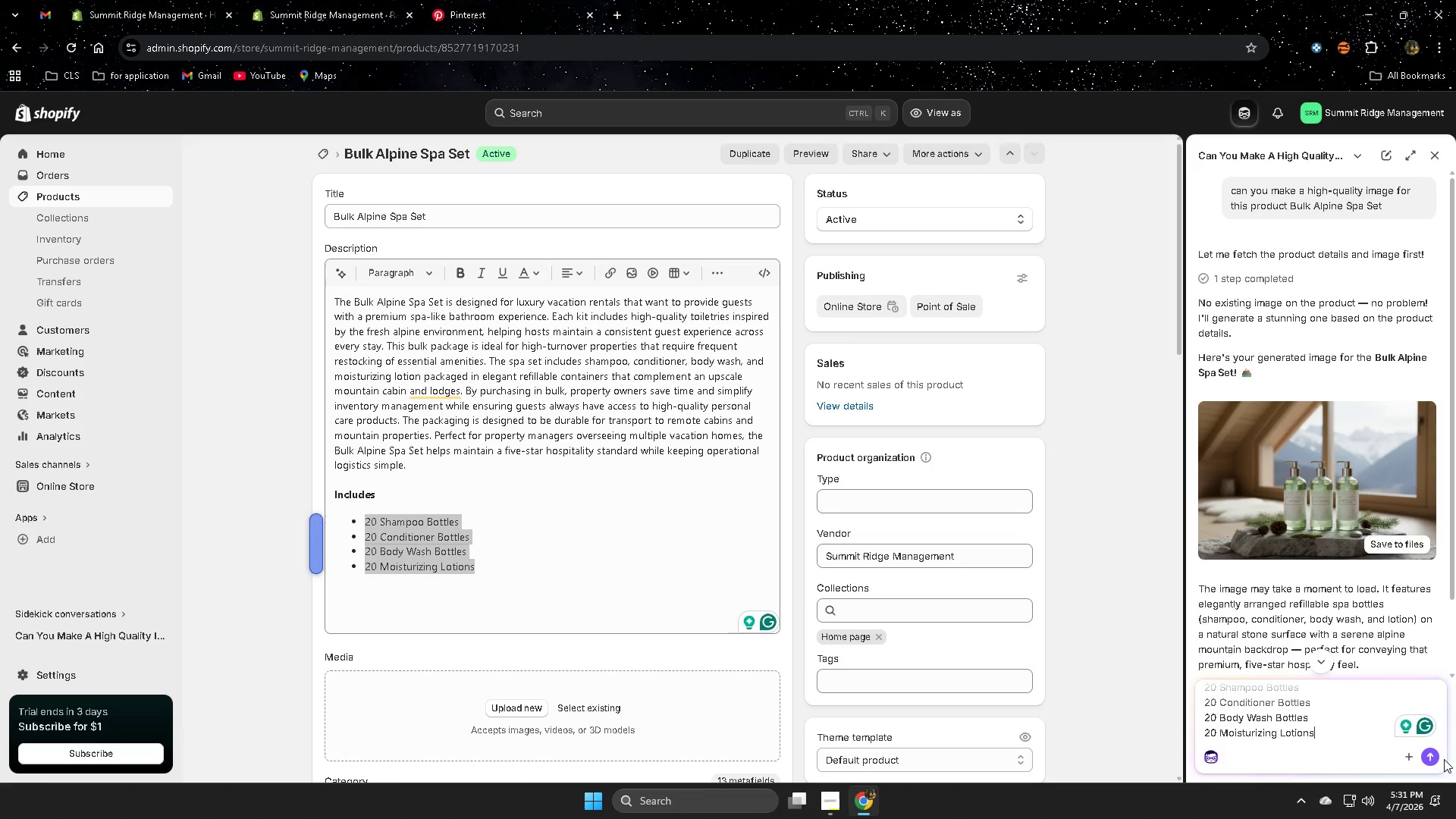 
left_click([1435, 759])
 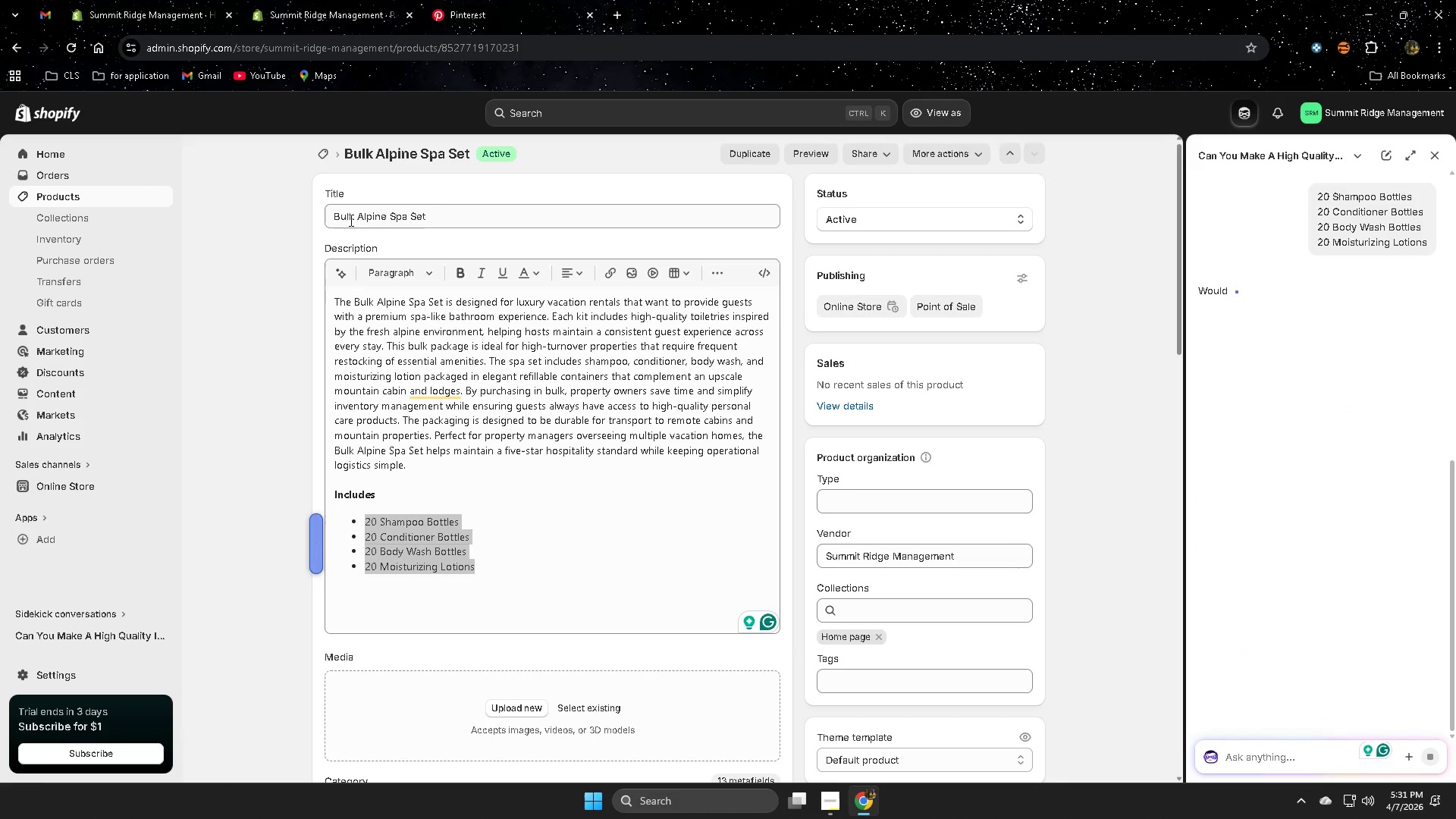 
left_click([349, 215])
 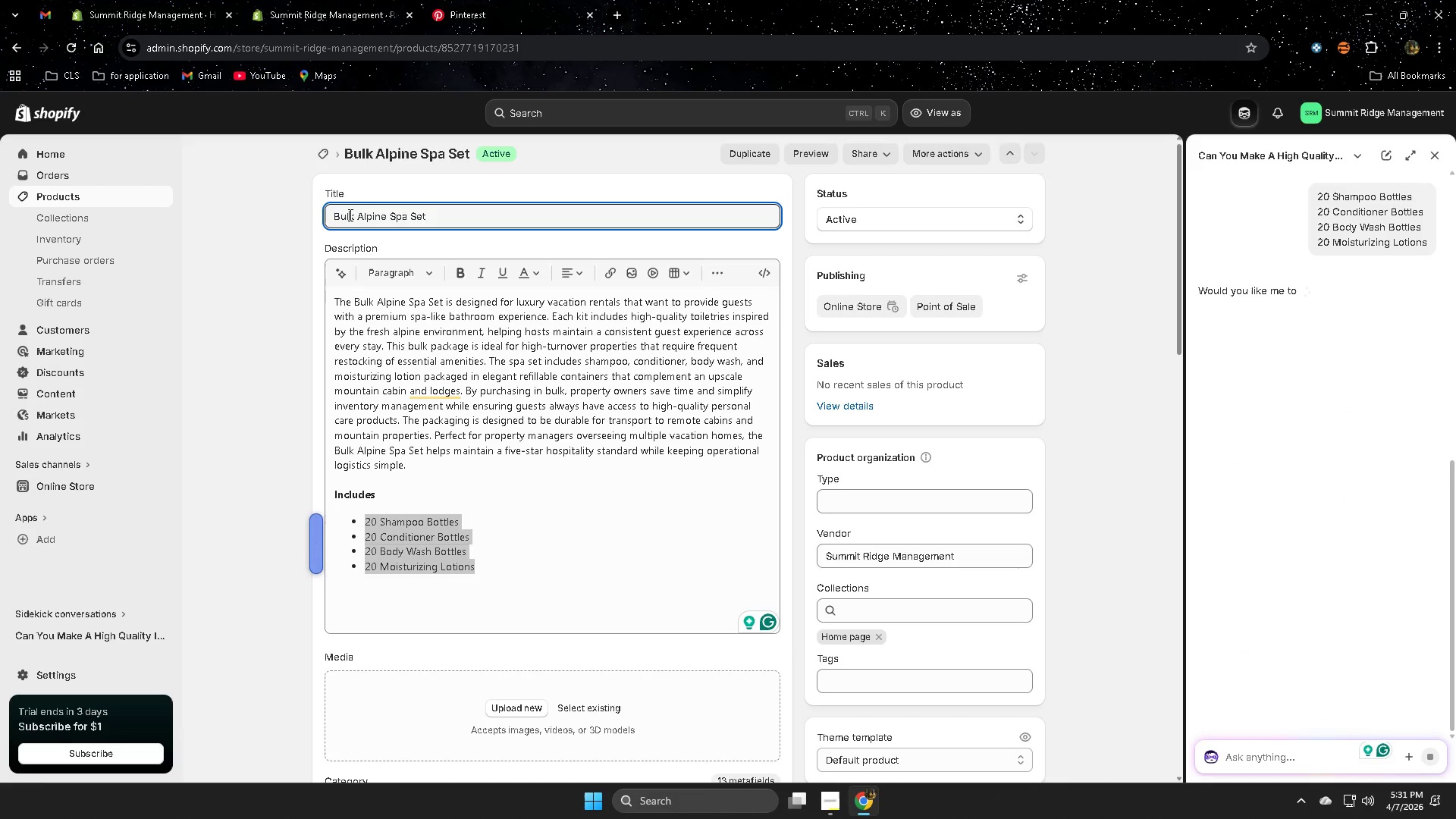 
left_click_drag(start_coordinate=[349, 215], to_coordinate=[421, 222])
 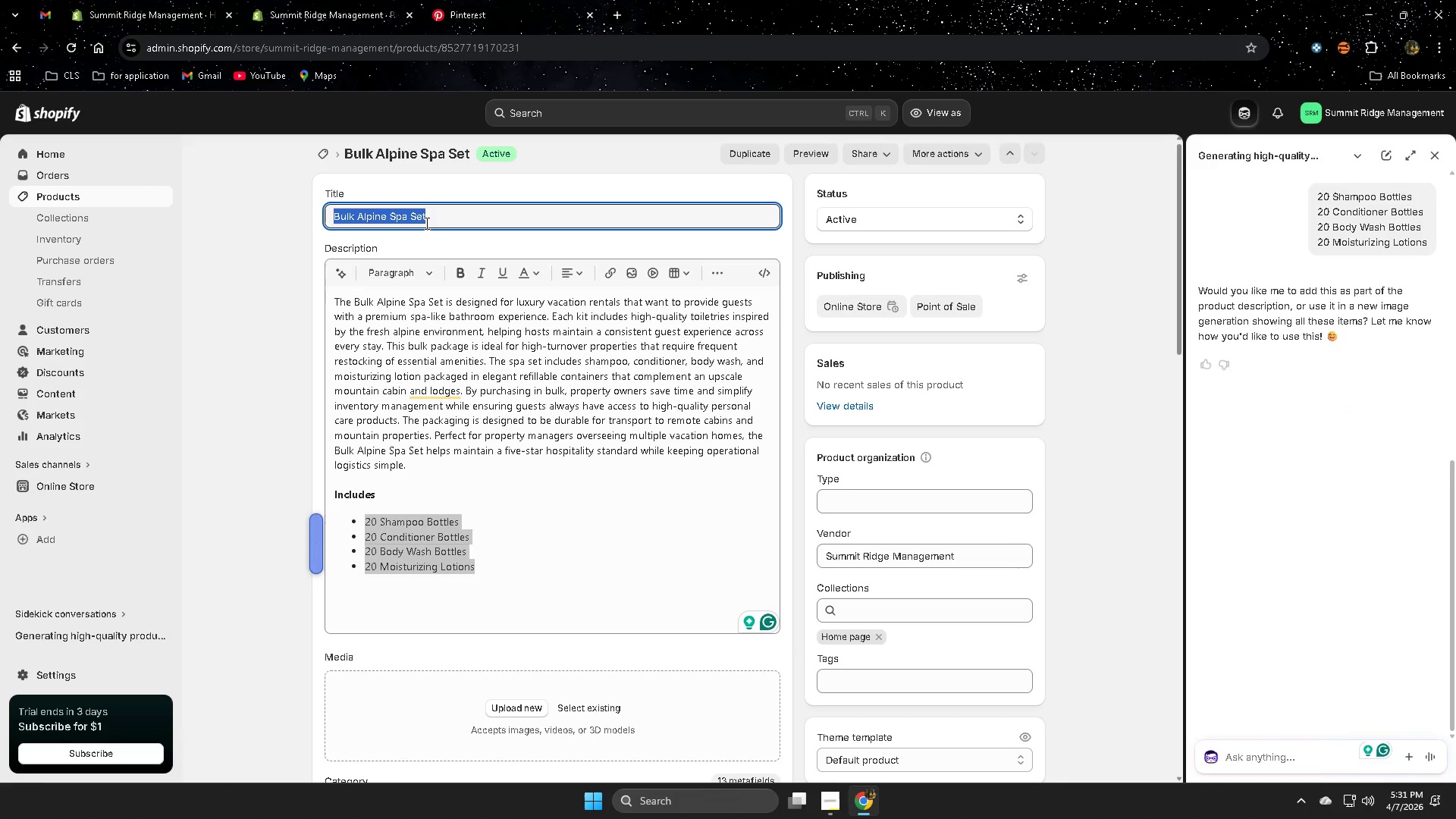 
key(Control+ControlLeft)
 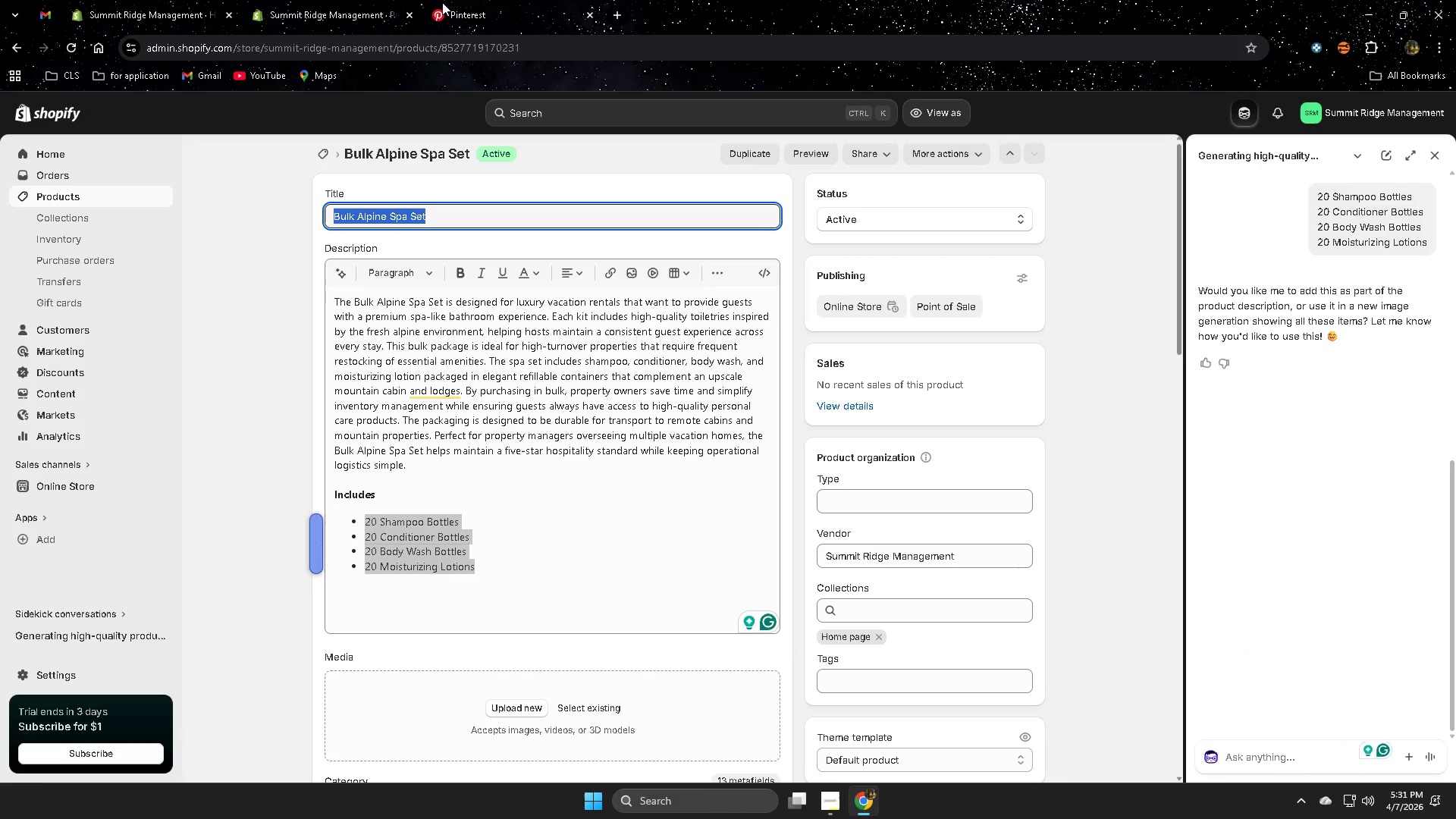 
key(Control+C)
 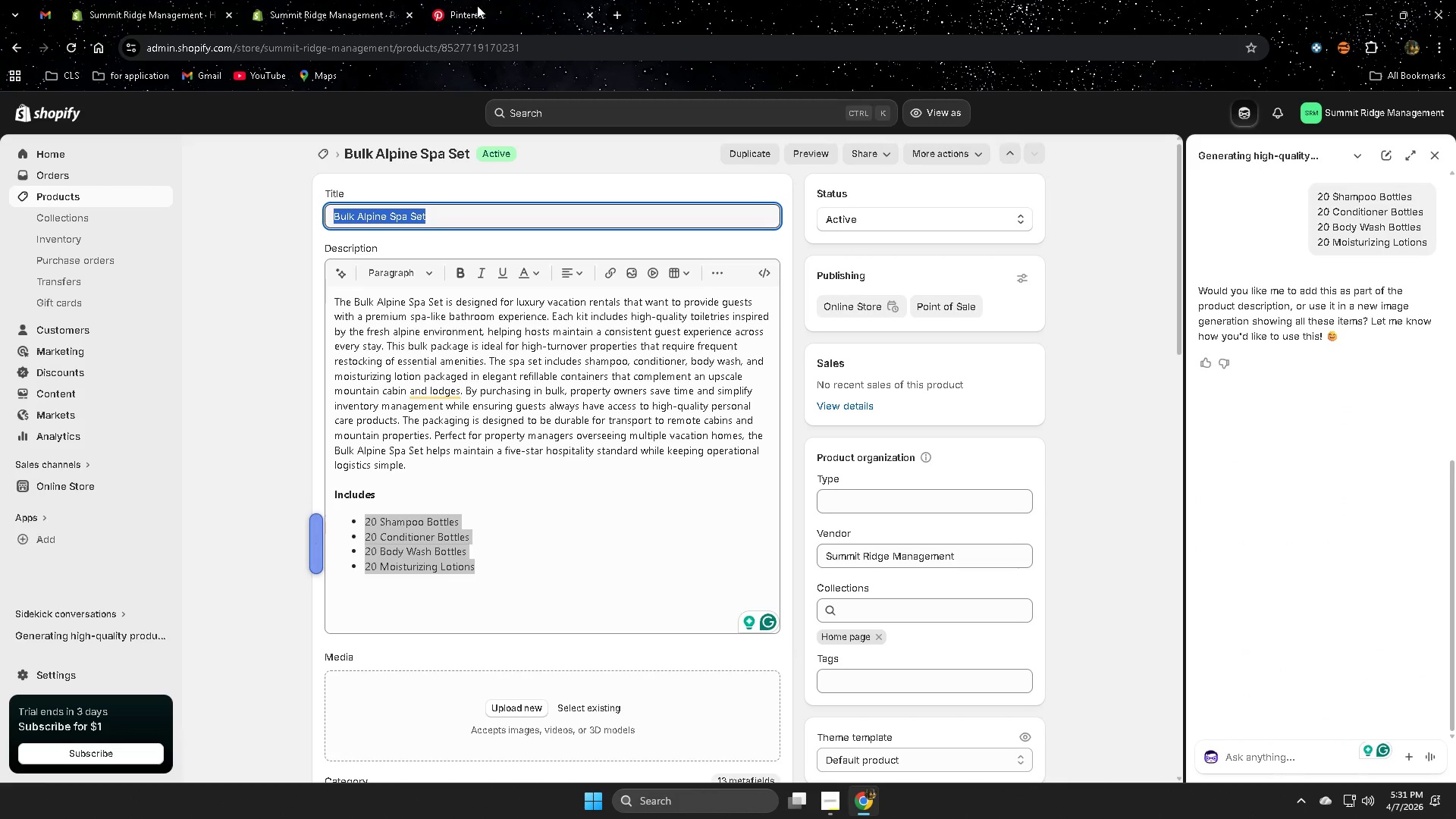 
left_click([487, 4])
 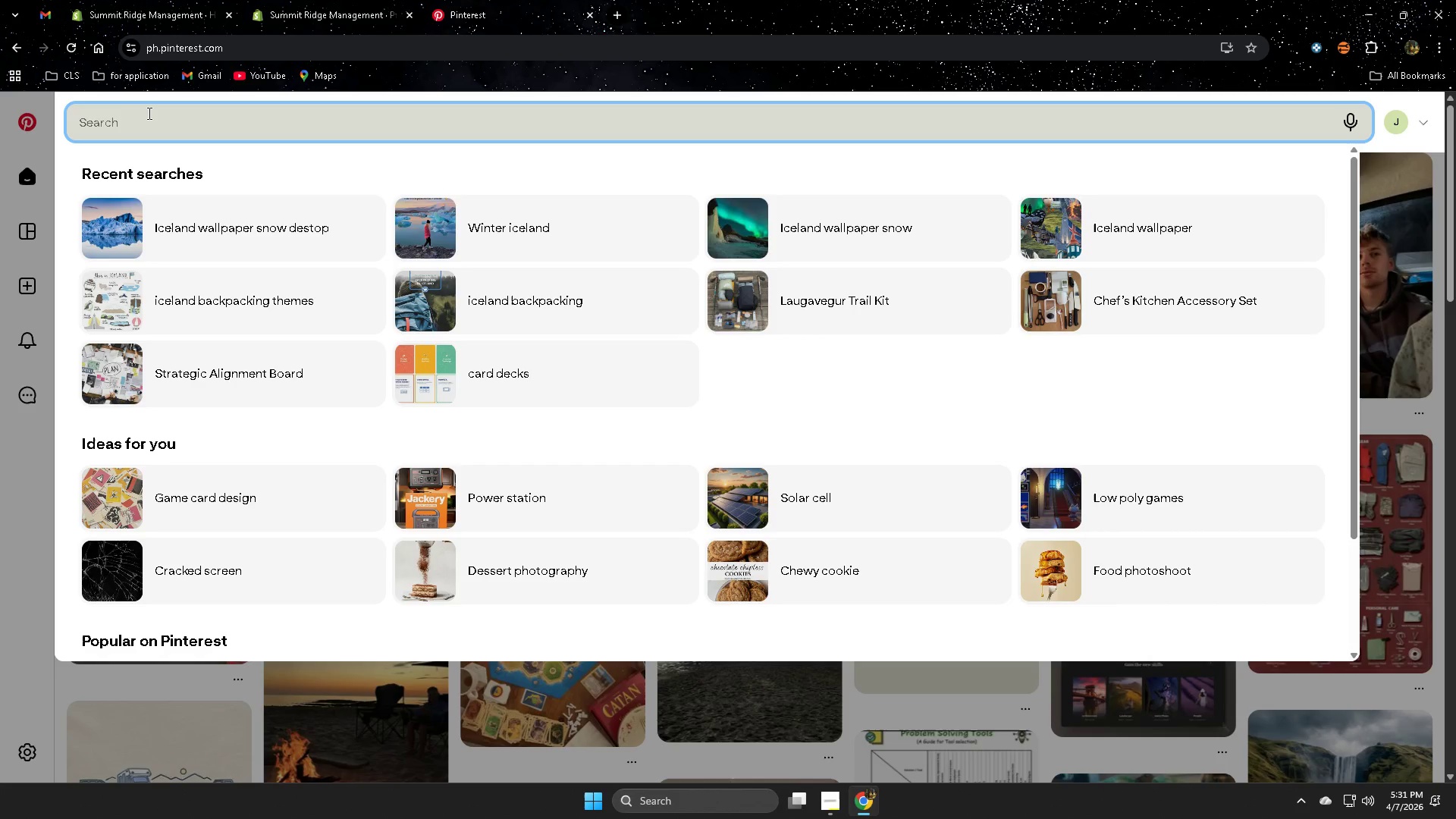 
double_click([148, 113])
 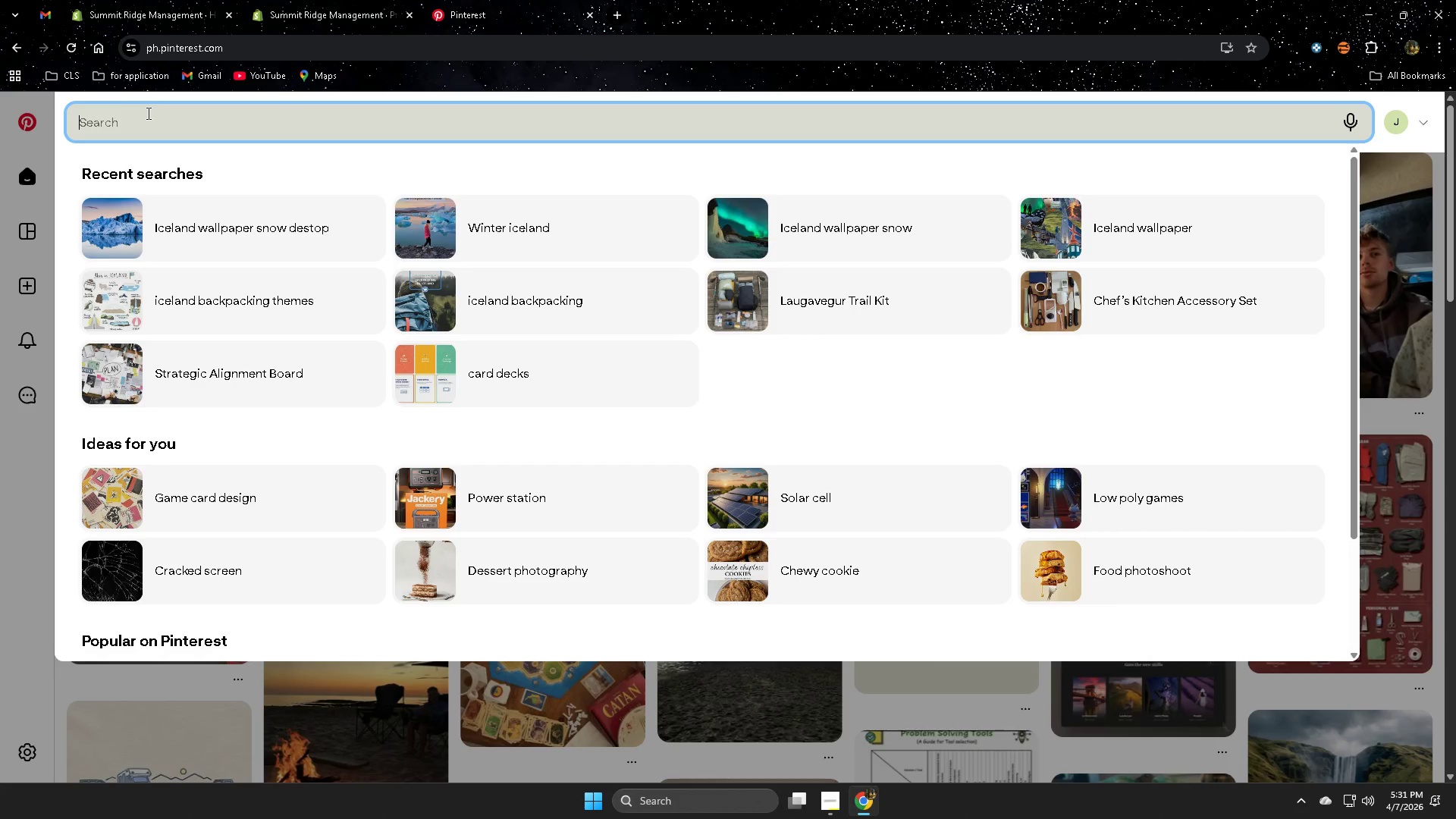 
key(Control+ControlLeft)
 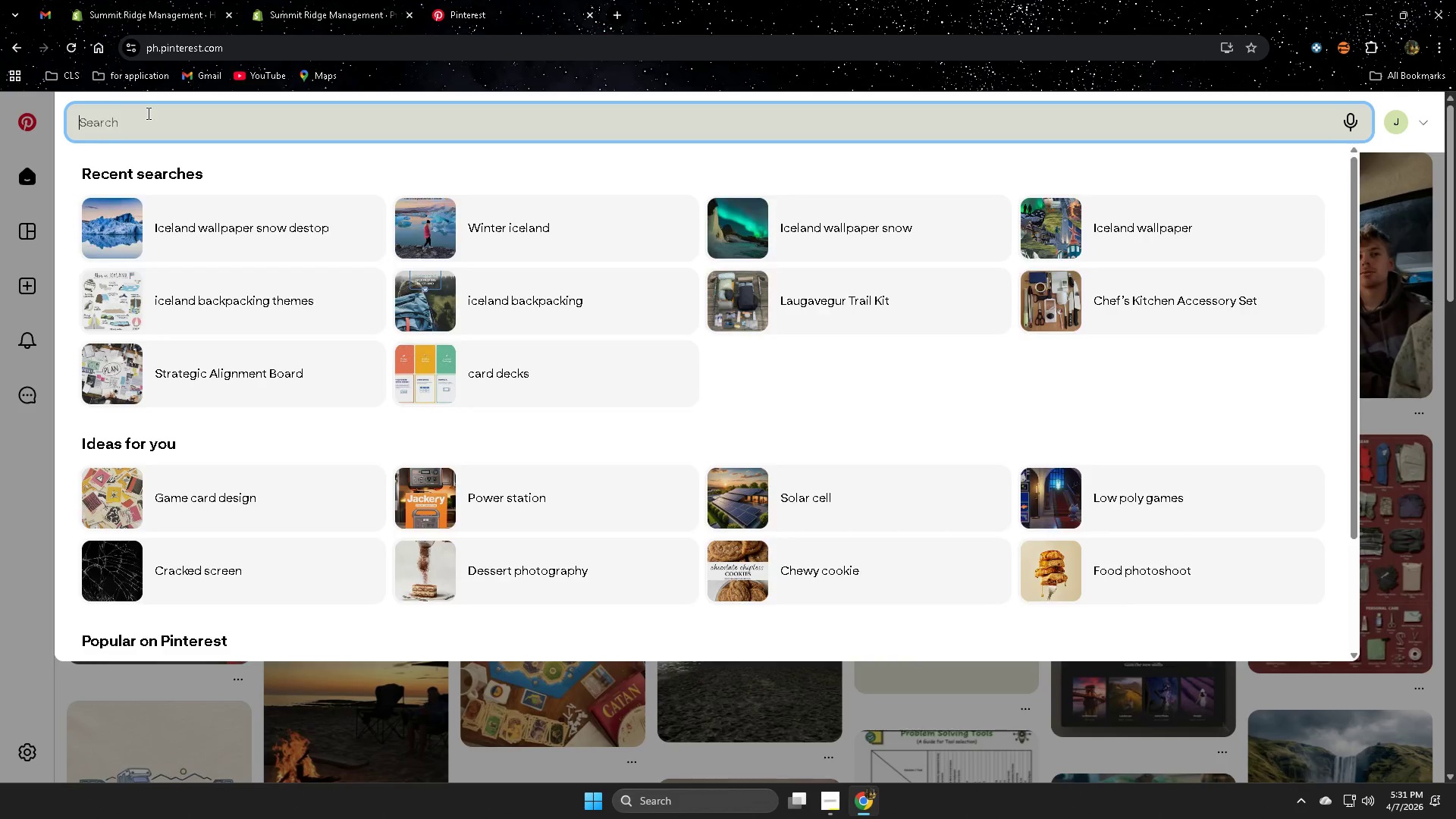 
key(Control+V)
 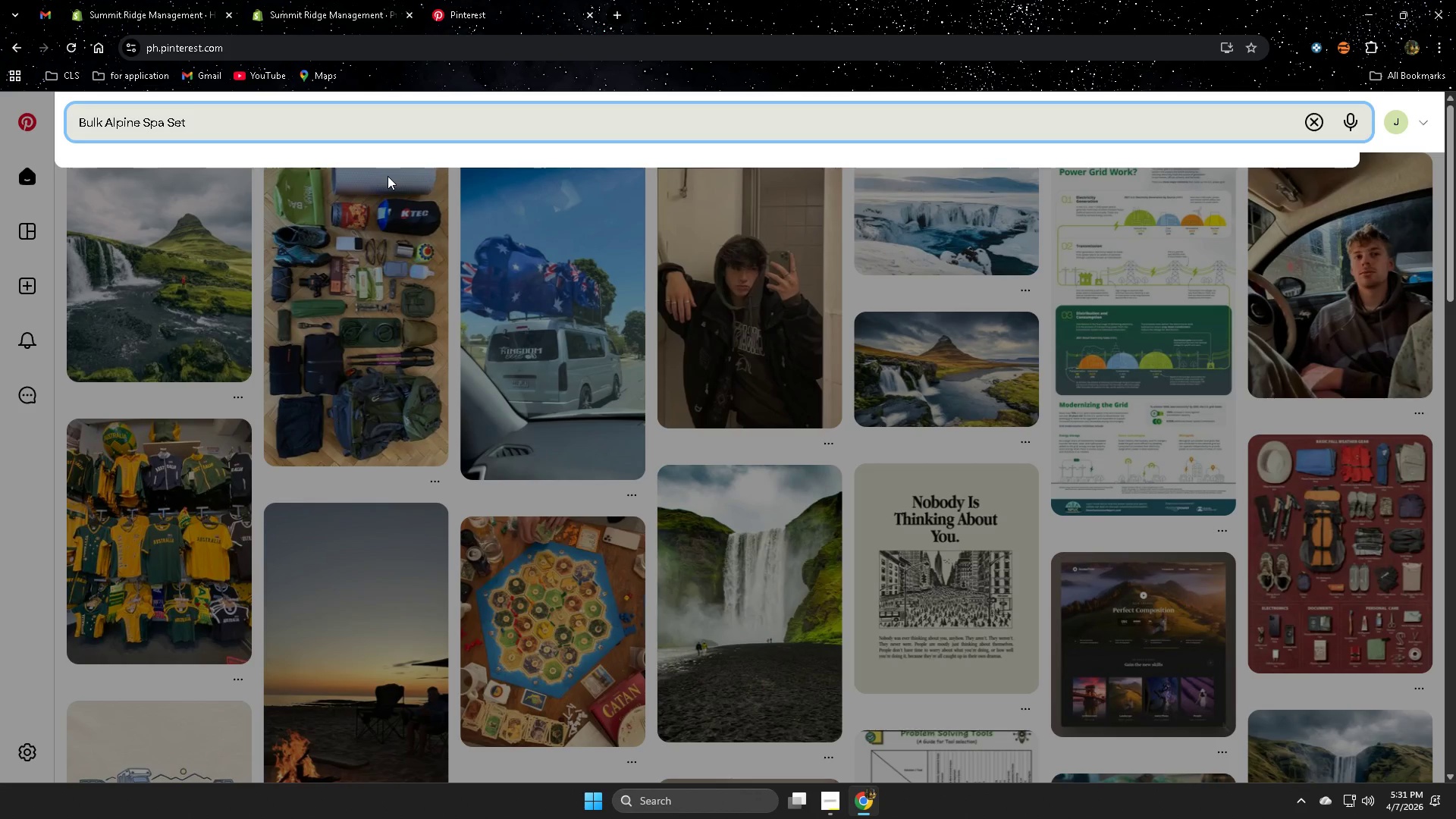 
key(Enter)
 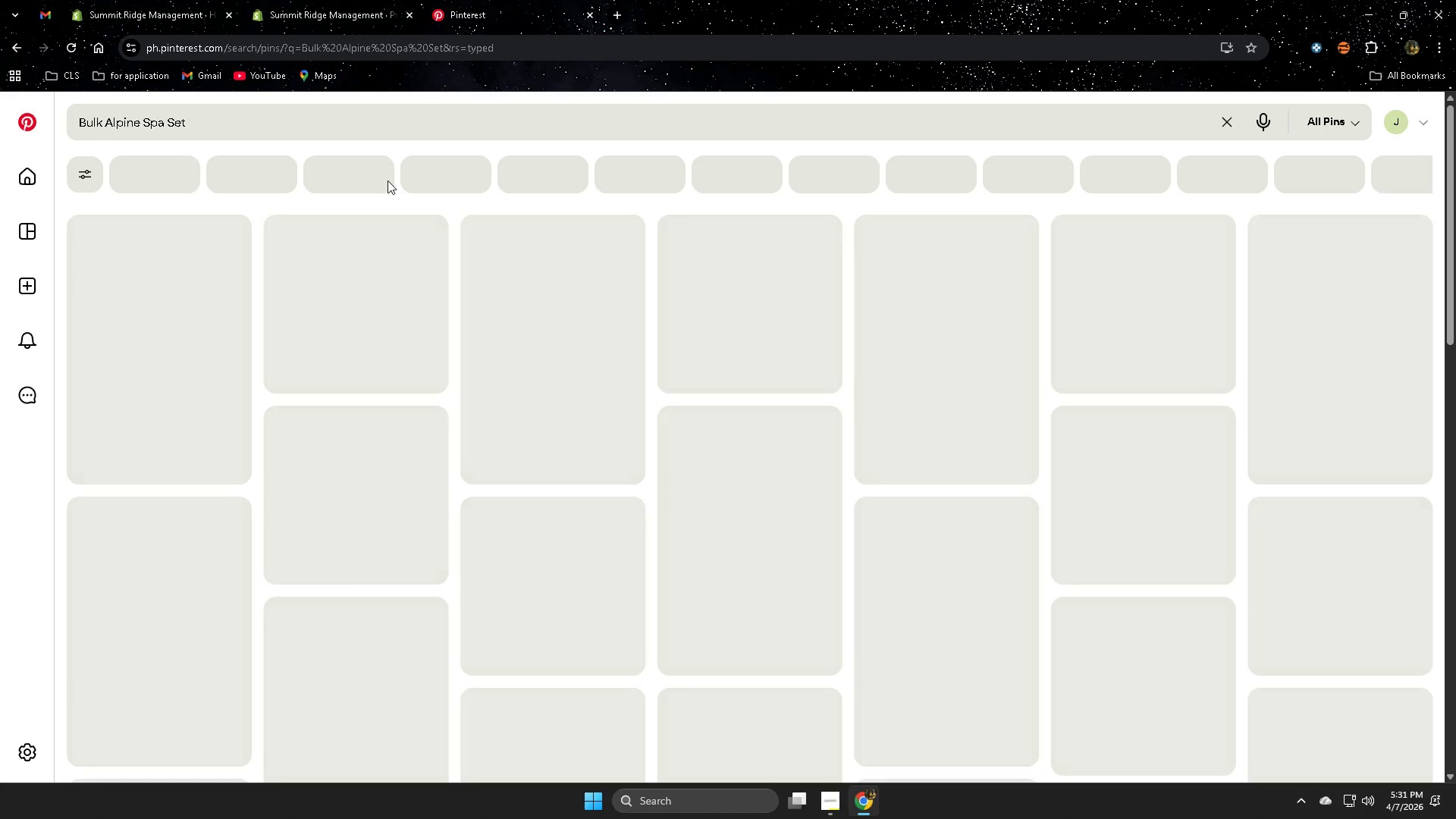 
mouse_move([428, 174])
 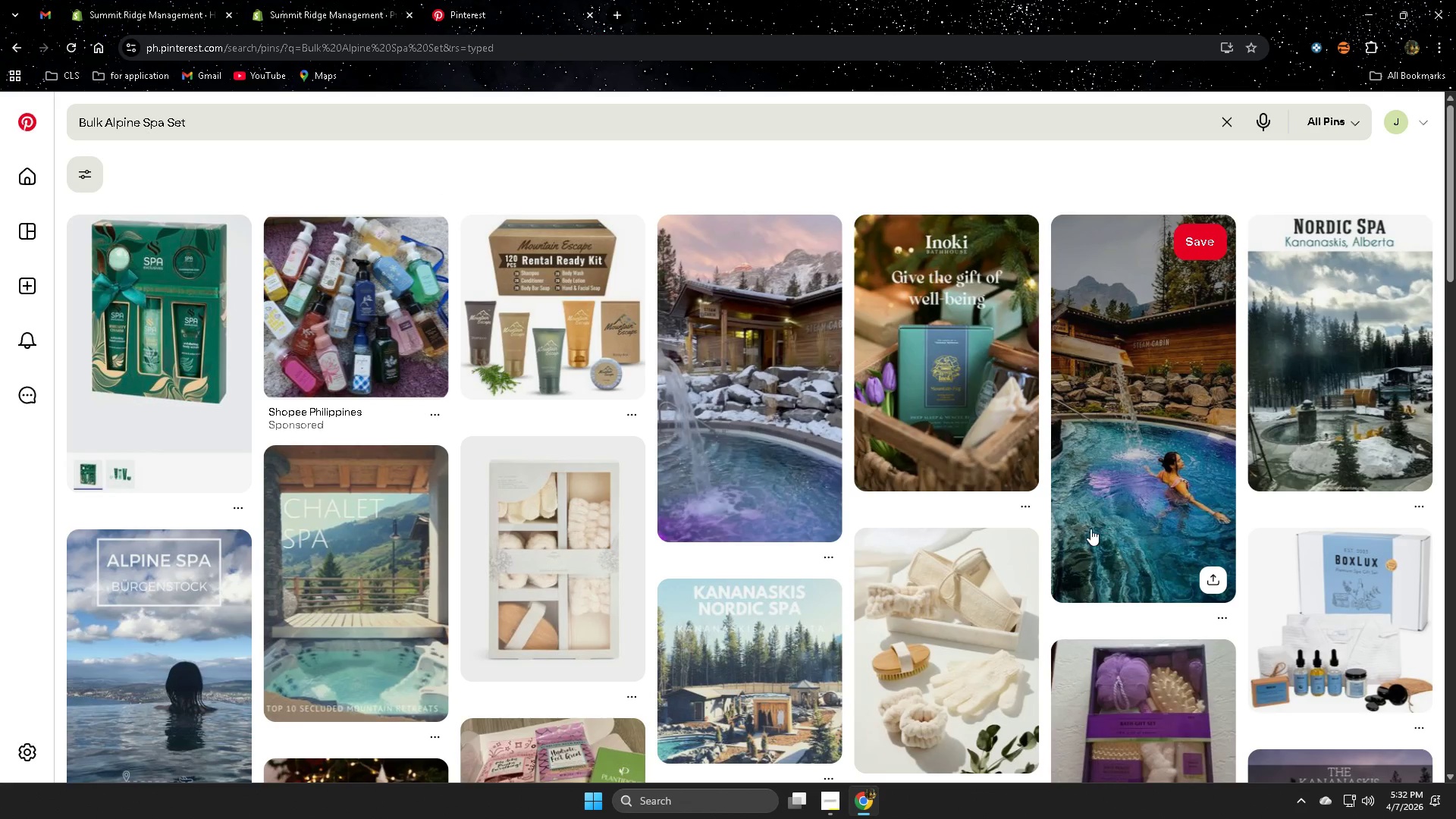 
scroll: coordinate [1020, 511], scroll_direction: down, amount: 1.0
 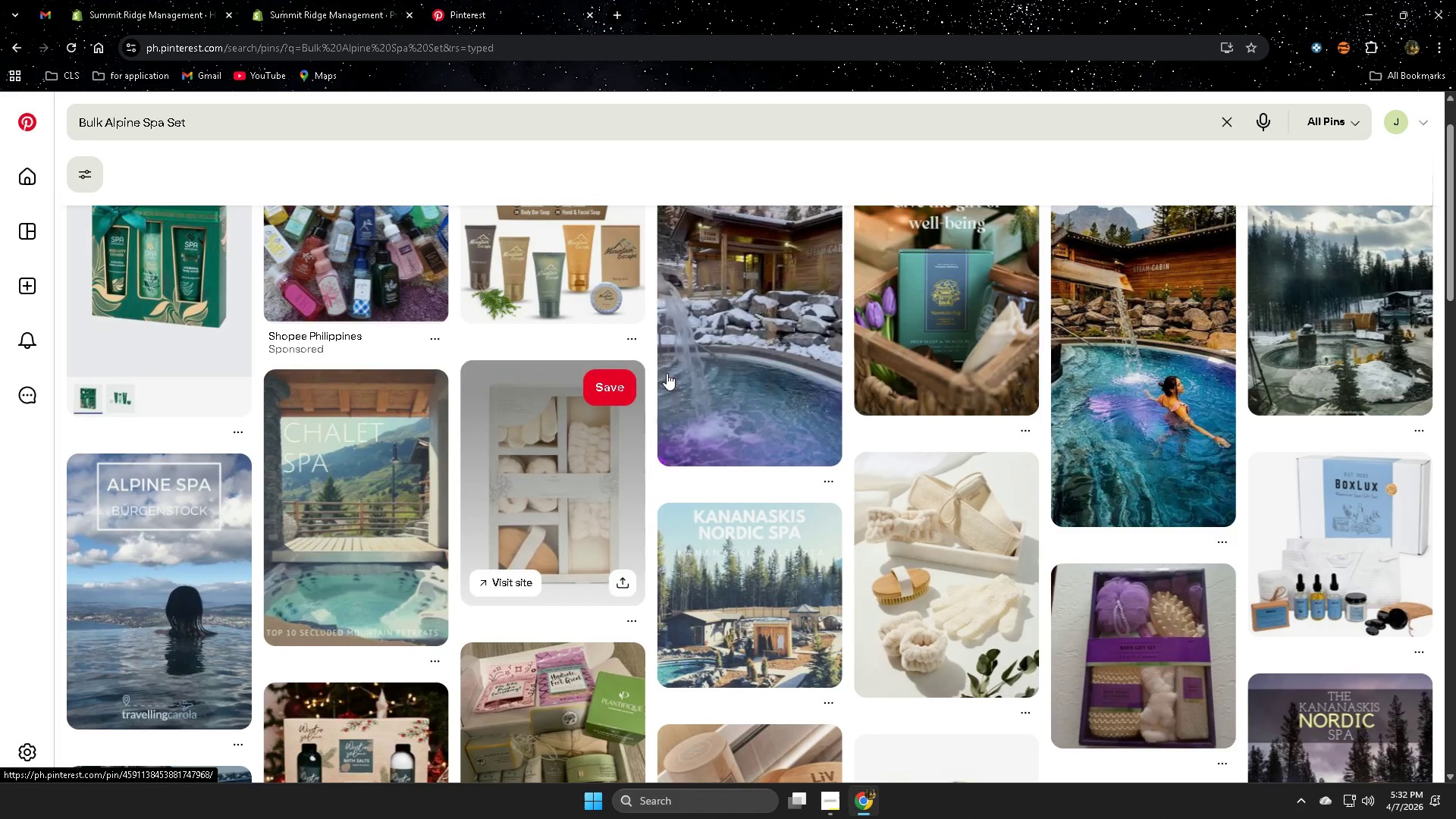 
scroll: coordinate [676, 376], scroll_direction: up, amount: 2.0
 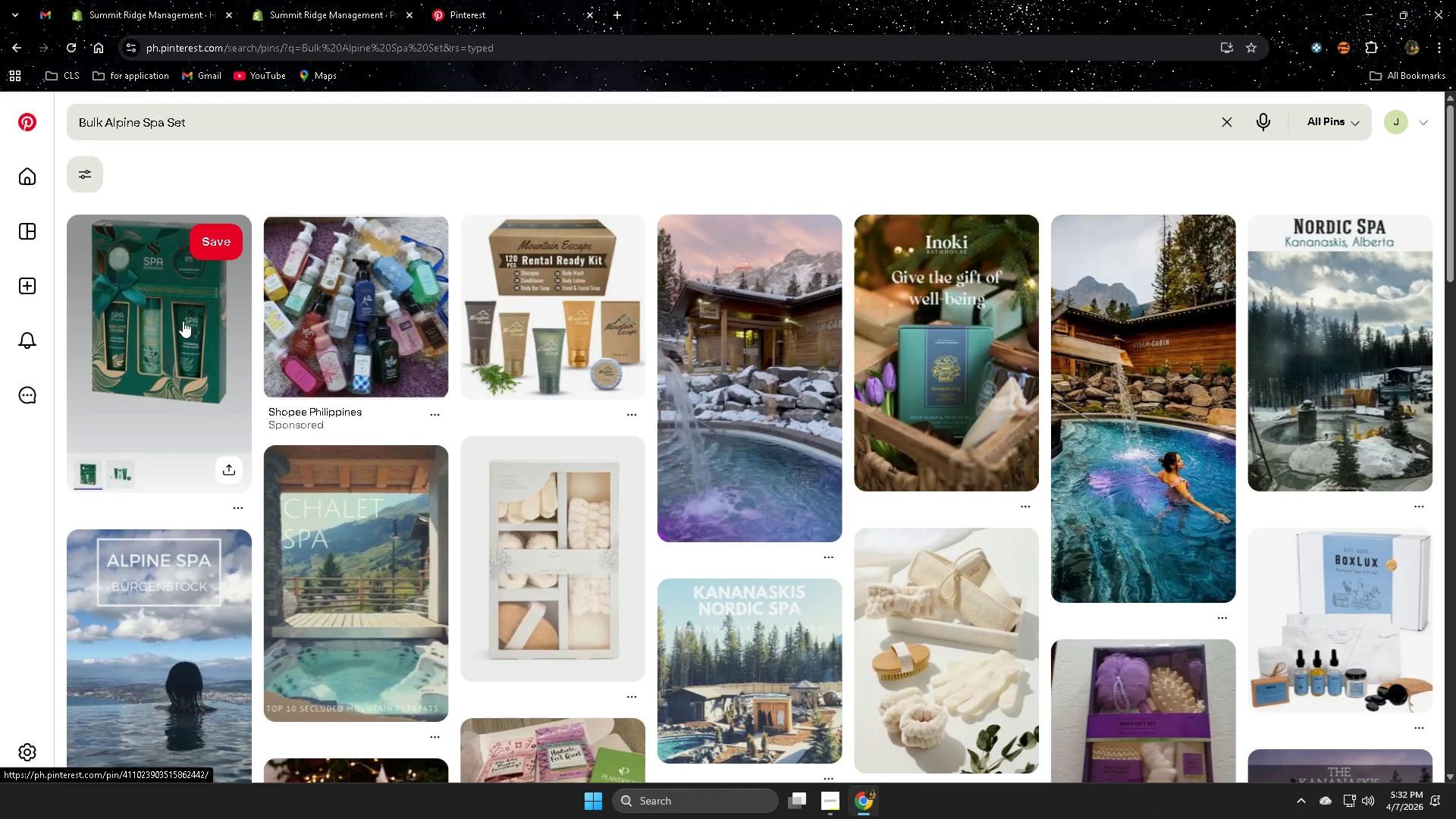 
left_click([183, 321])
 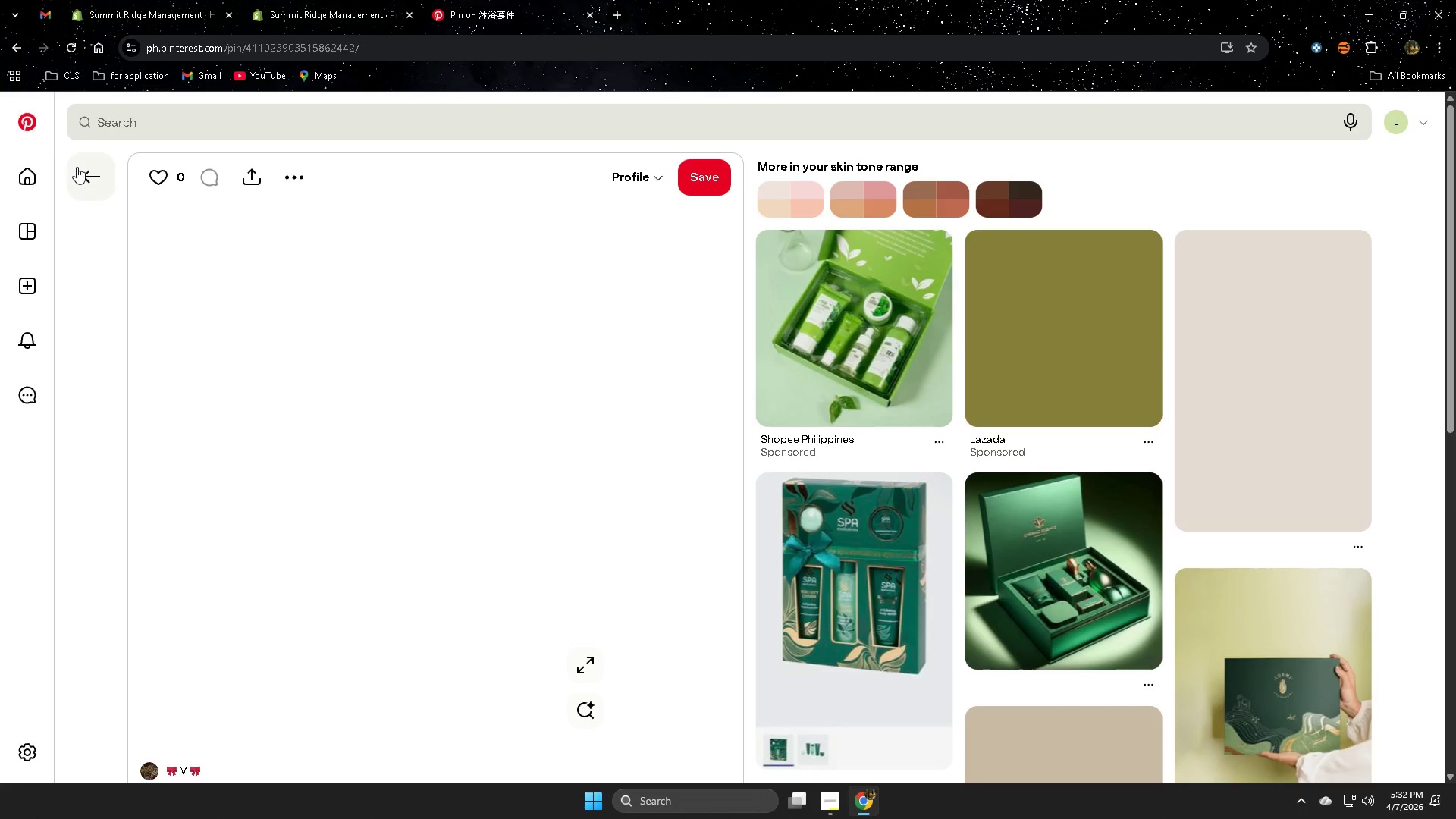 
left_click([77, 167])
 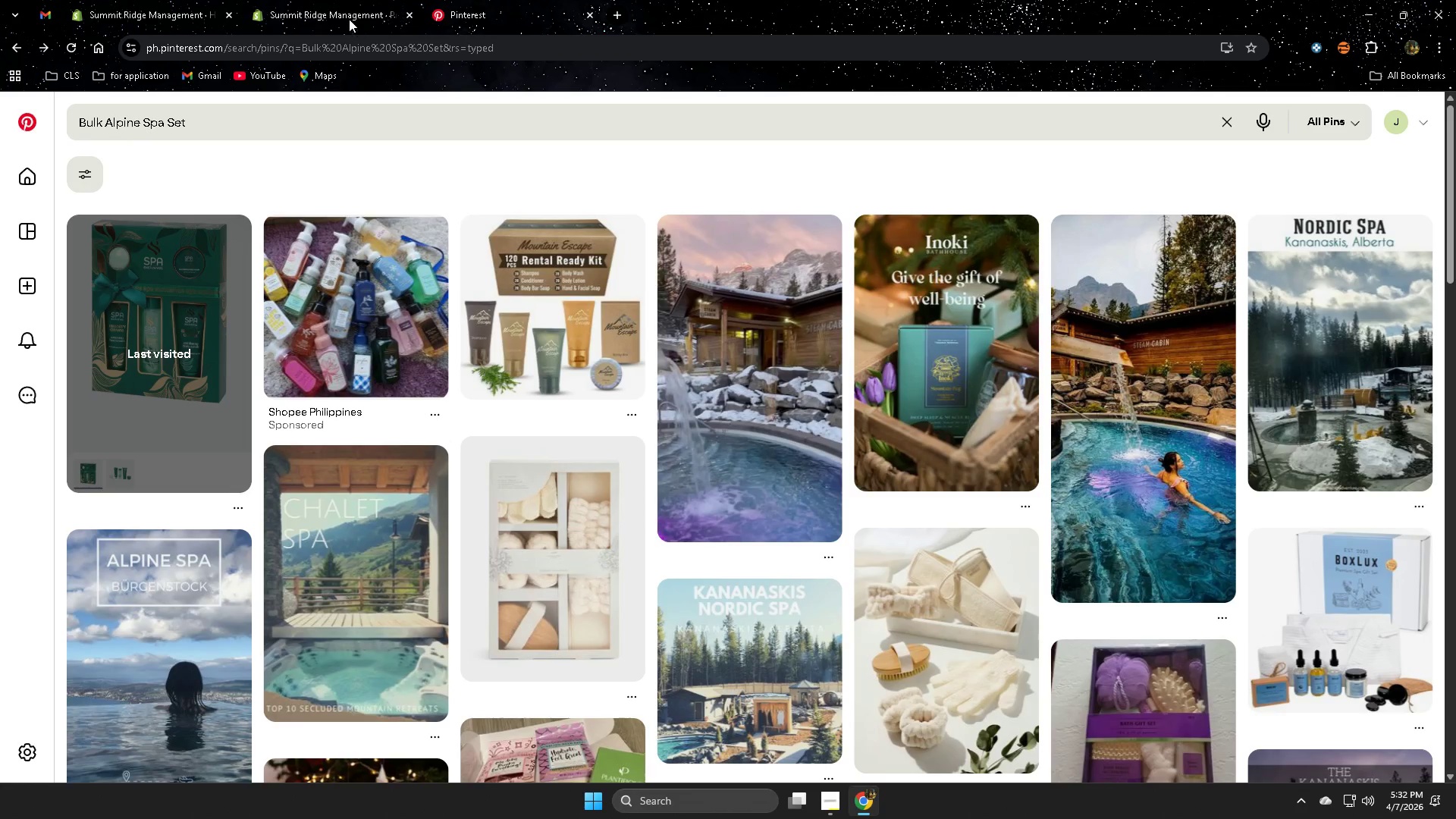 
left_click([337, 0])
 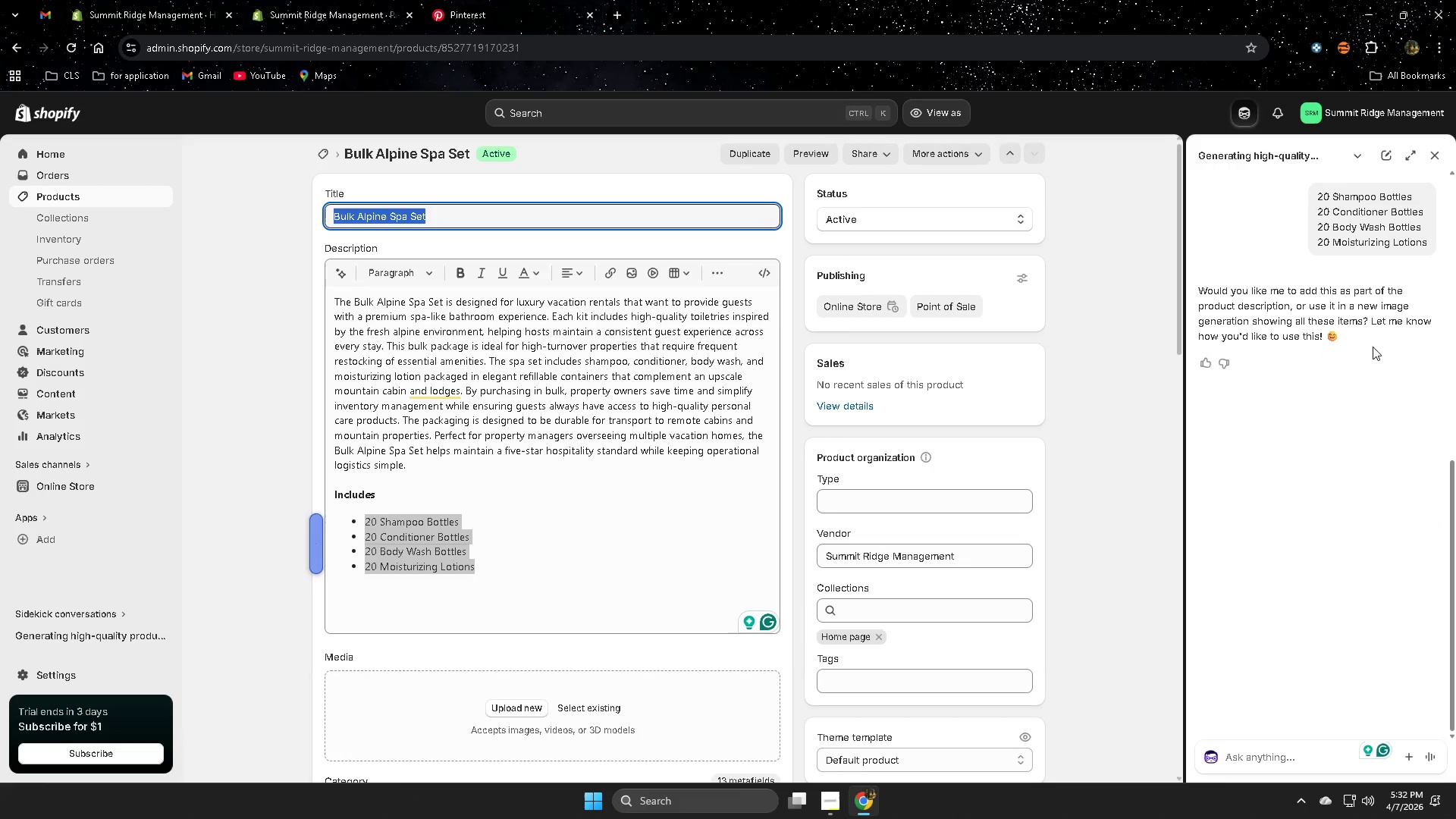 
wait(9.09)
 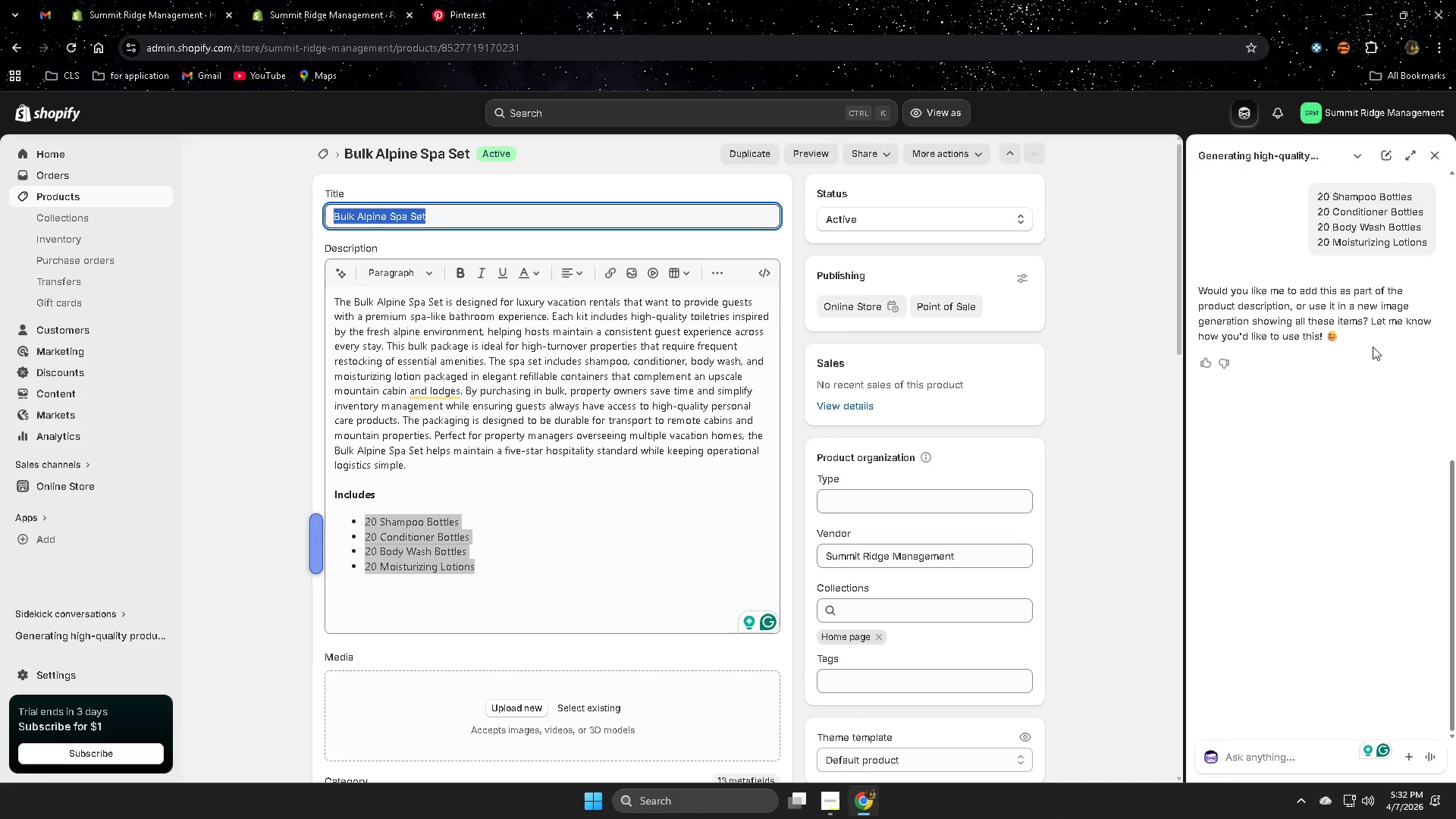 
left_click([1261, 758])
 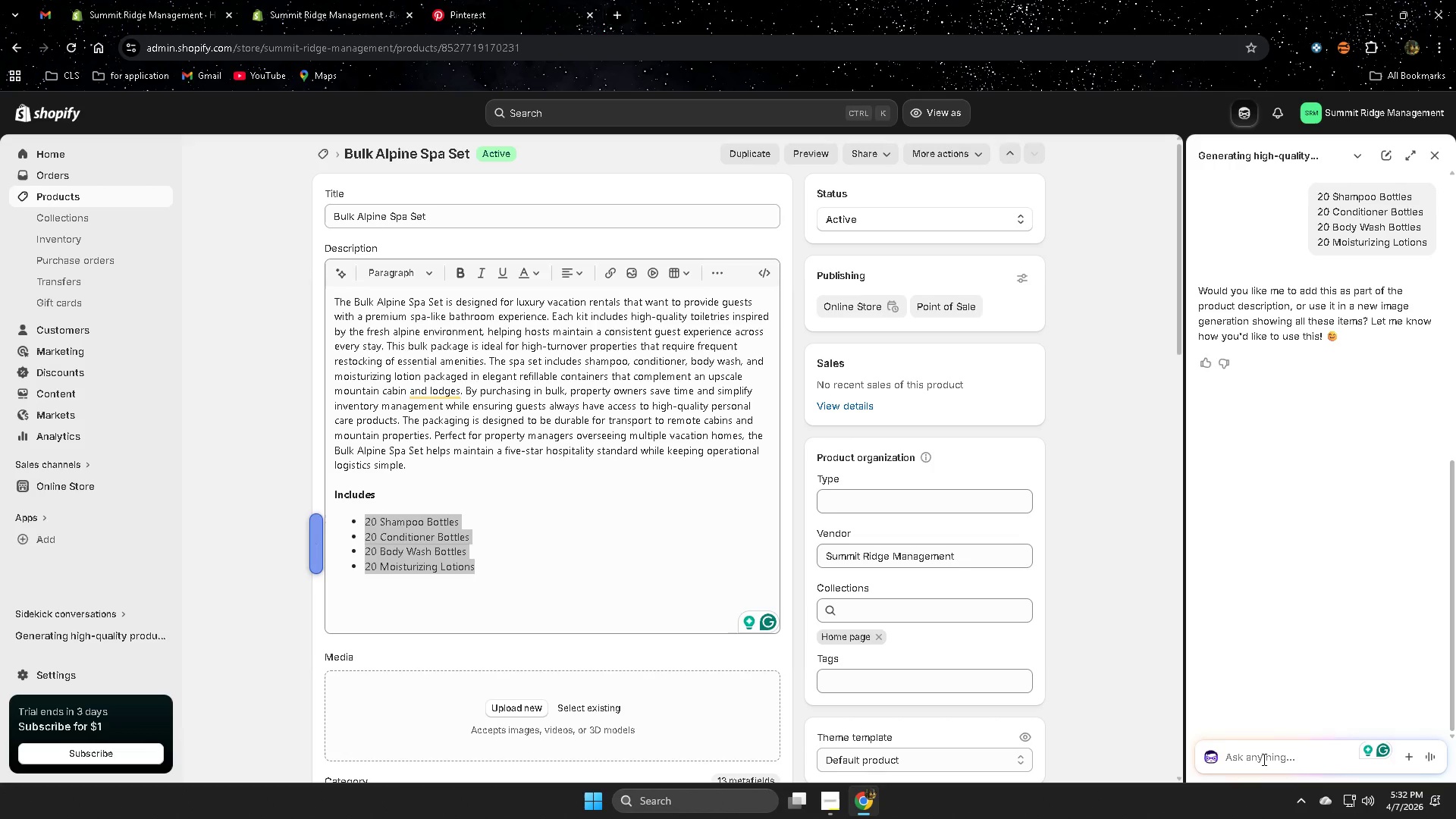 
type(yes )
 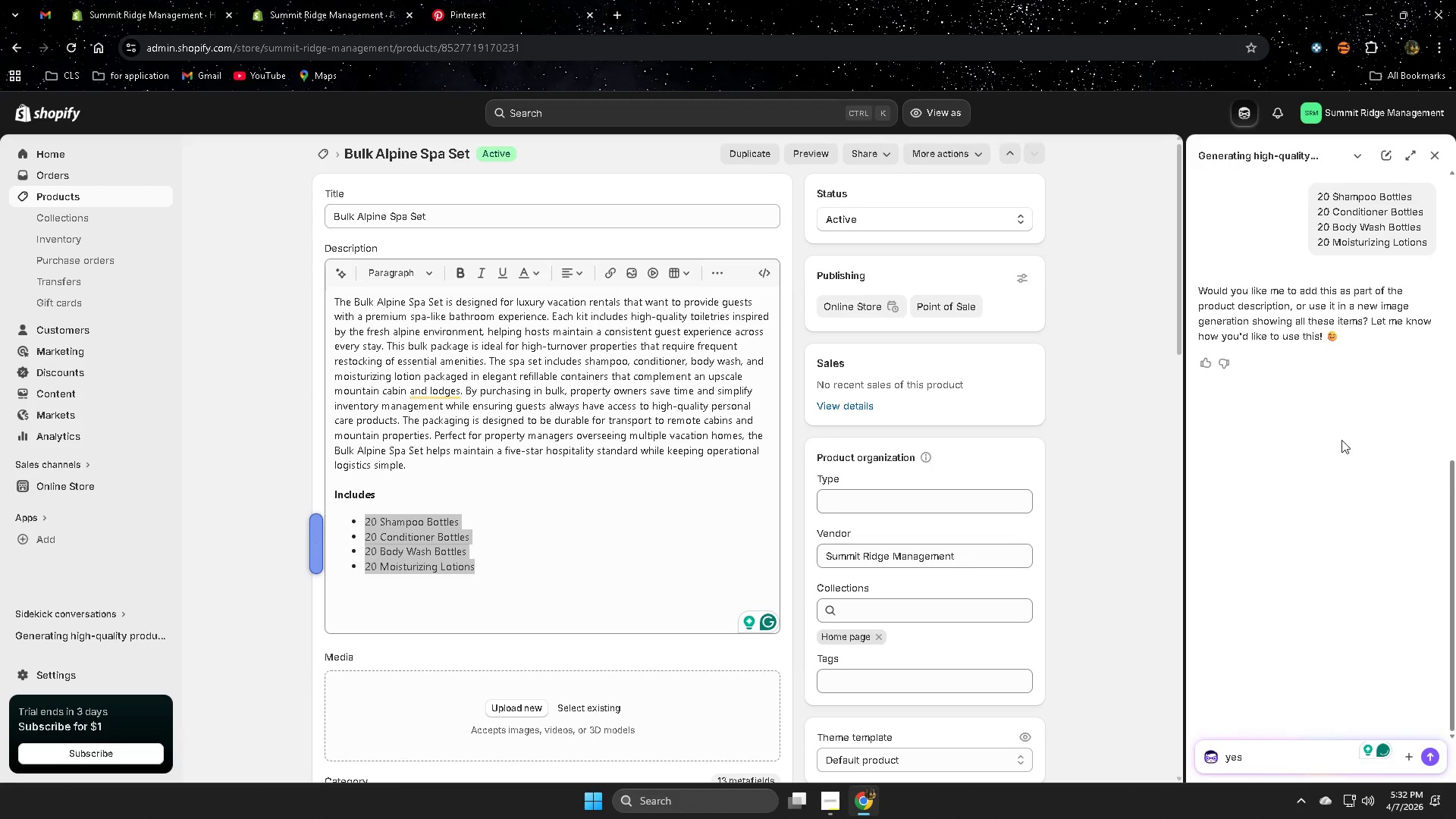 
left_click([1215, 318])
 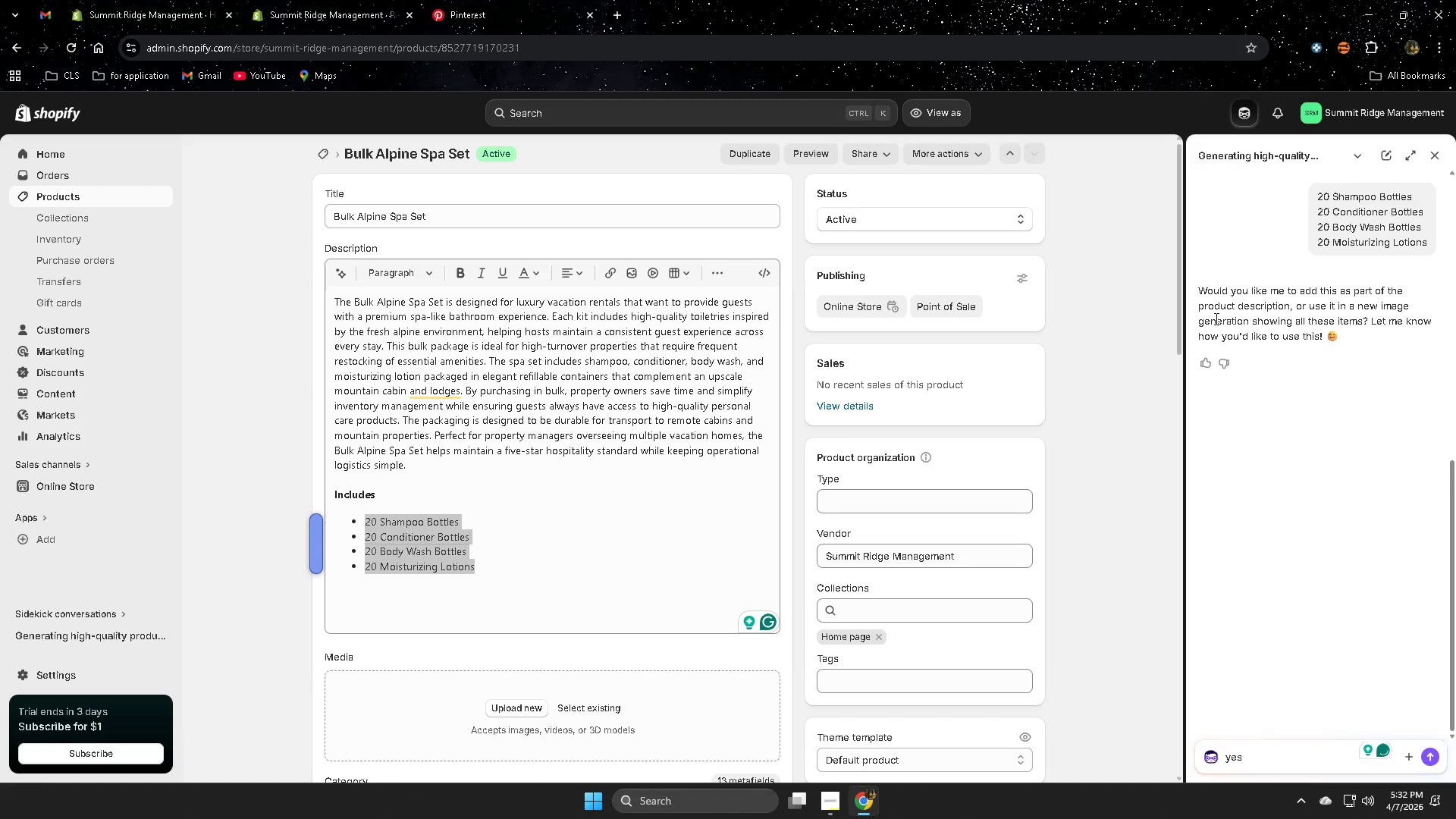 
left_click_drag(start_coordinate=[1215, 318], to_coordinate=[1347, 325])
 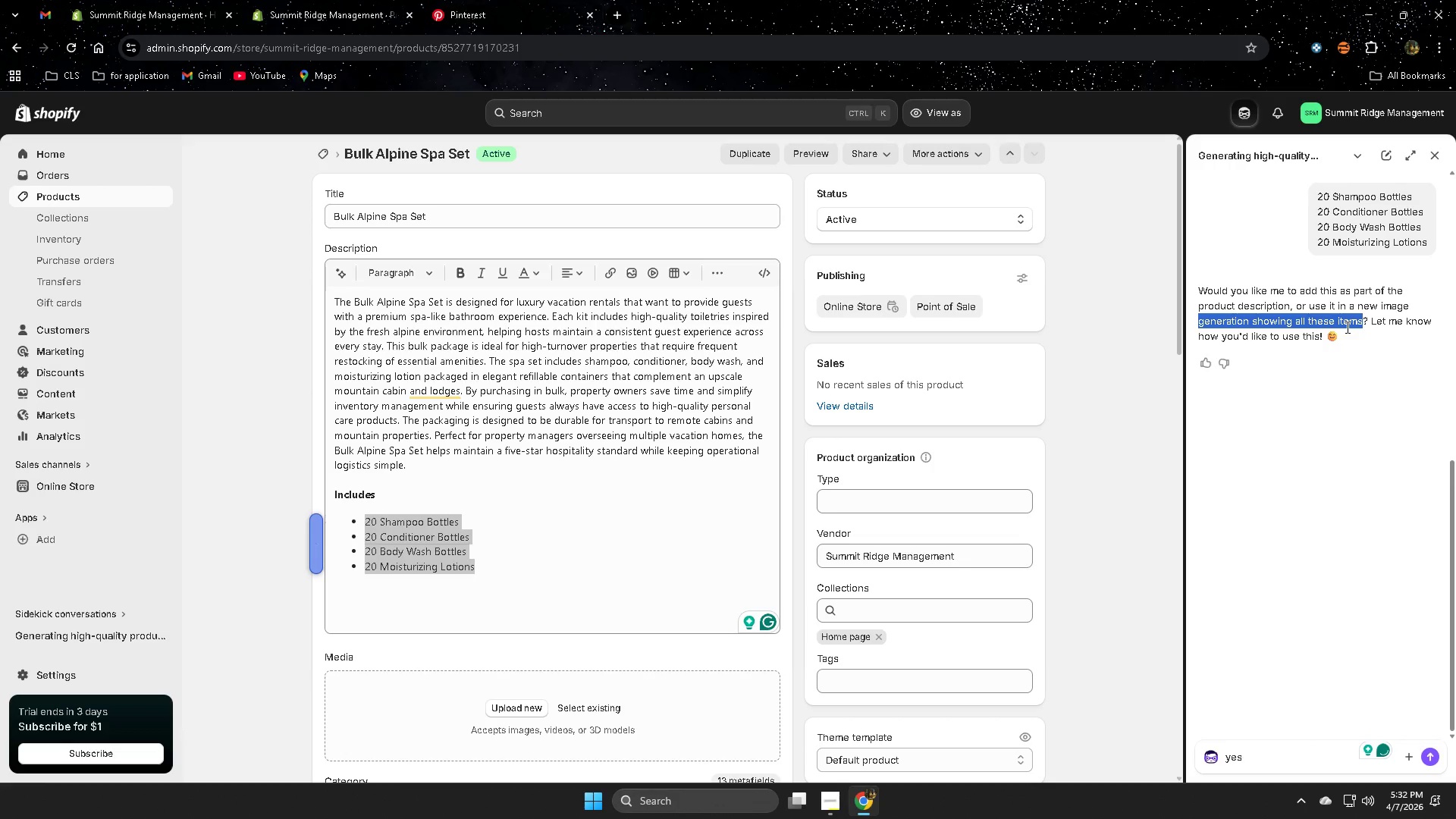 
key(Control+ControlLeft)
 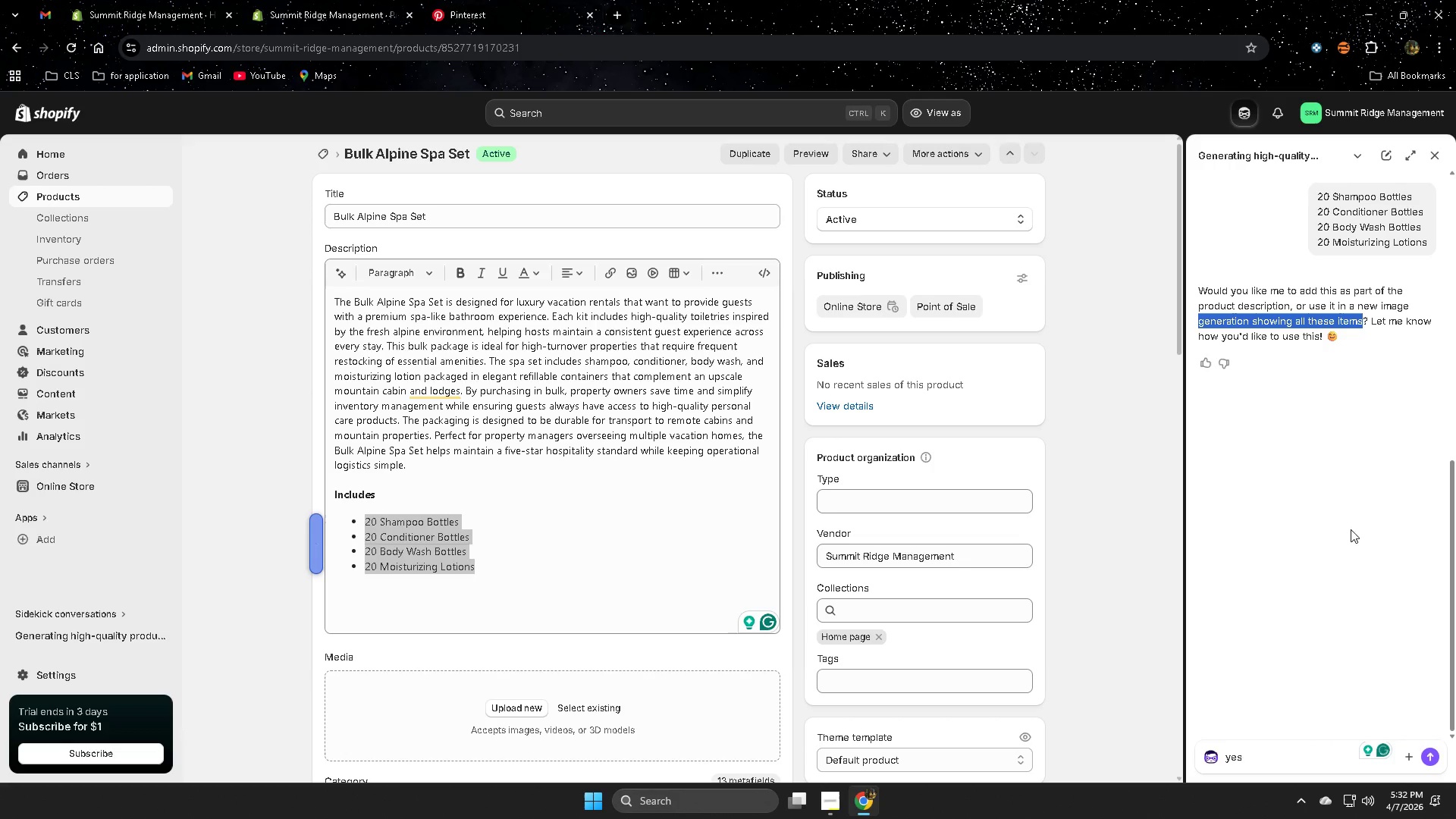 
key(Control+C)
 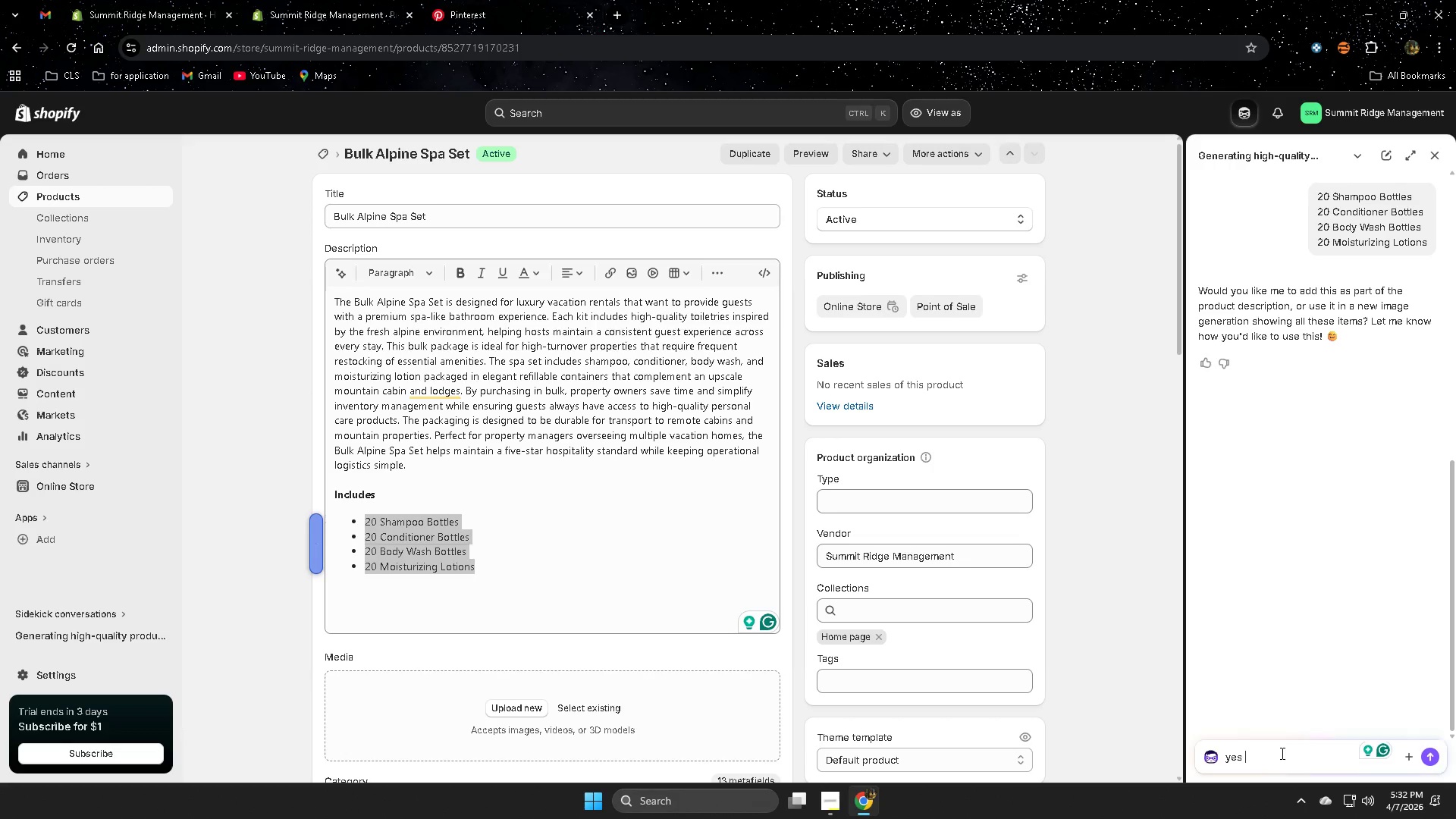 
double_click([1281, 753])
 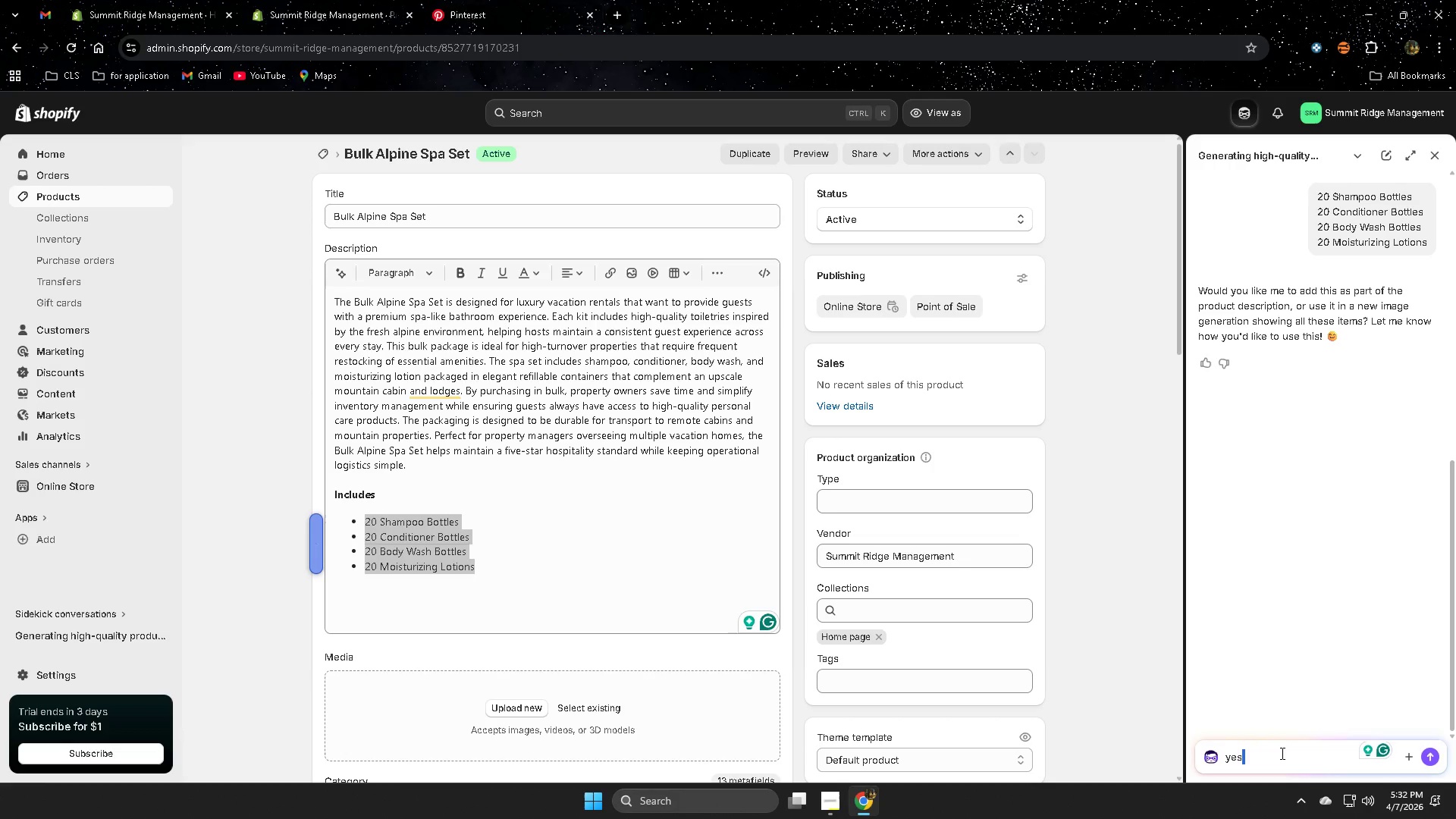 
key(Control+ControlLeft)
 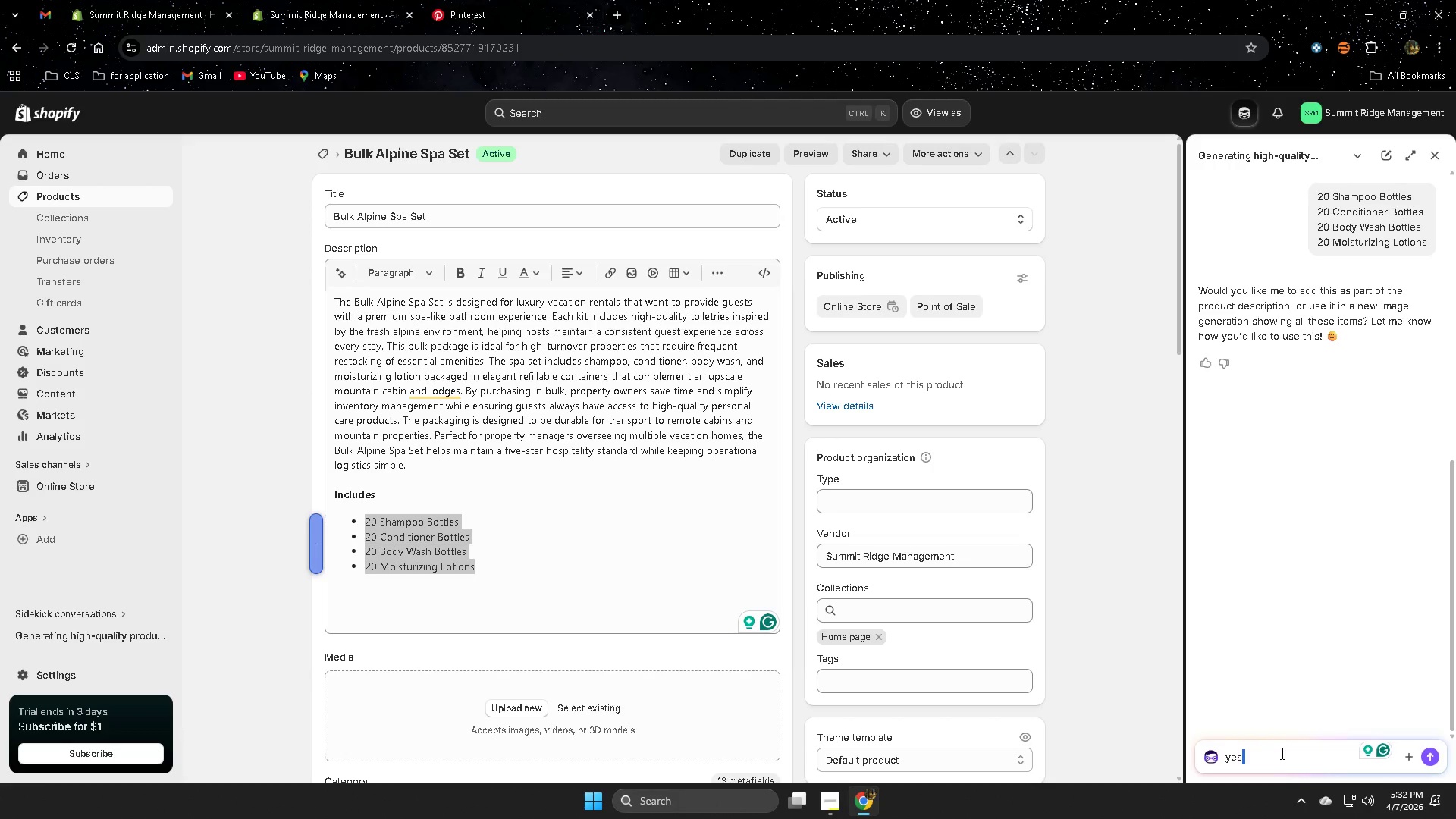 
triple_click([1281, 753])
 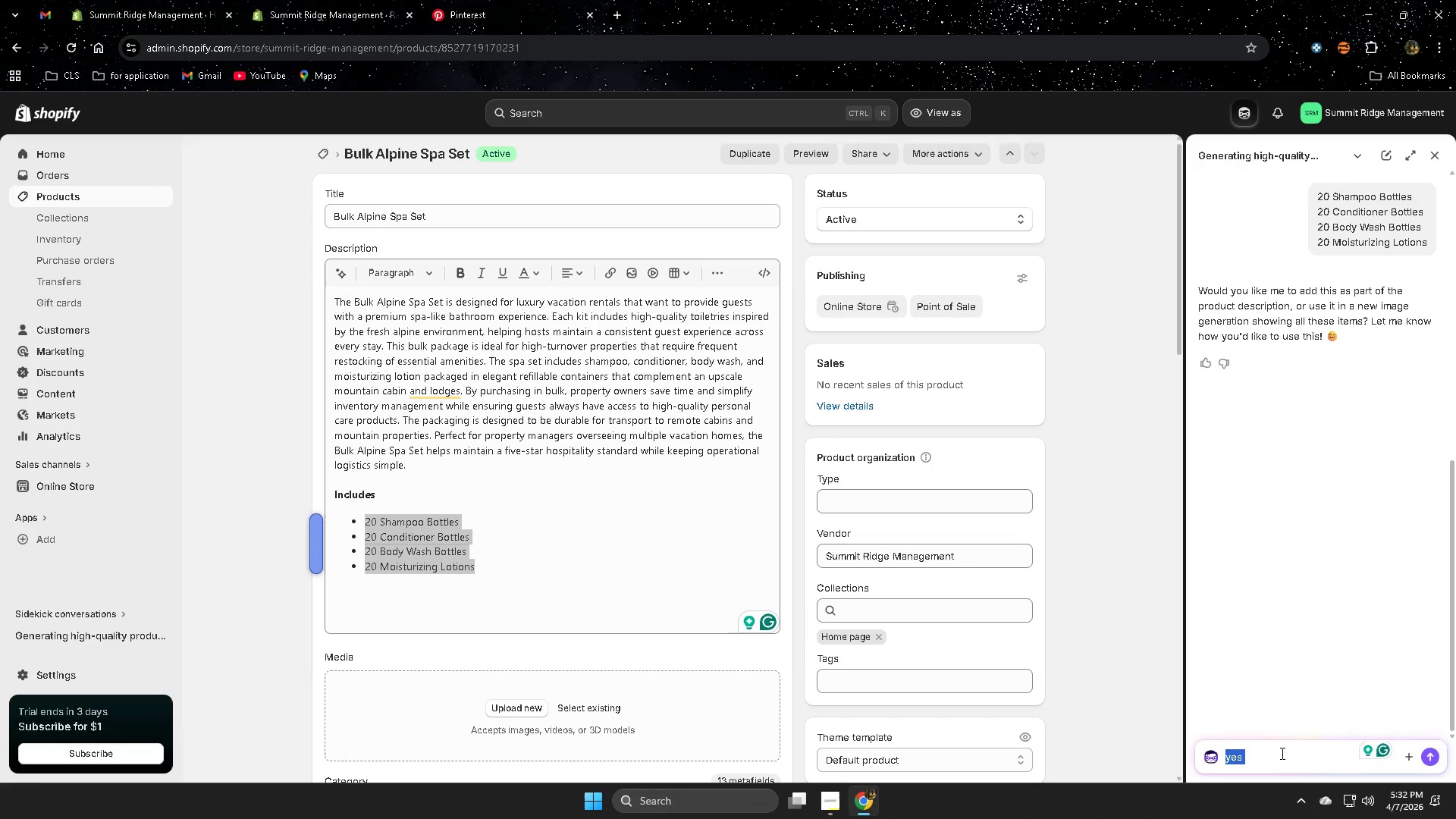 
key(Control+ControlLeft)
 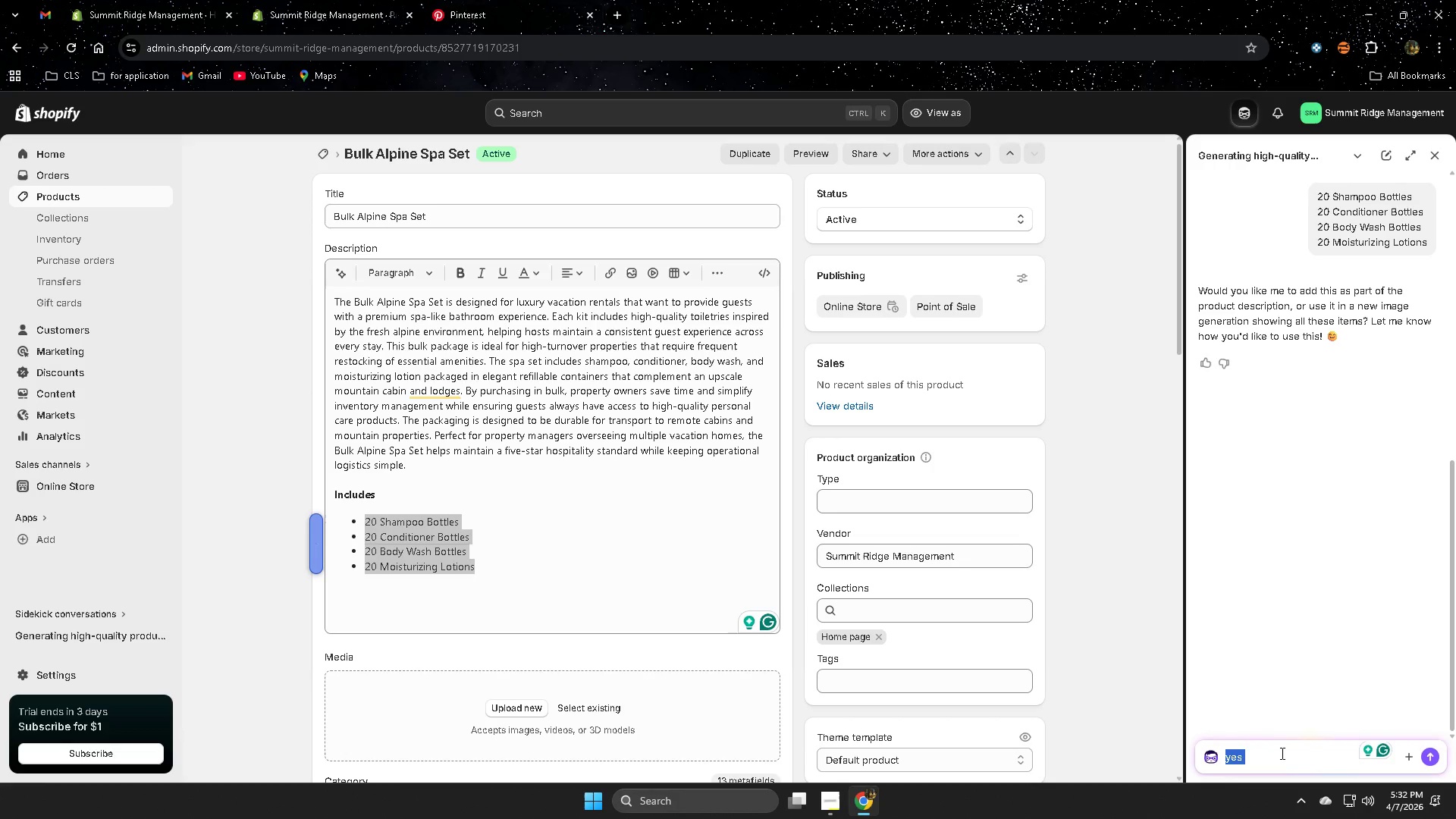 
key(Control+V)
 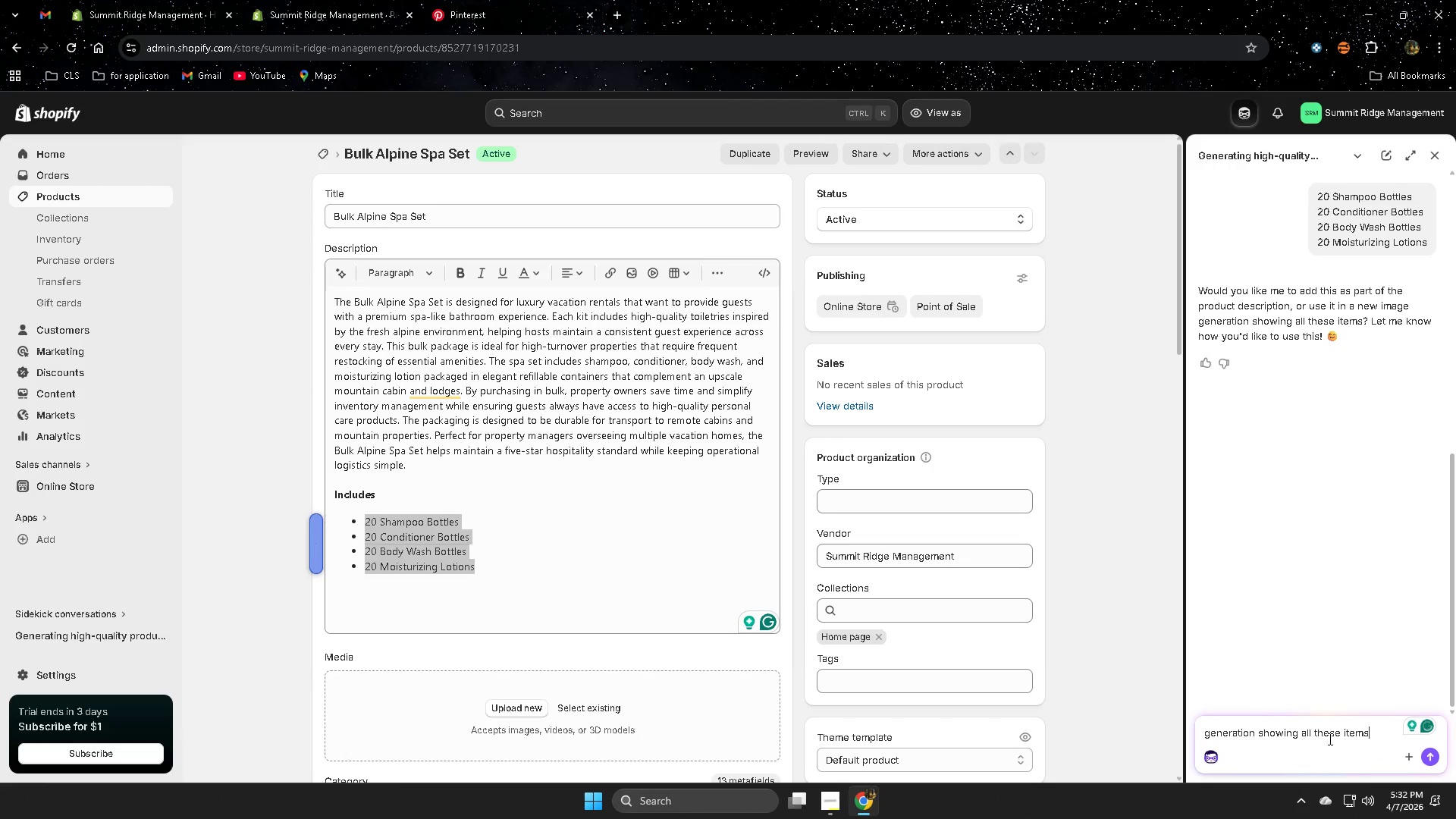 
key(Enter)
 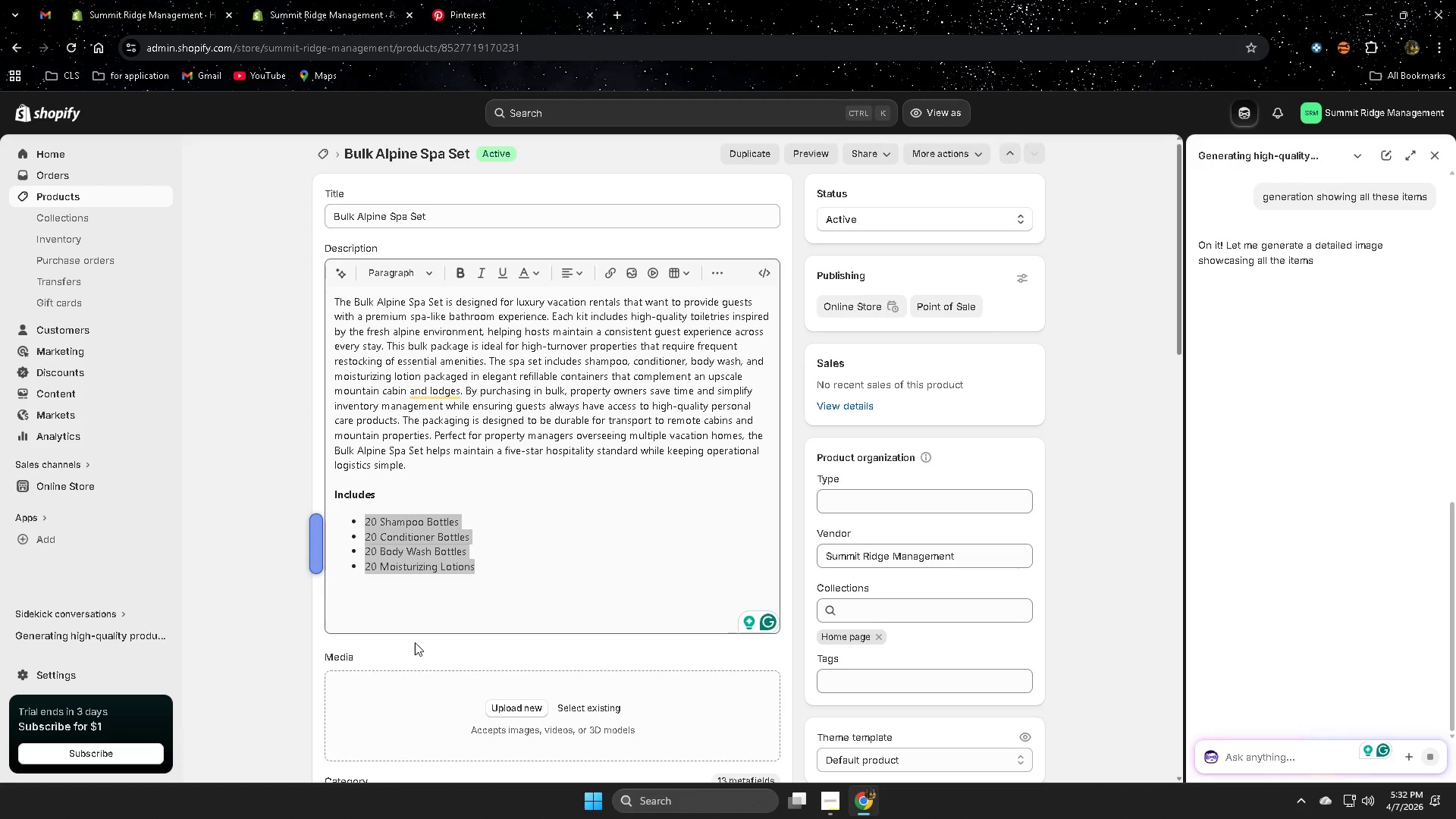 
scroll: coordinate [283, 613], scroll_direction: down, amount: 15.0
 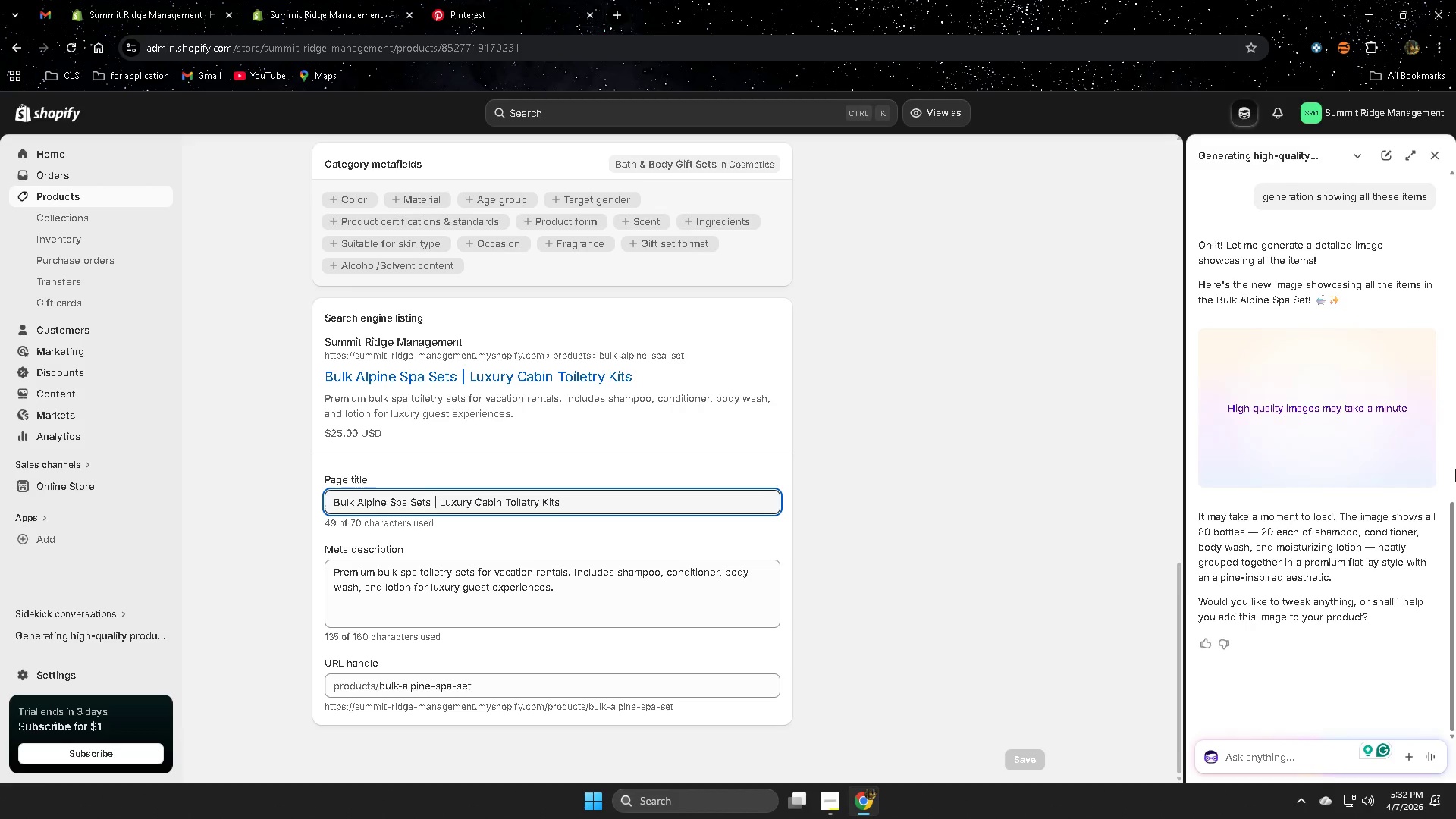 
scroll: coordinate [1014, 711], scroll_direction: up, amount: 16.0
 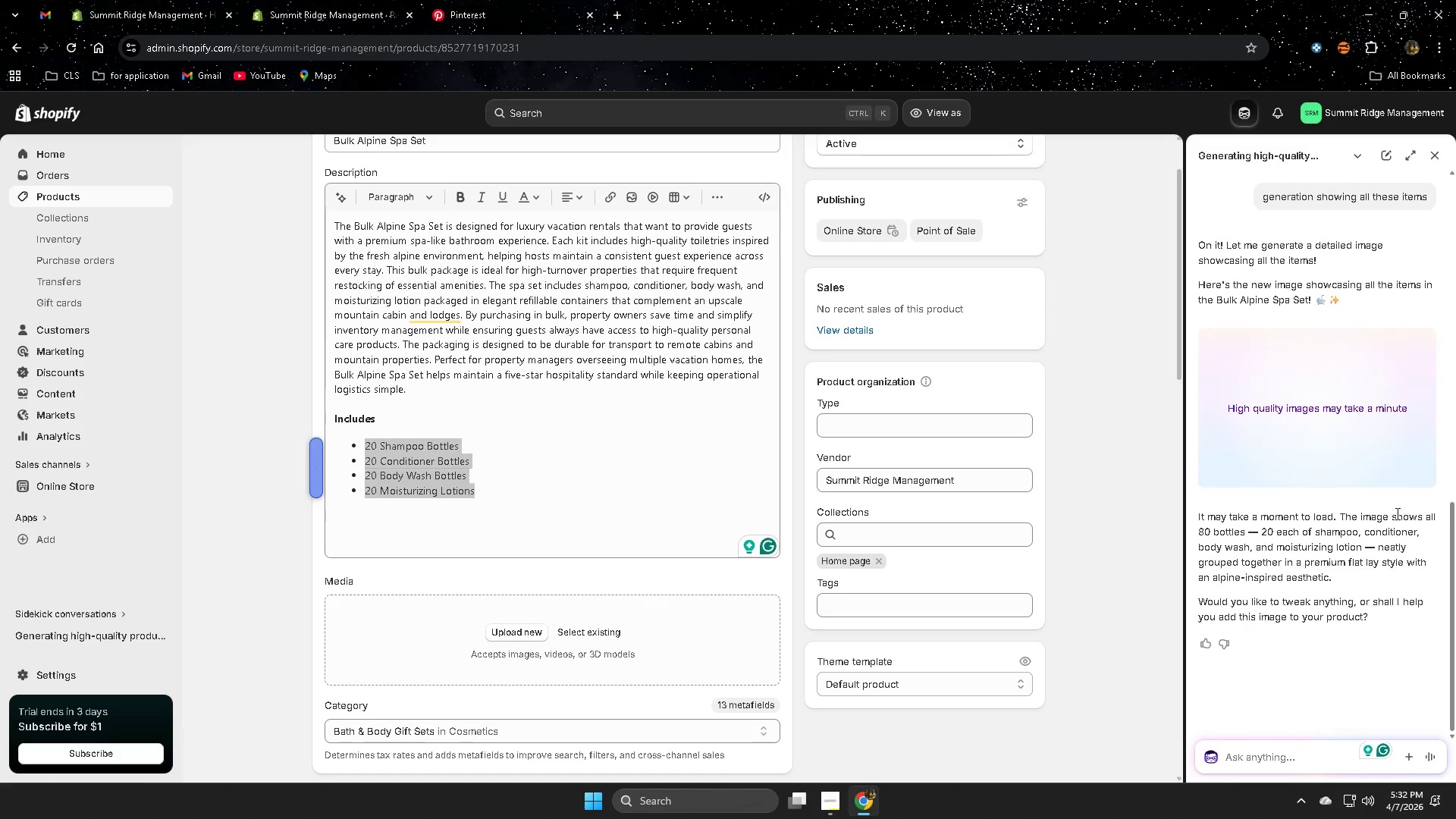 
wait(9.33)
 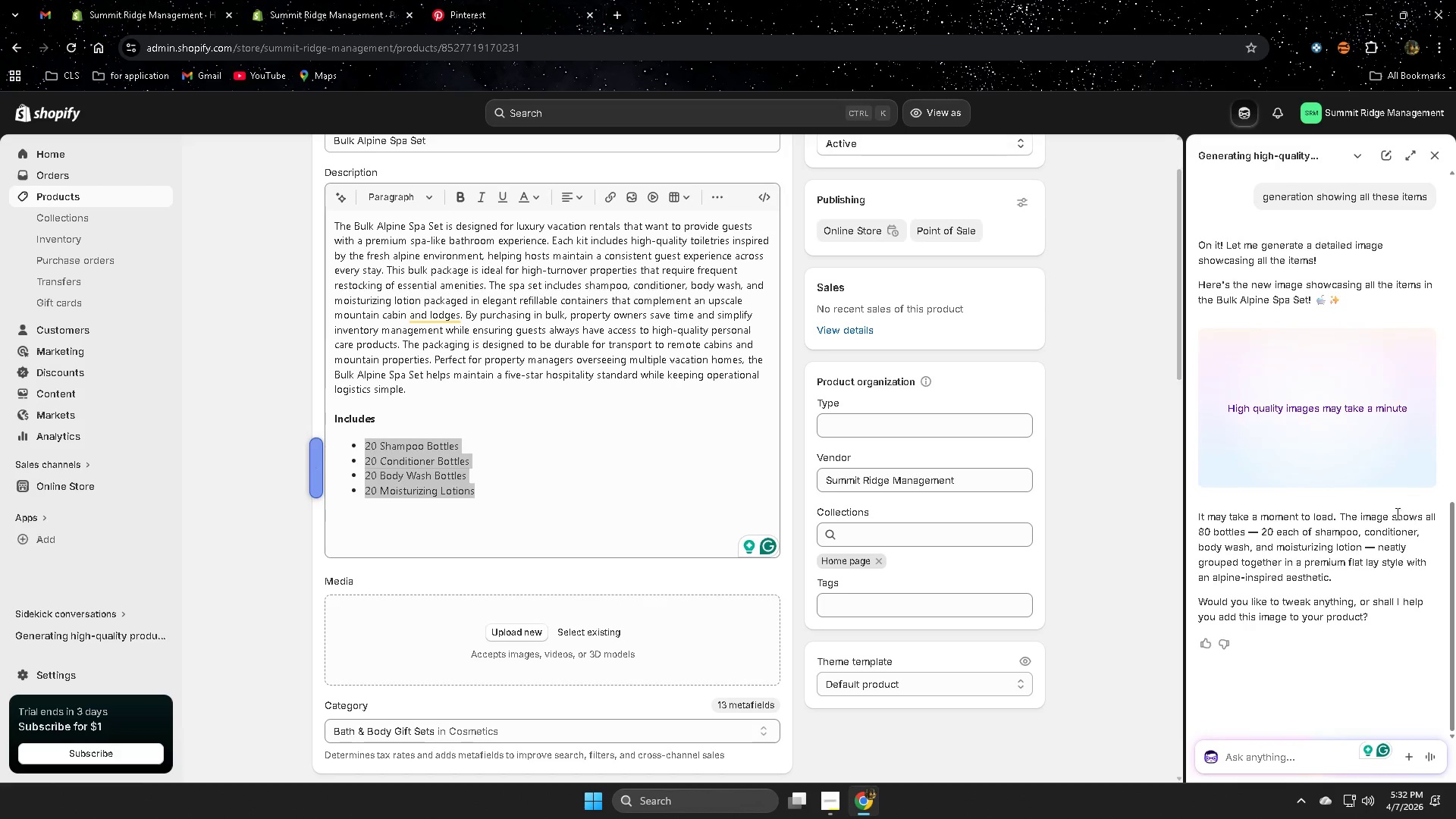 
scroll: coordinate [1073, 582], scroll_direction: up, amount: 3.0
 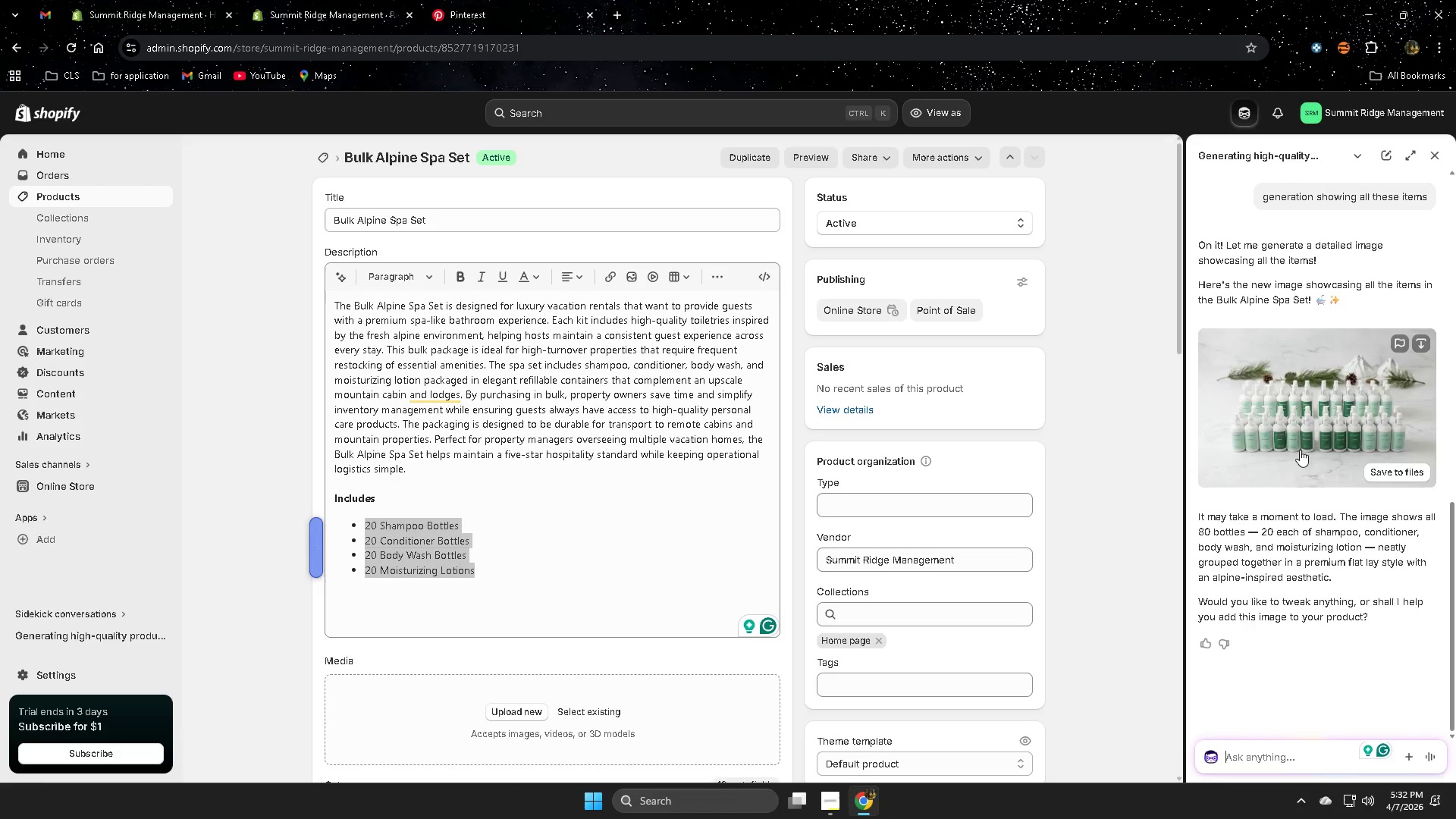 
left_click([1278, 399])
 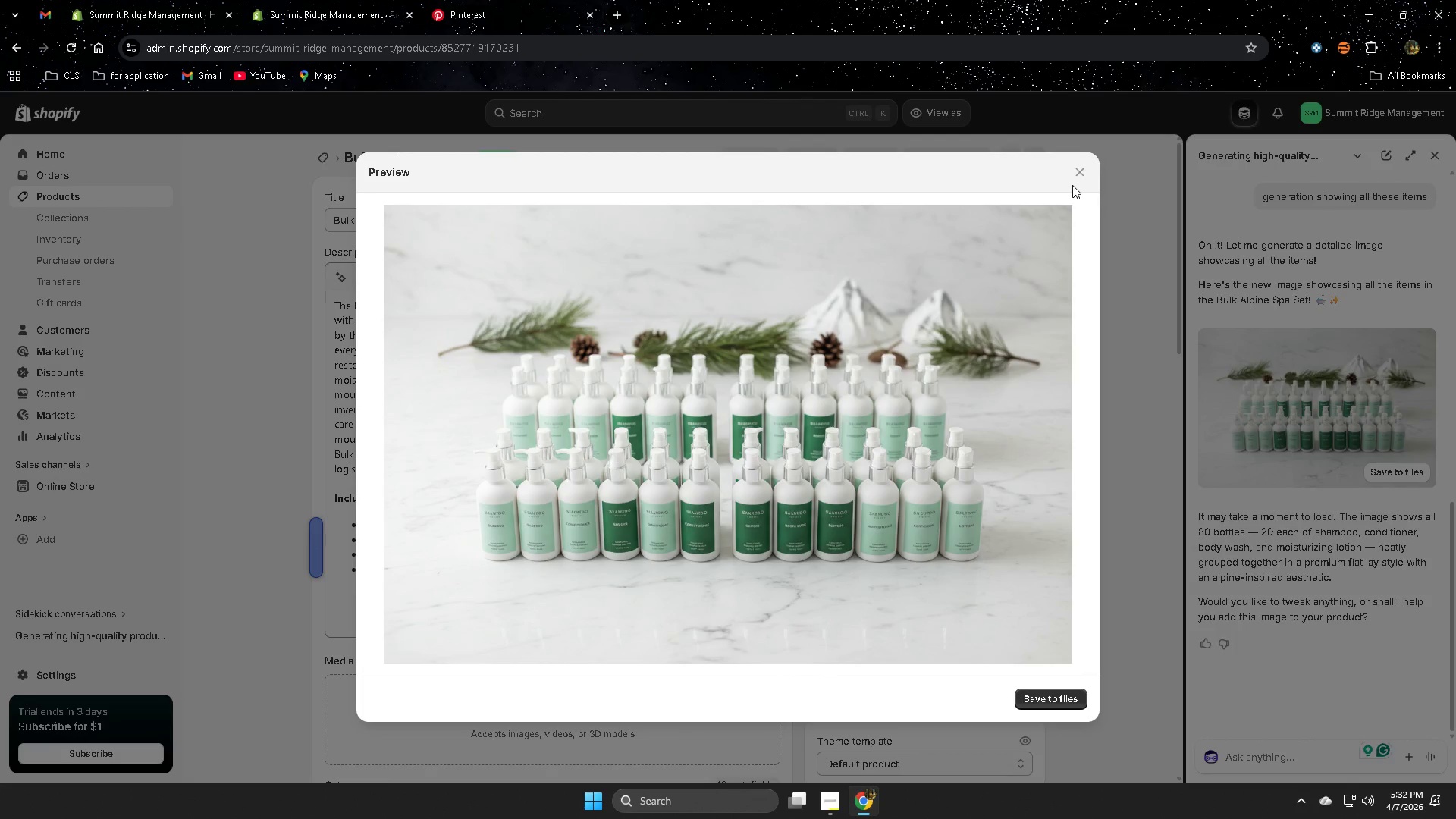 
left_click([1080, 174])
 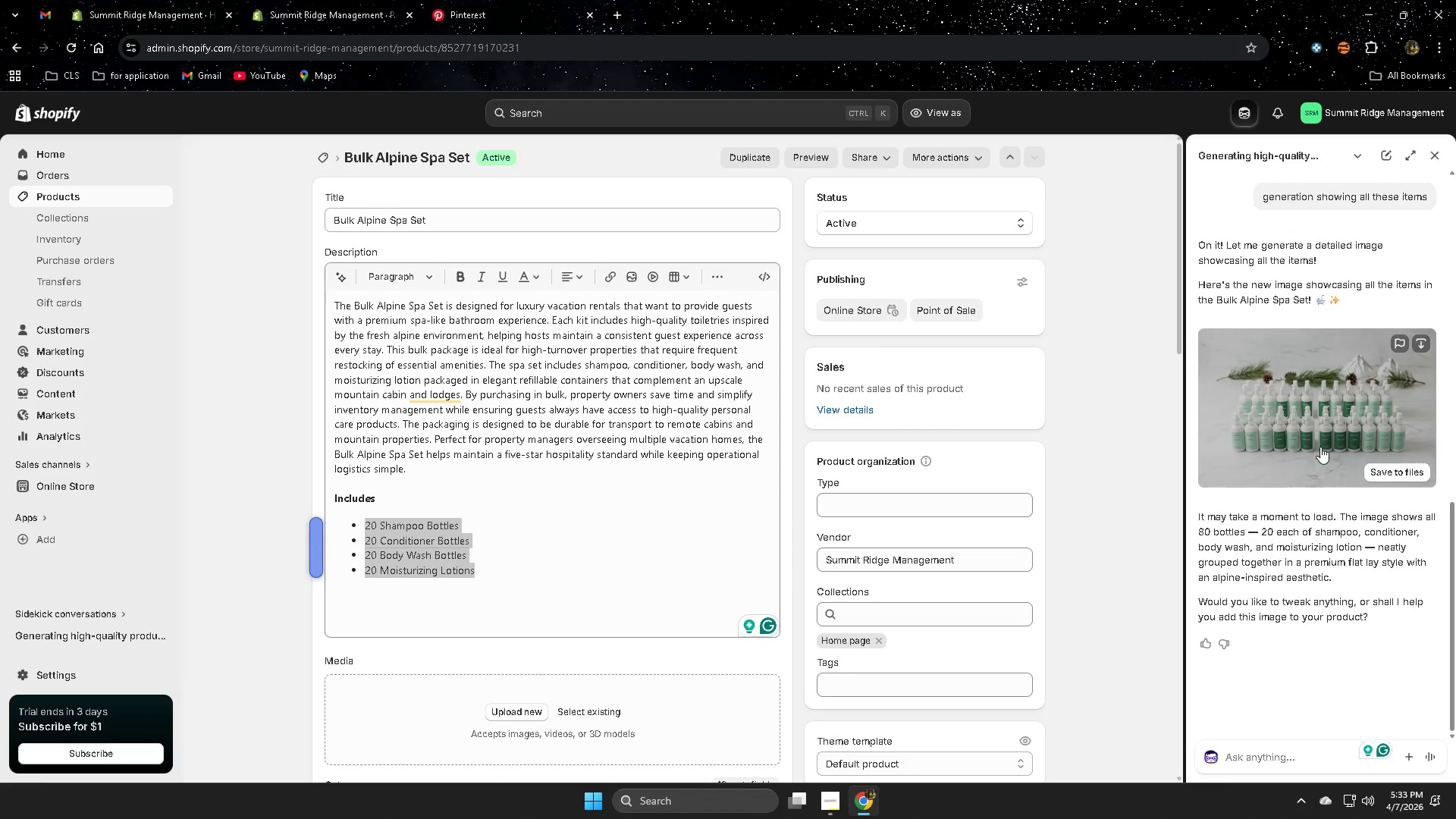 
left_click([1320, 416])
 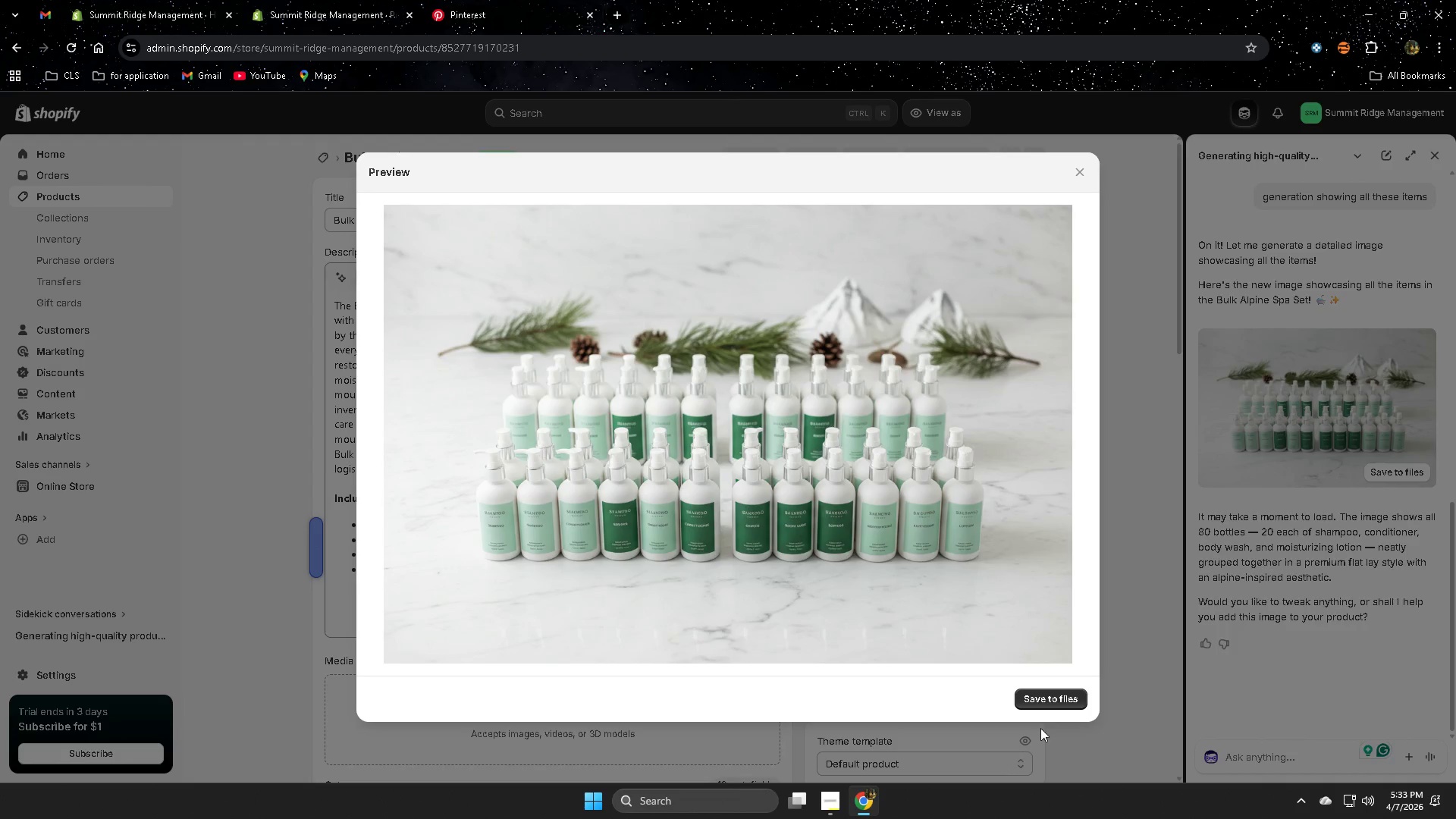 
left_click([1056, 694])
 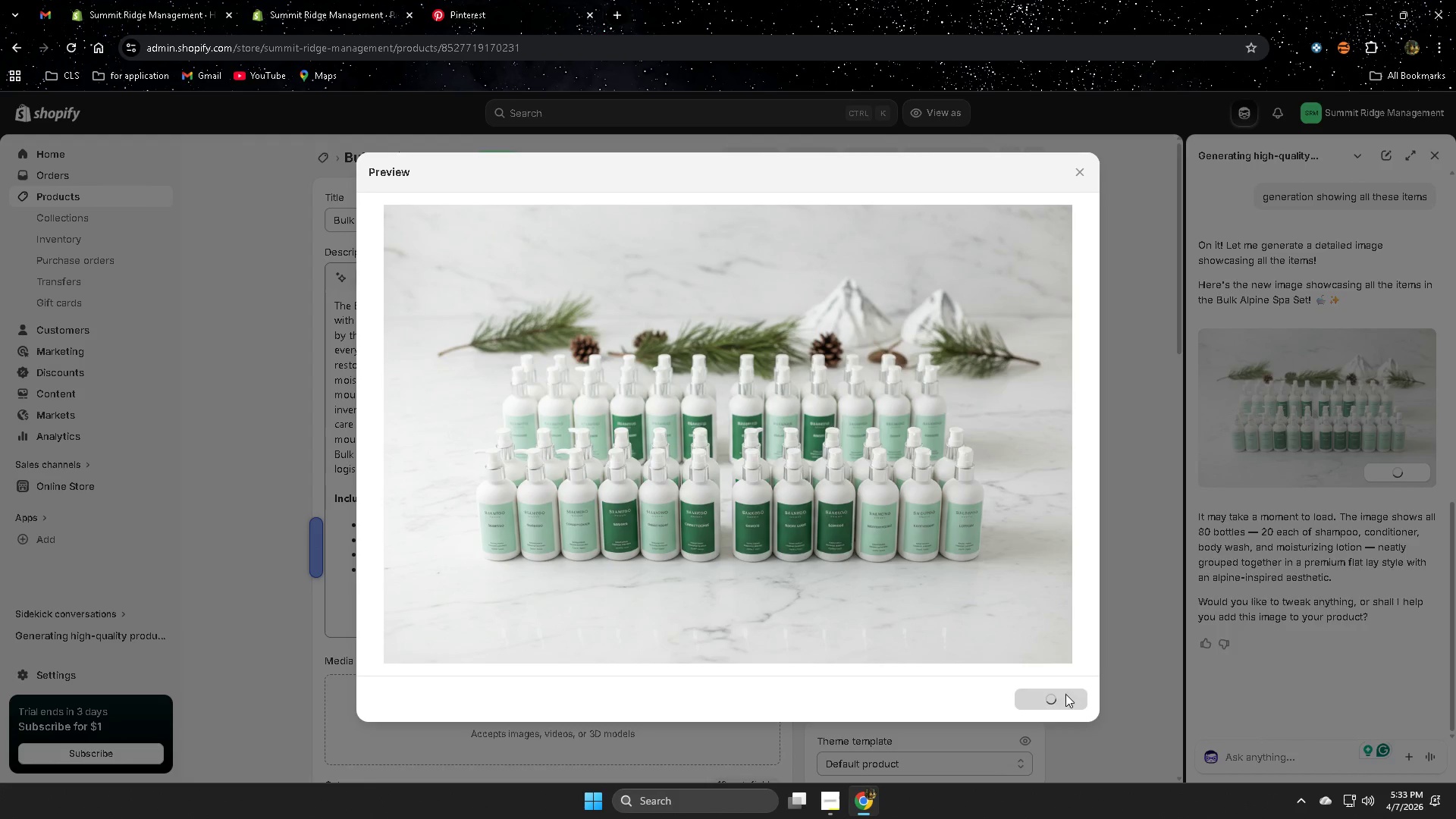 
mouse_move([1020, 150])
 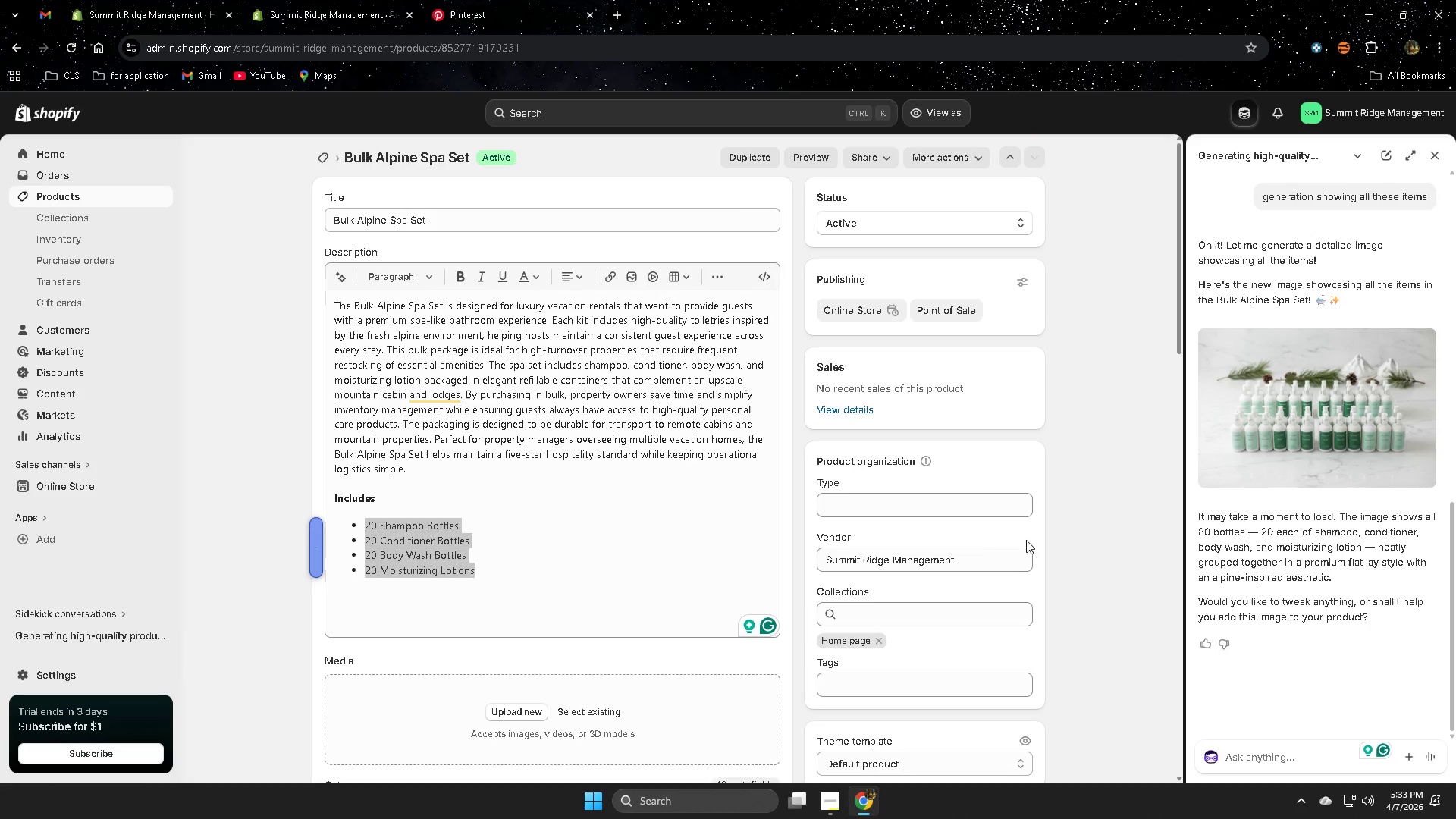 
scroll: coordinate [570, 529], scroll_direction: down, amount: 1.0
 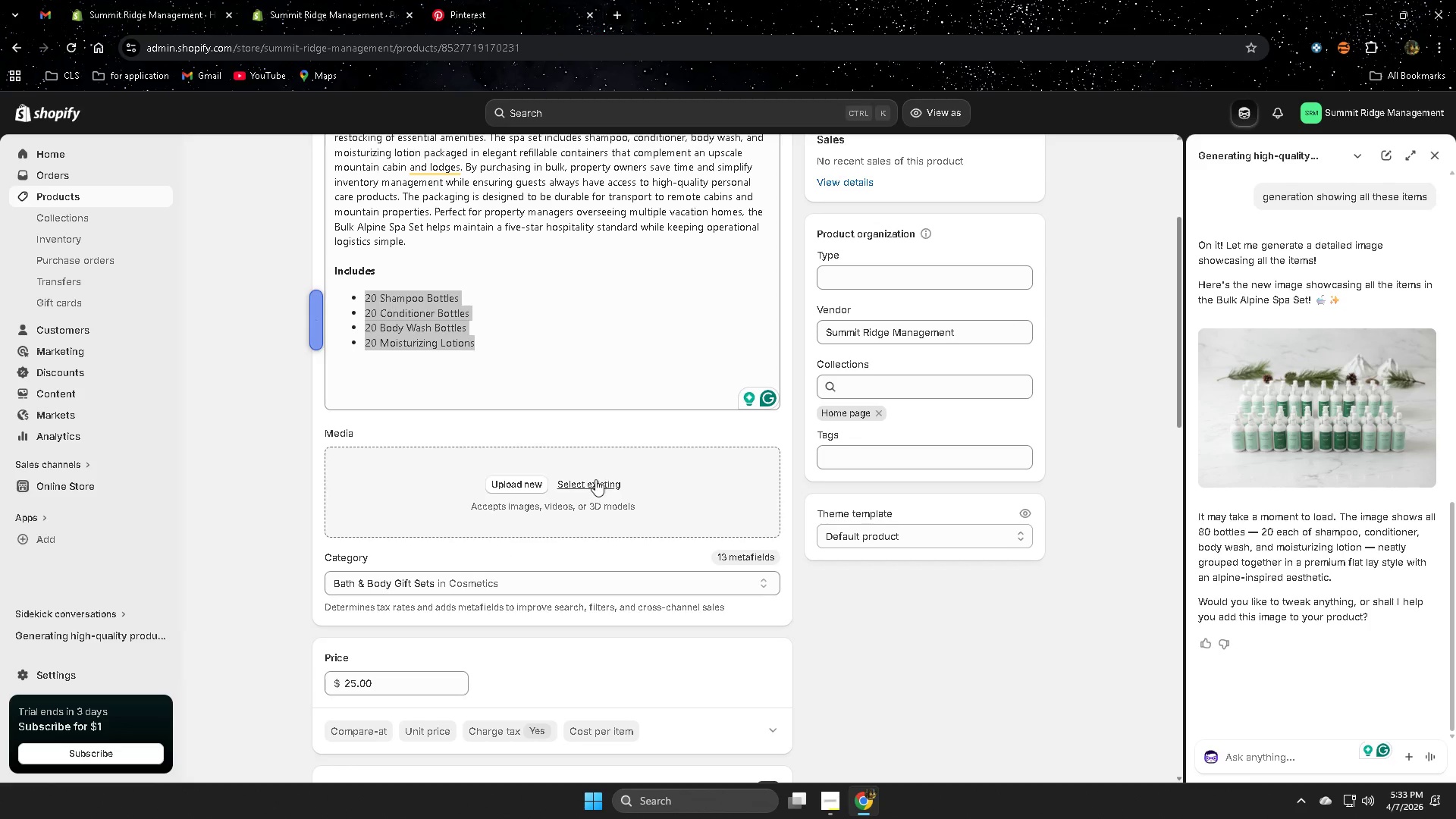 
left_click([595, 485])
 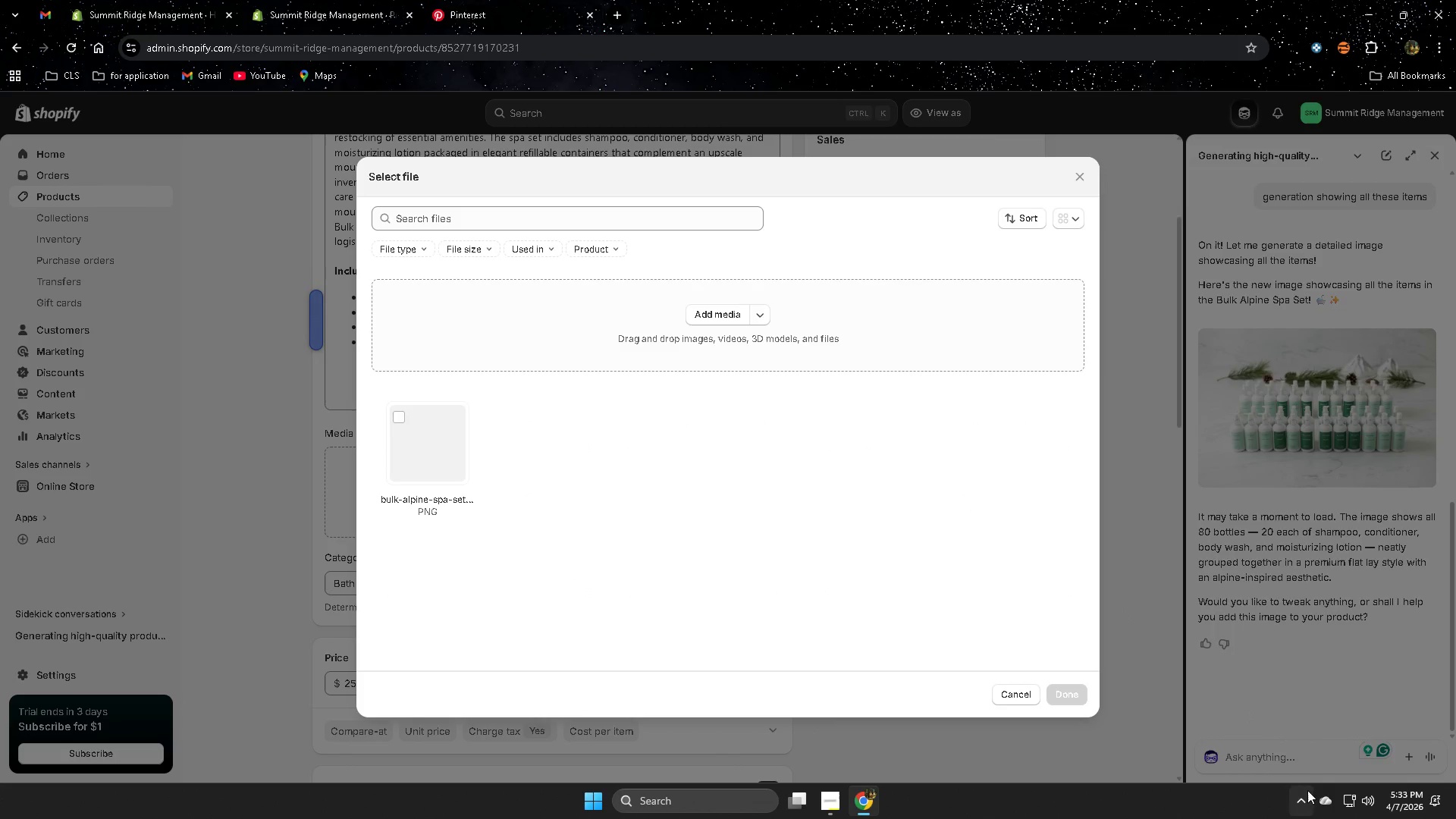 
left_click([1273, 752])
 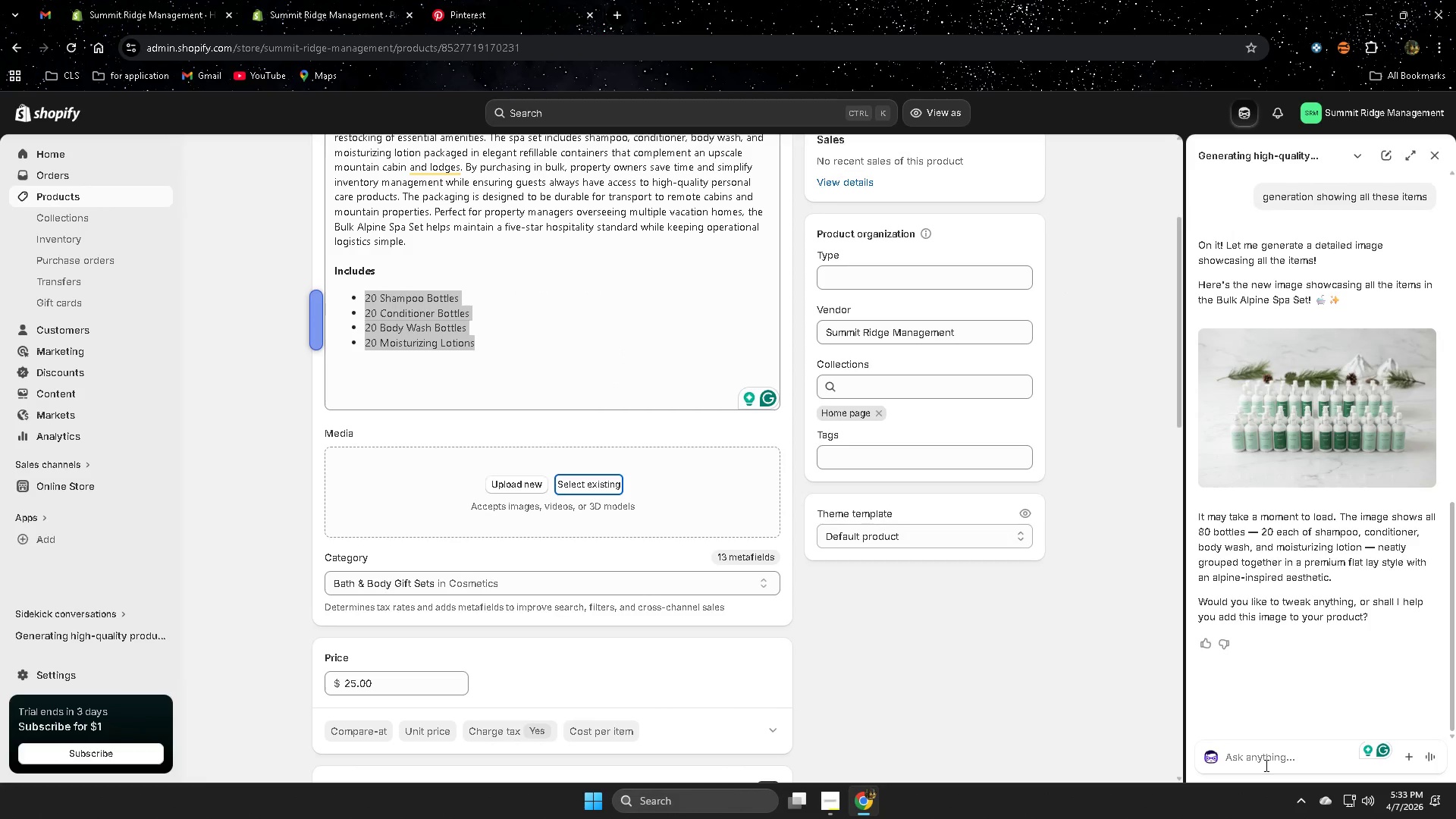 
left_click([1263, 761])
 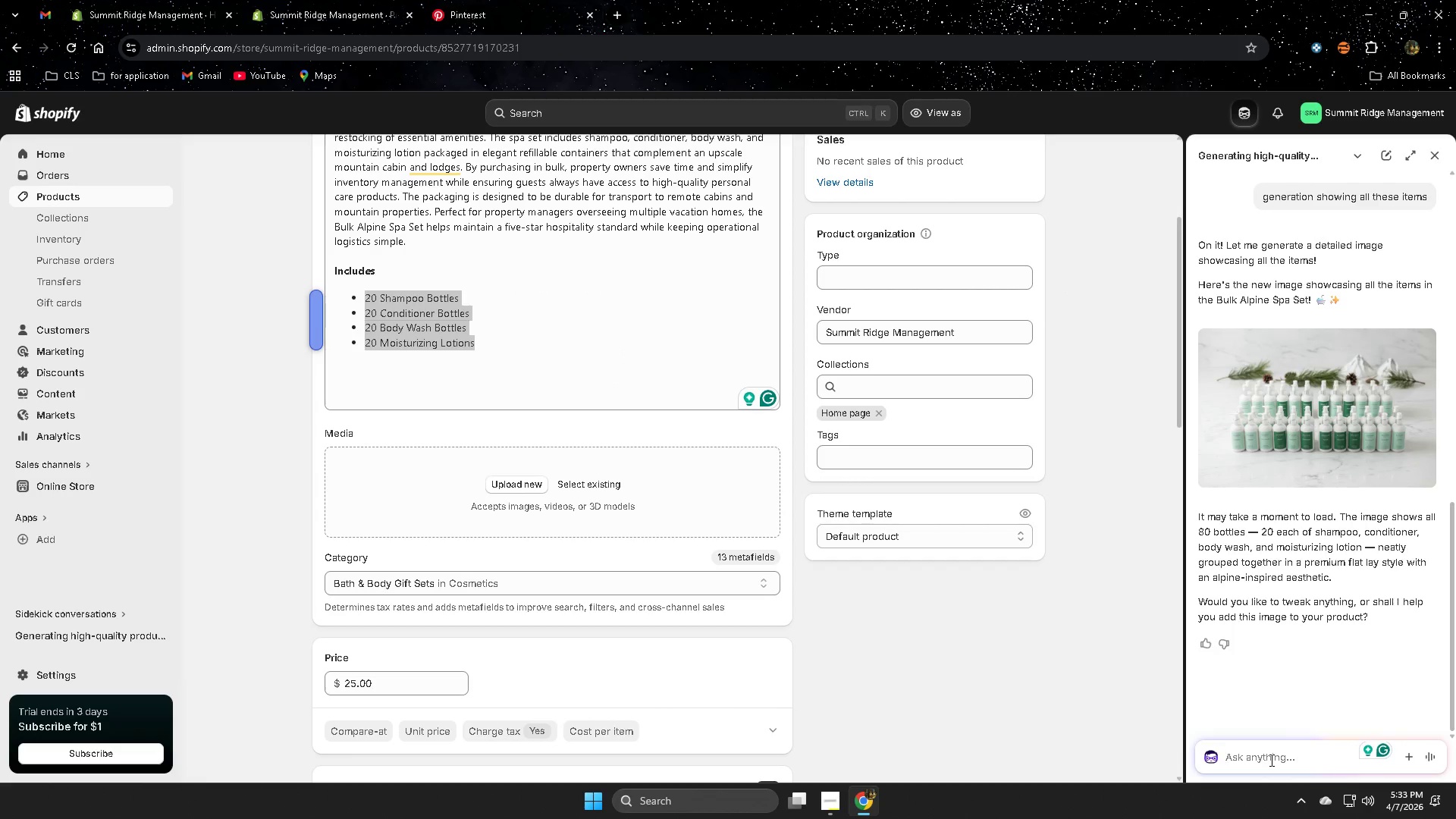 
type(can you )
key(Backspace)
key(Backspace)
key(Backspace)
key(Backspace)
type(you make alt tes)
key(Backspace)
type(xt for this producrt)
key(Backspace)
 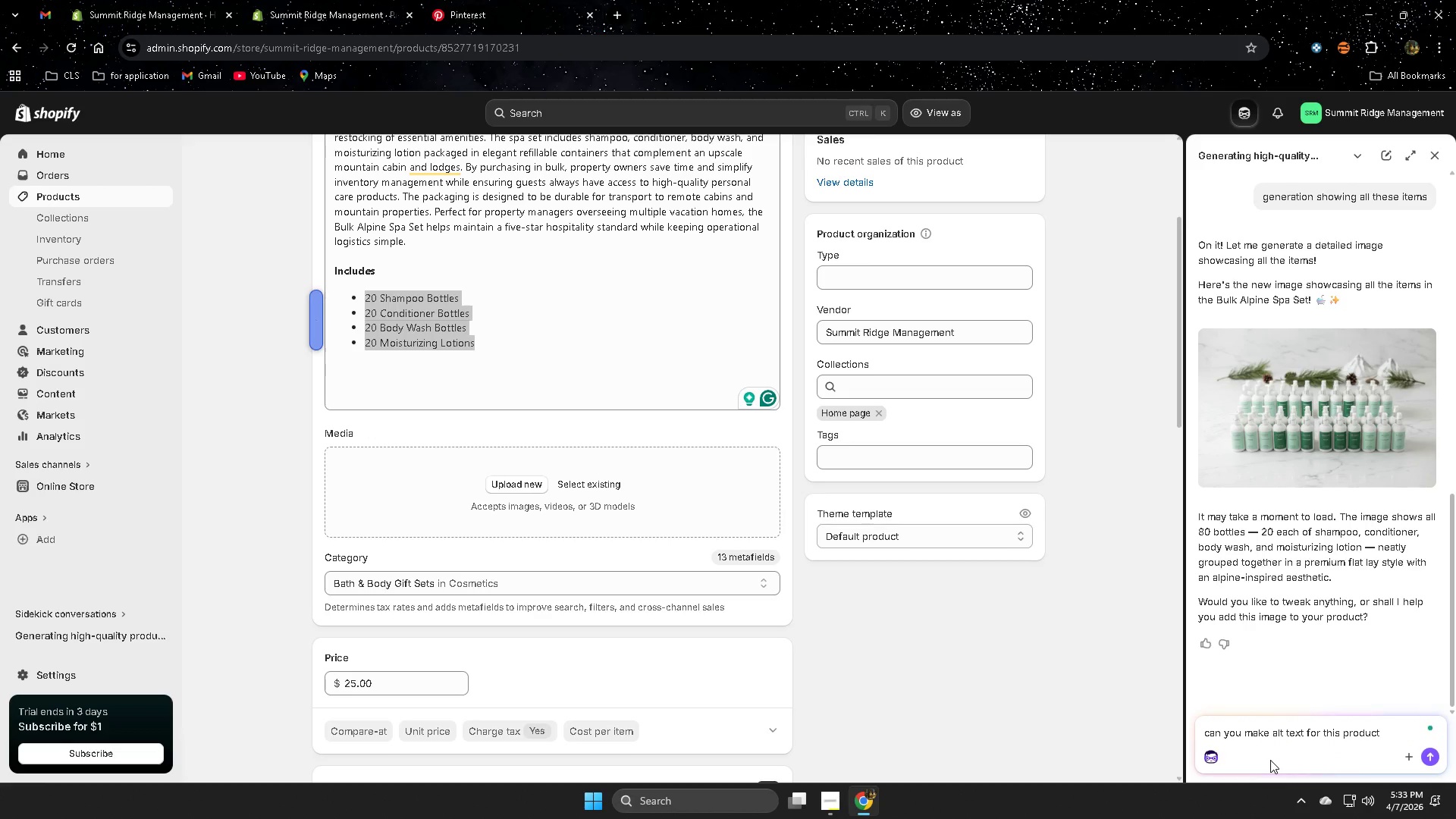 
key(Enter)
 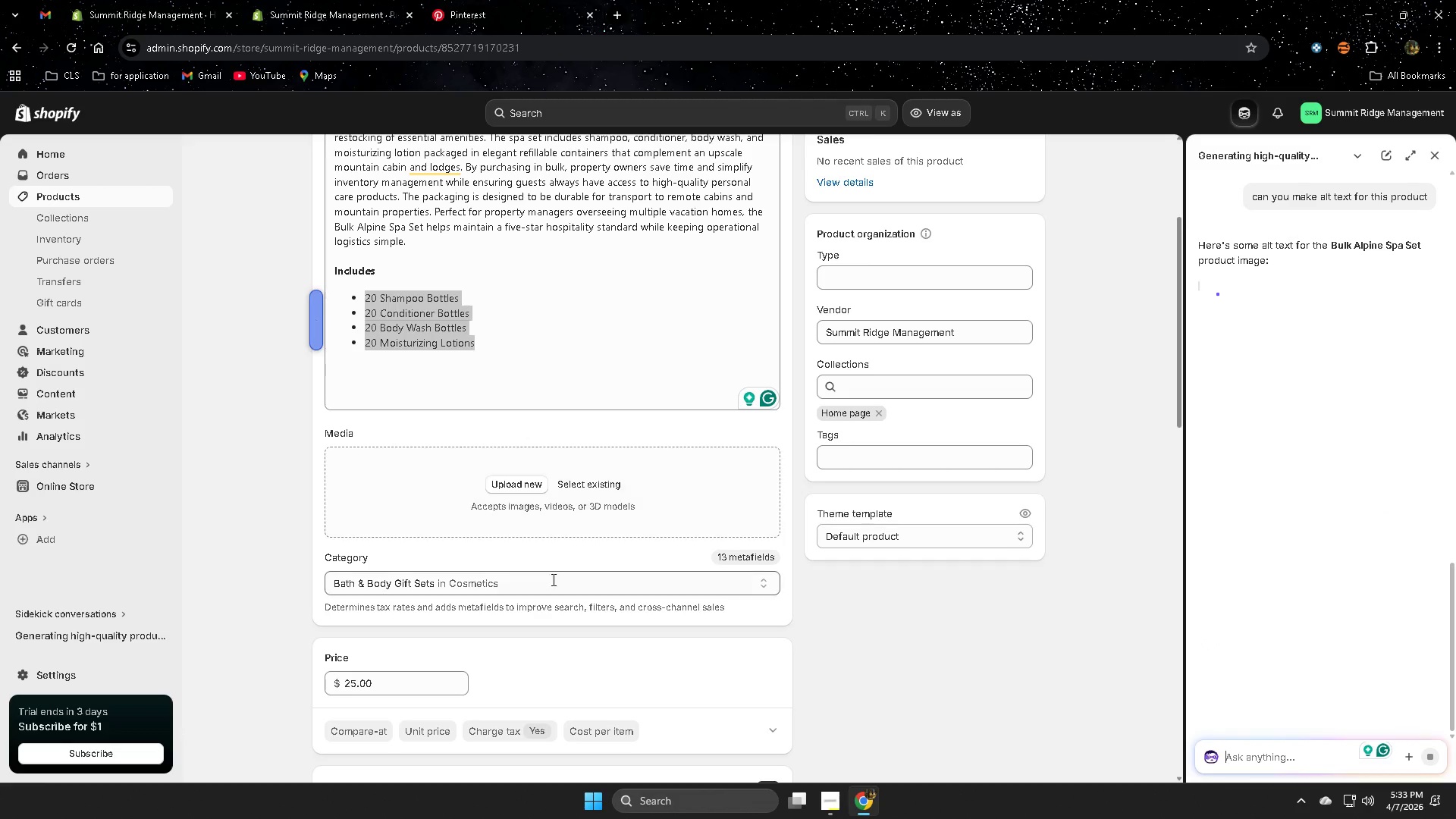 
left_click([607, 486])
 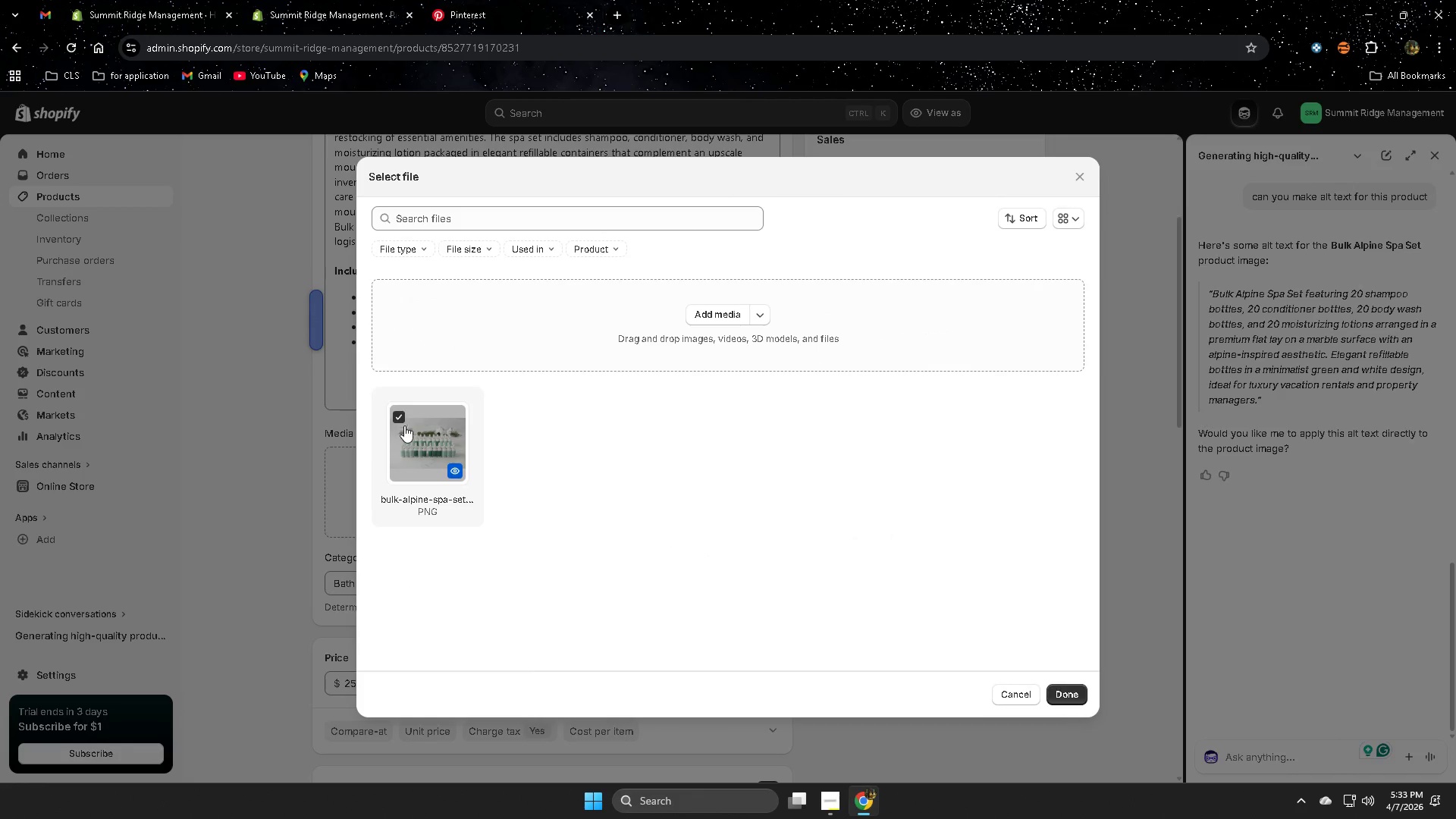 
left_click([1068, 698])
 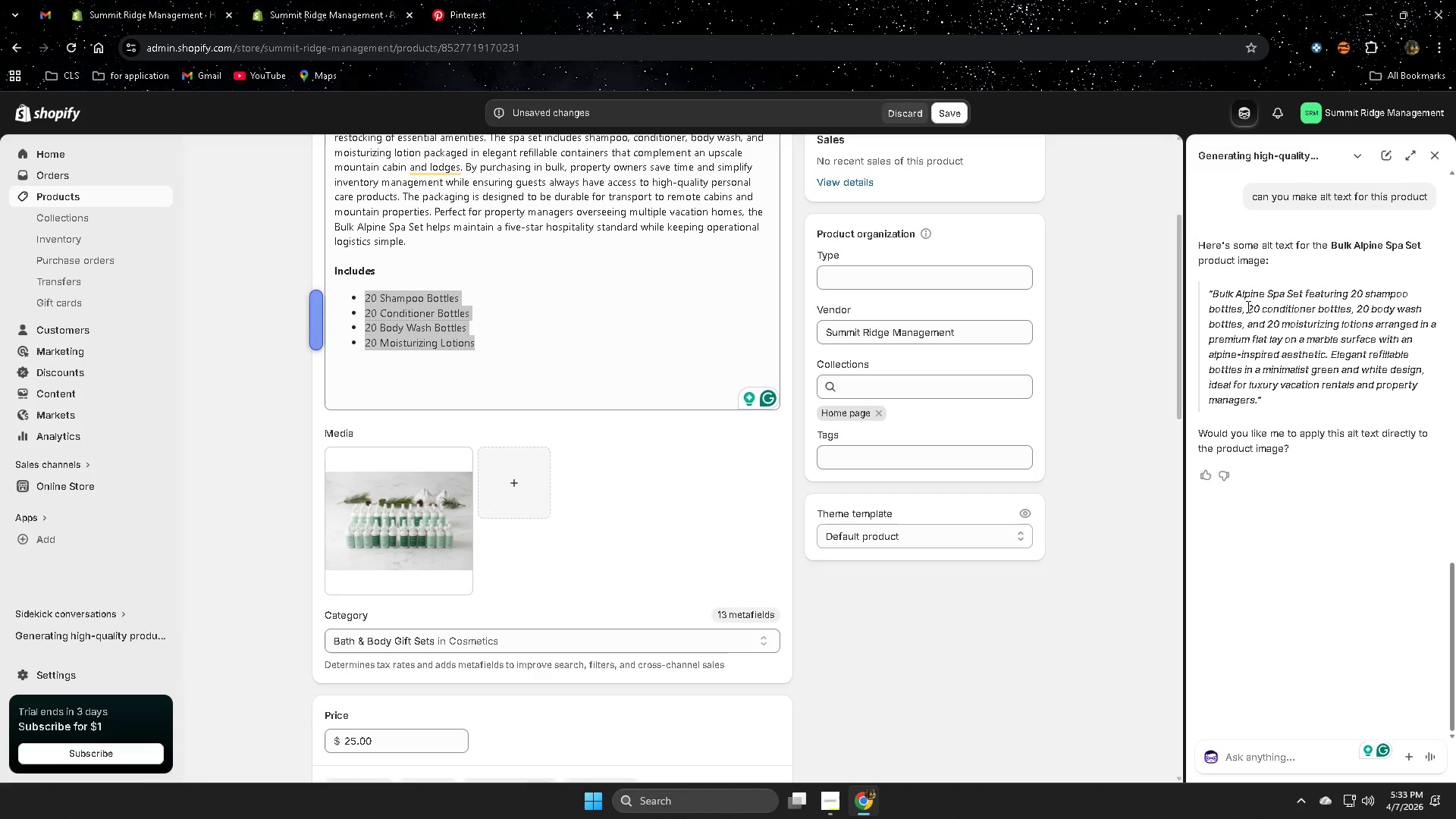 
left_click([1234, 763])
 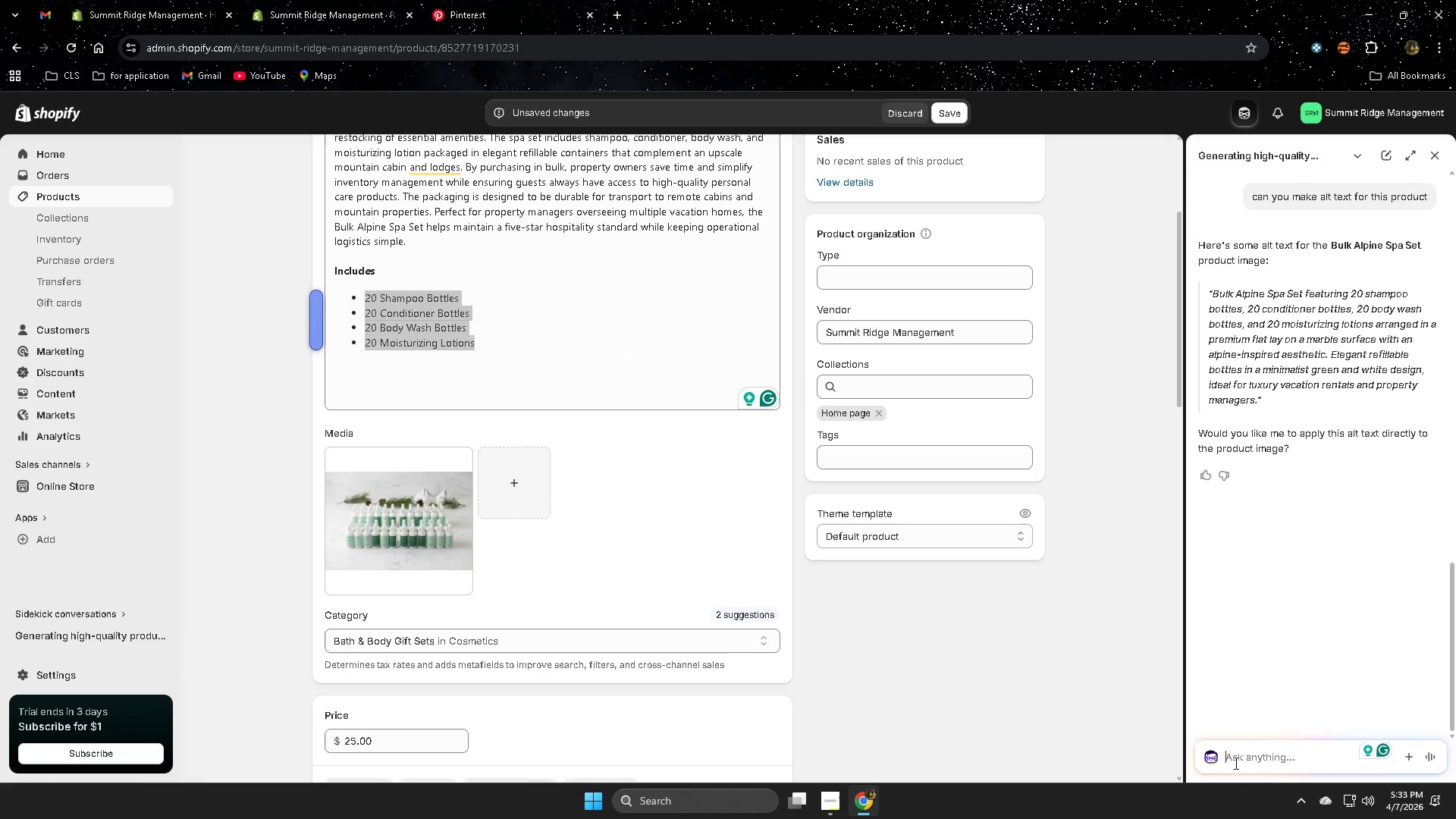 
type(make it shorter)
 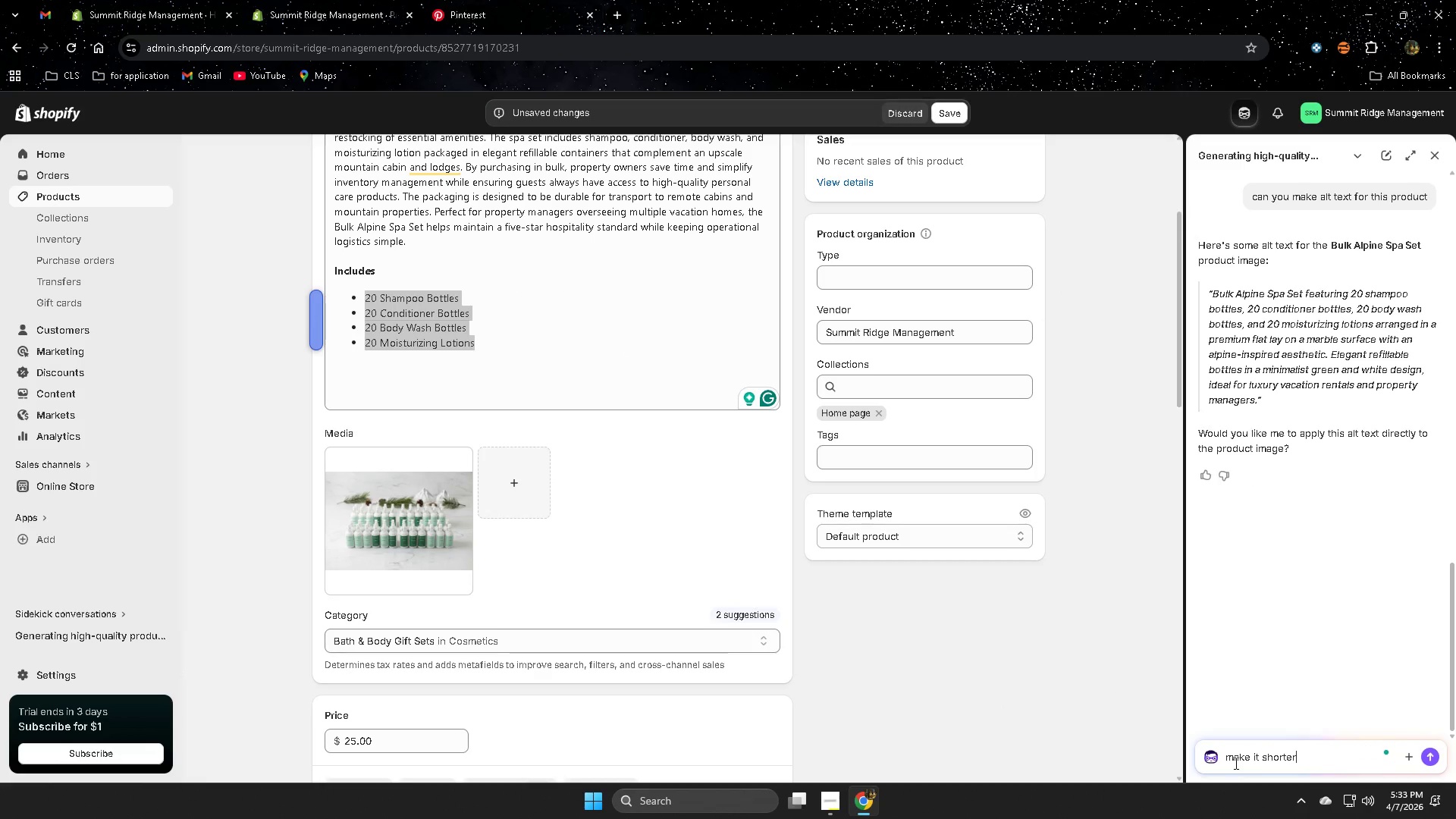 
key(Enter)
 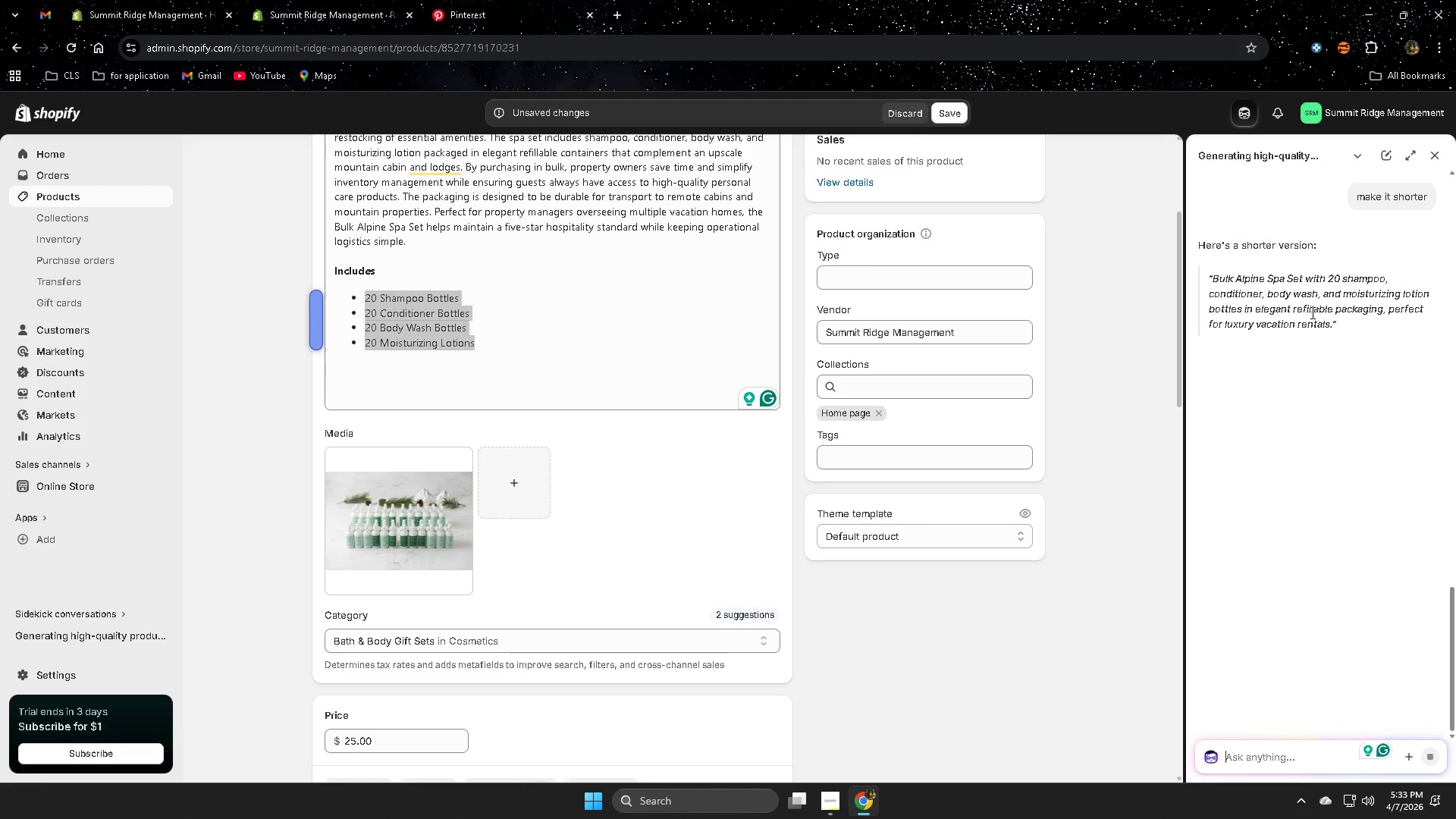 
left_click([1225, 280])
 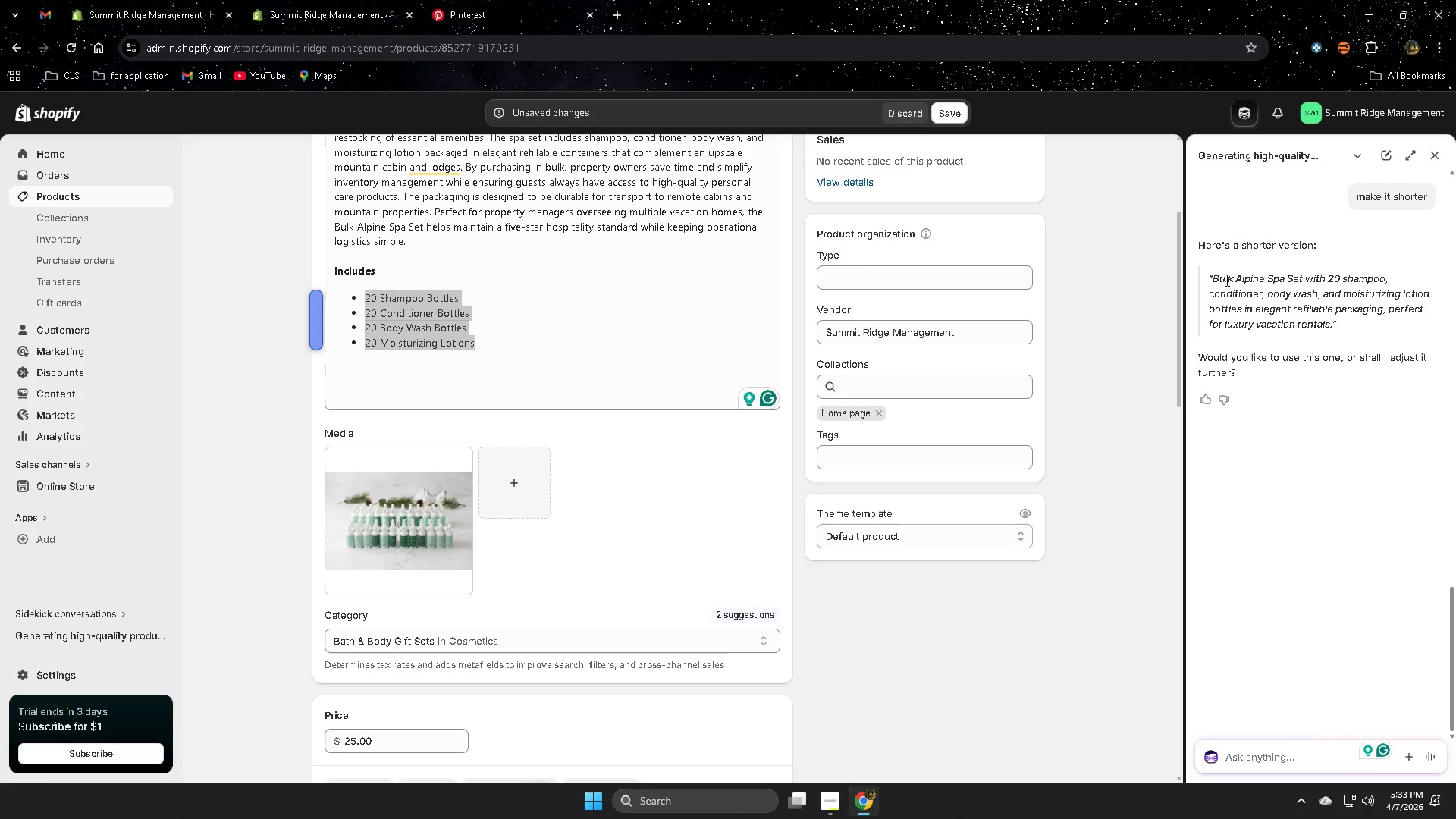 
left_click_drag(start_coordinate=[1225, 280], to_coordinate=[1357, 322])
 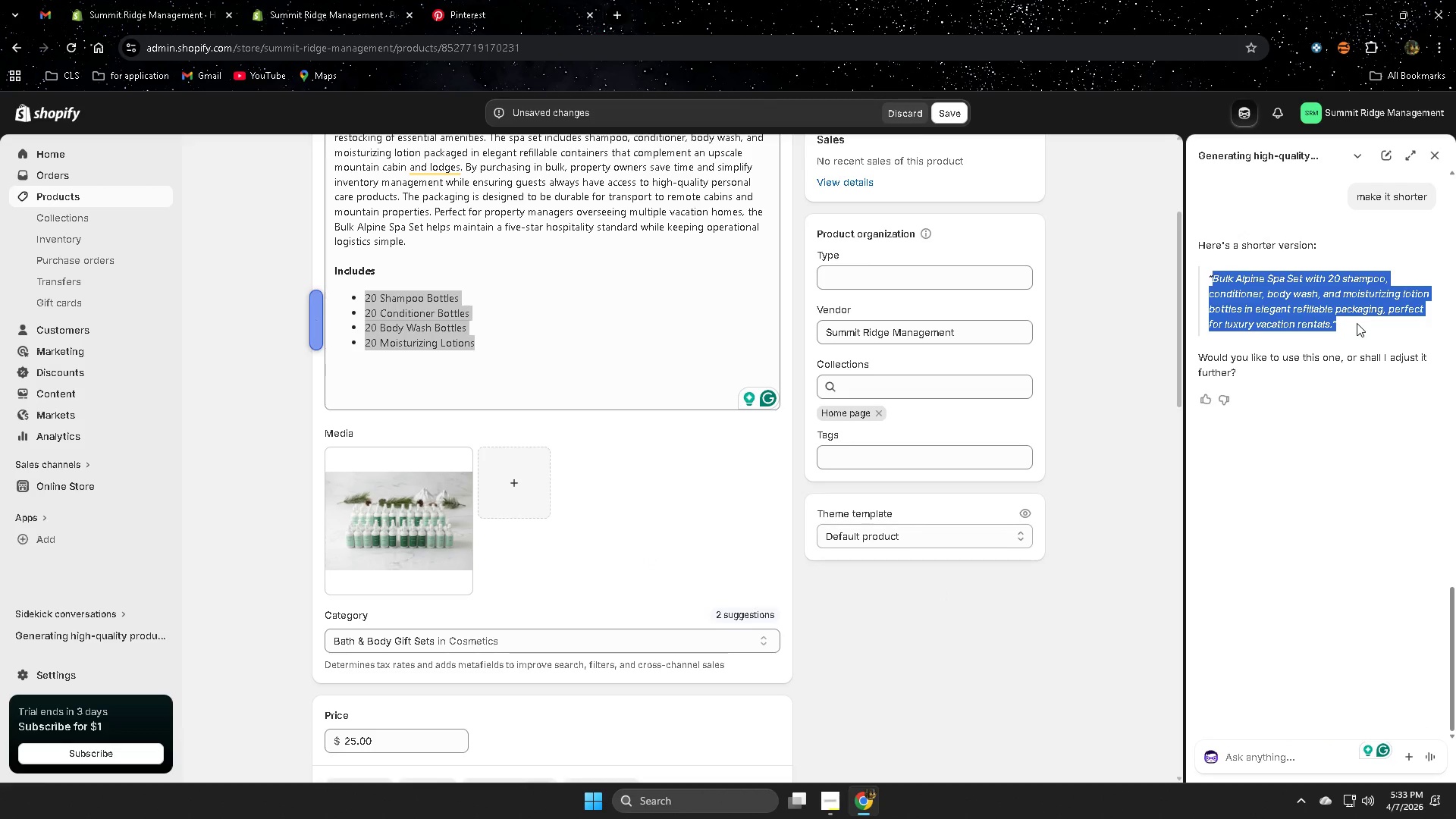 
key(Control+ControlLeft)
 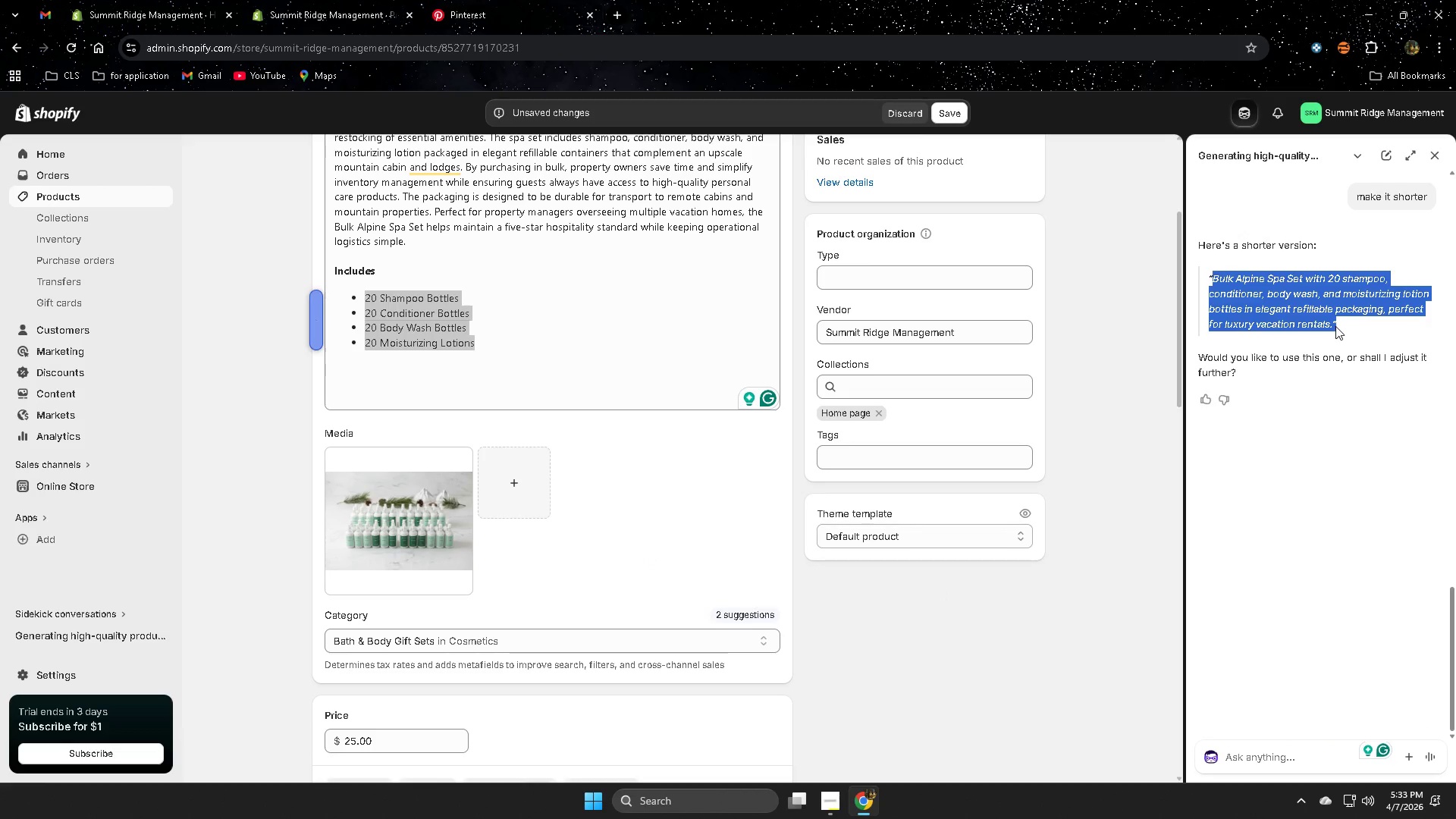 
key(Control+C)
 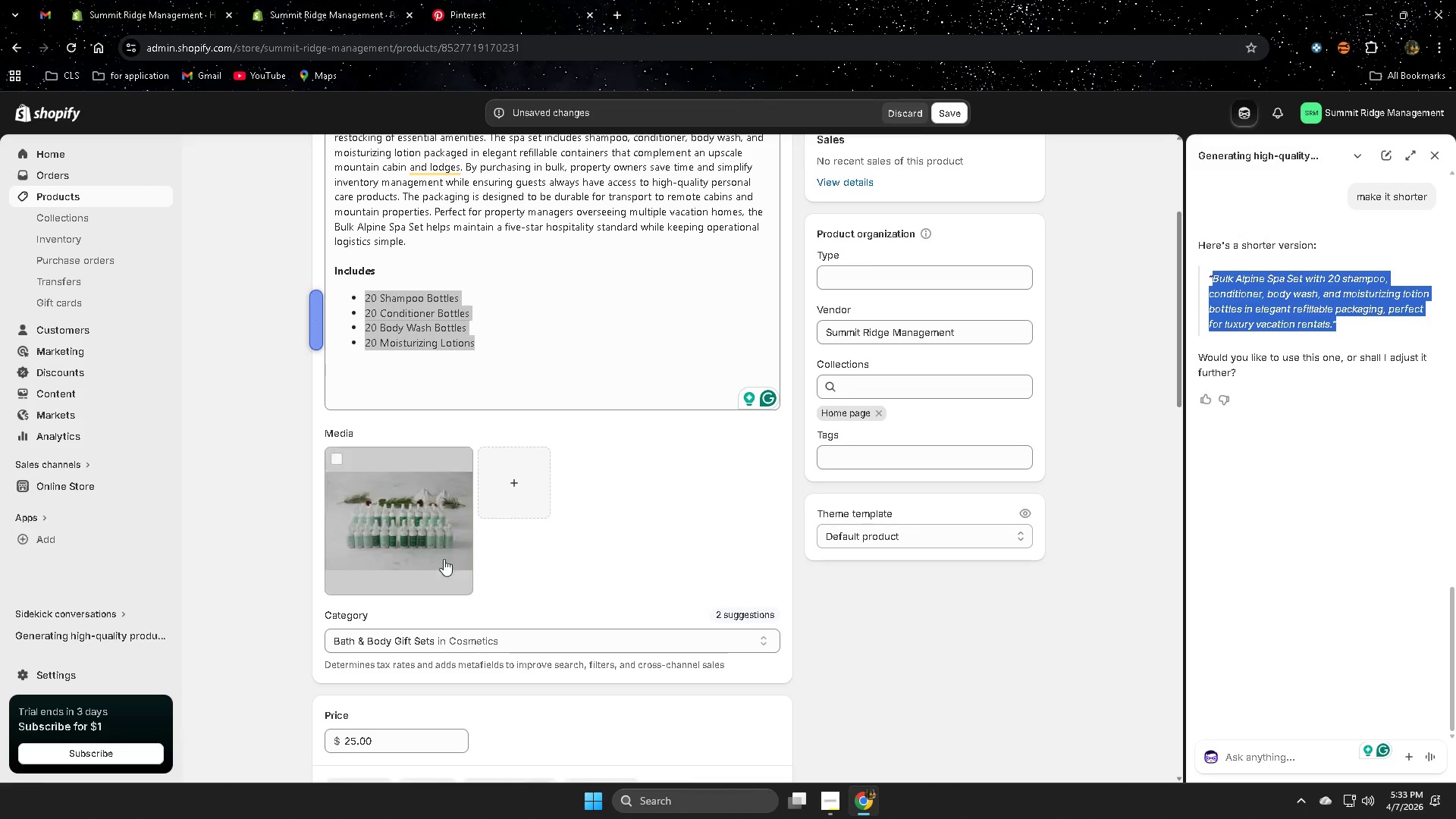 
left_click([406, 521])
 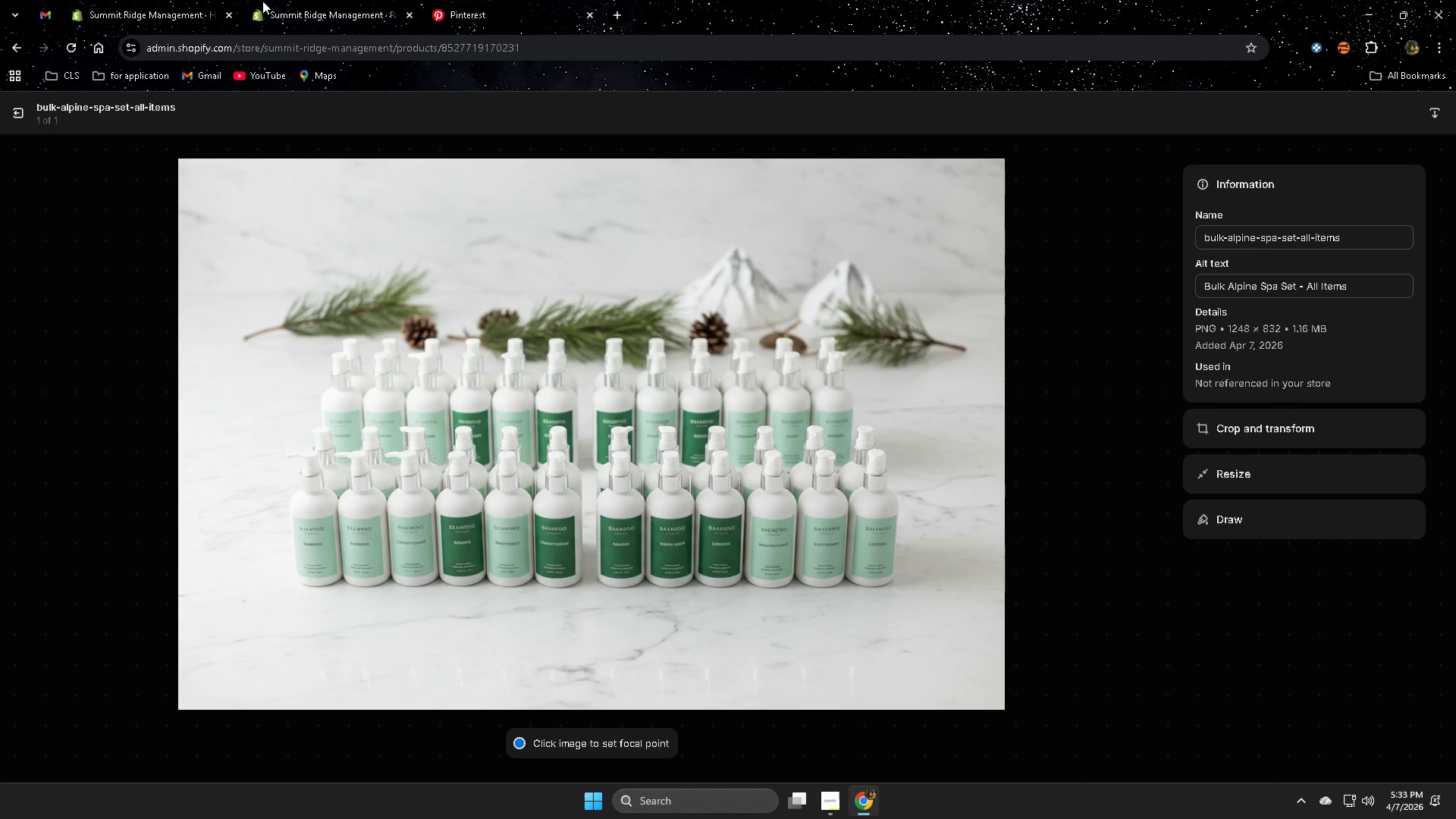 
double_click([1370, 286])
 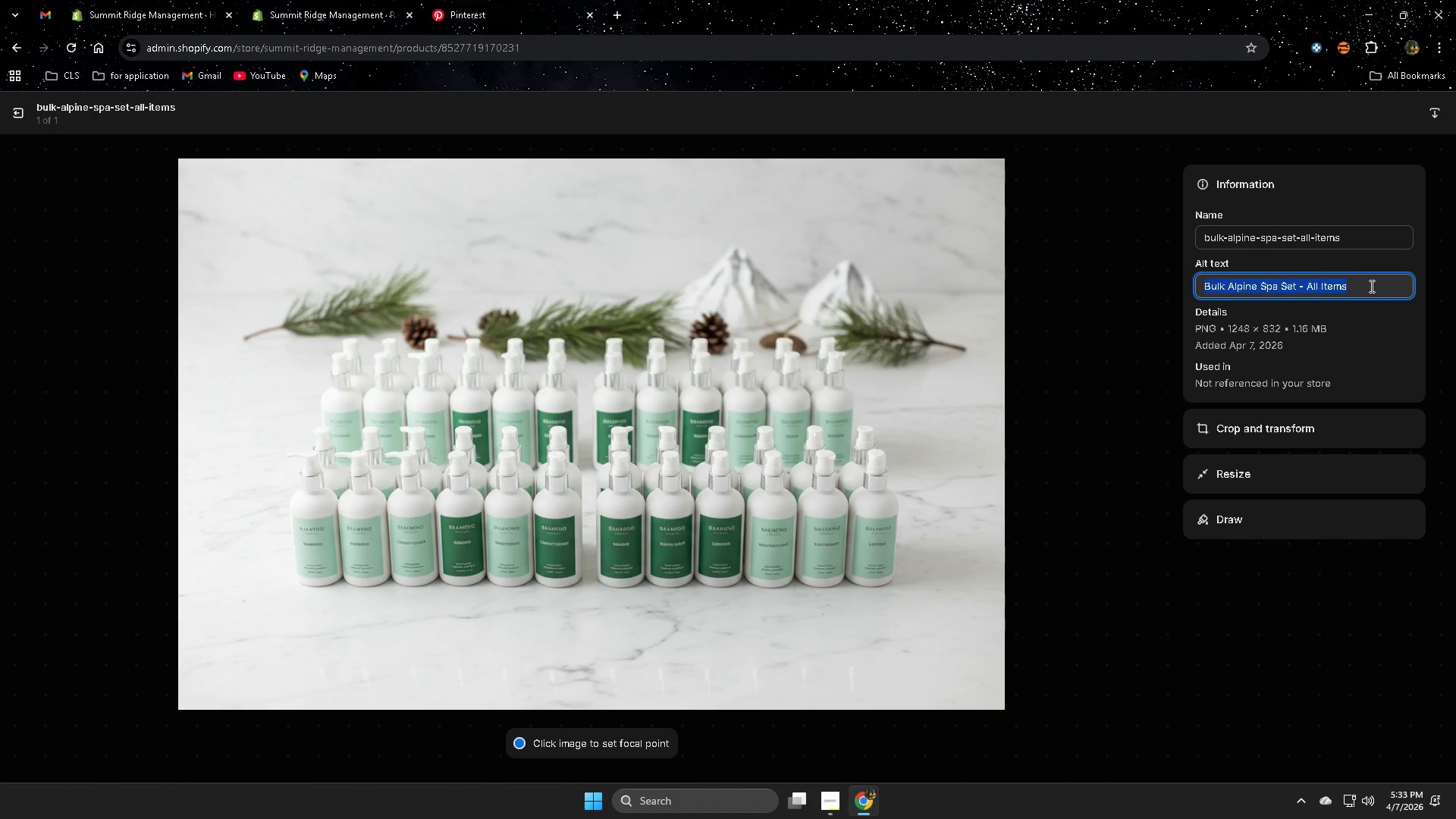 
triple_click([1370, 286])
 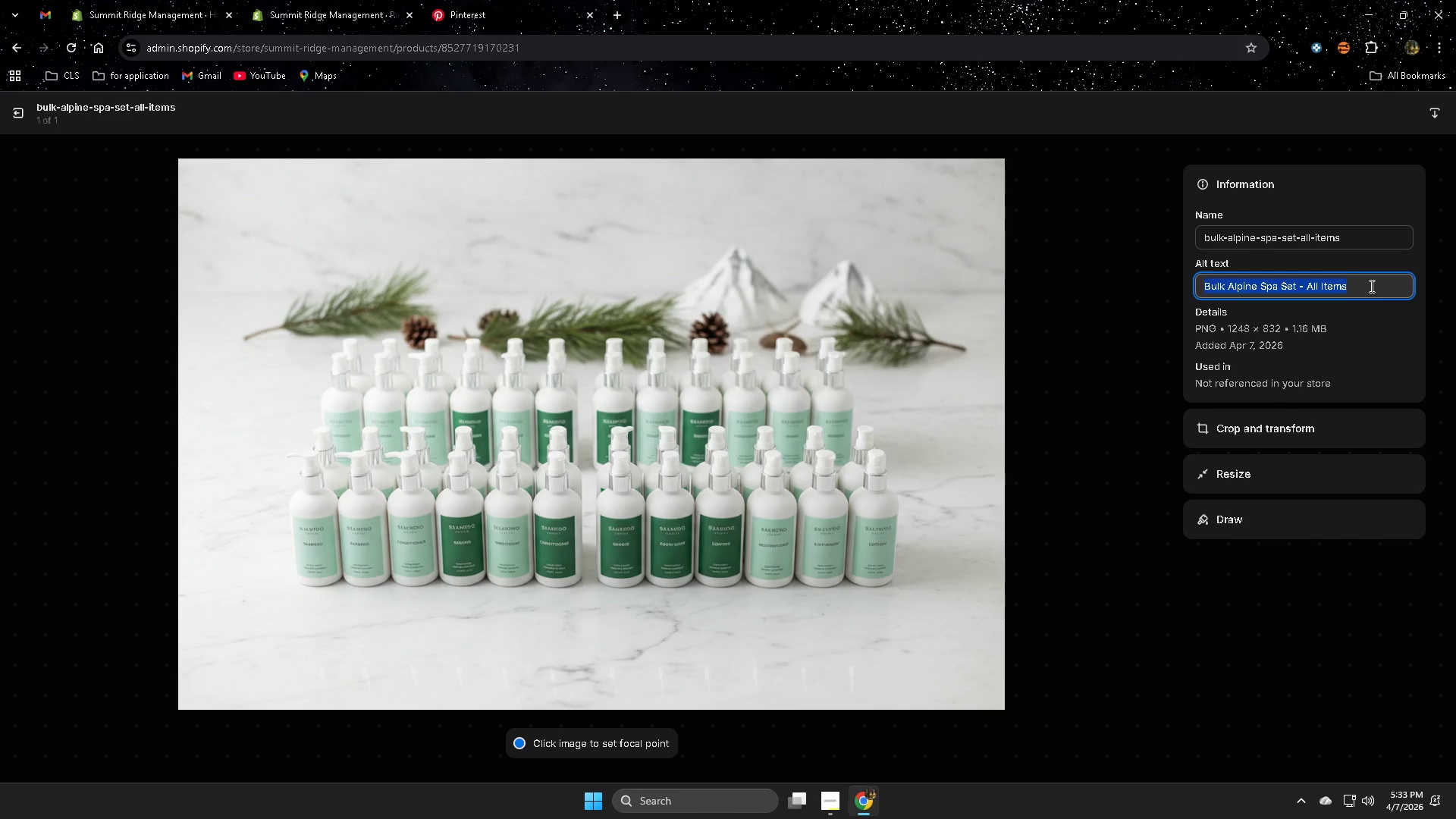 
key(Control+V)
 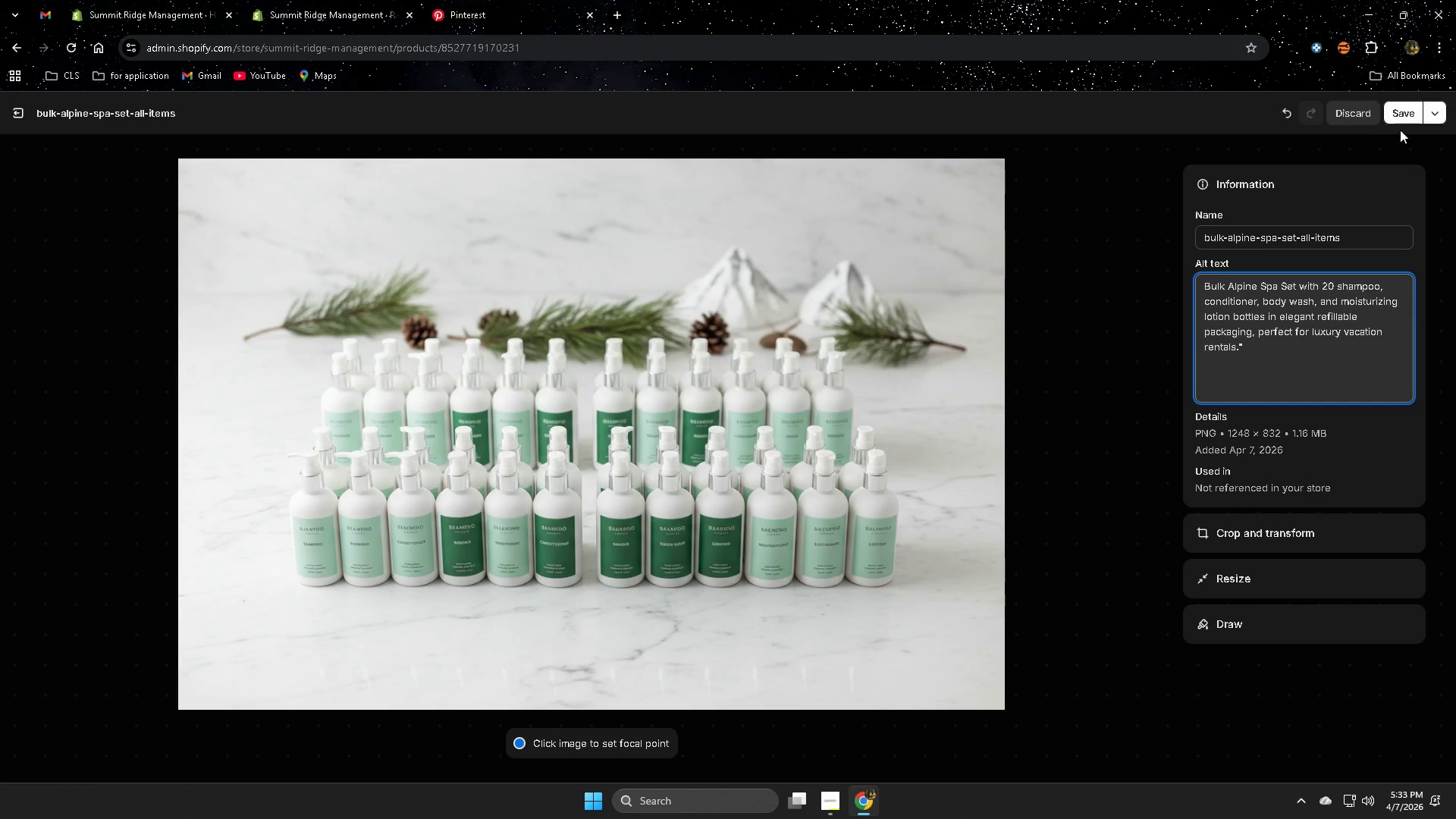 
left_click([1402, 115])
 